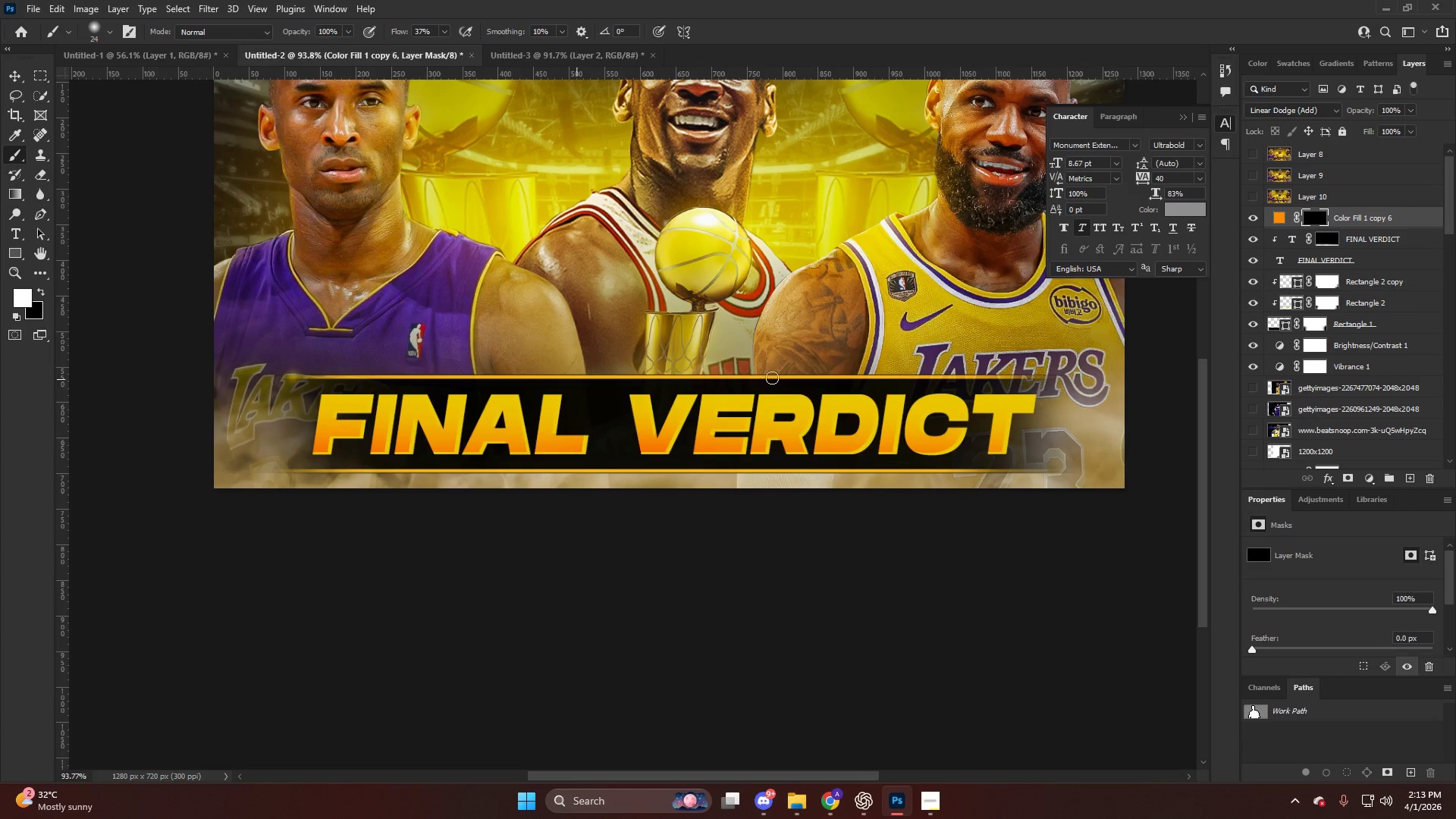 
hold_key(key=ShiftLeft, duration=1.42)
left_click([1028, 377])
 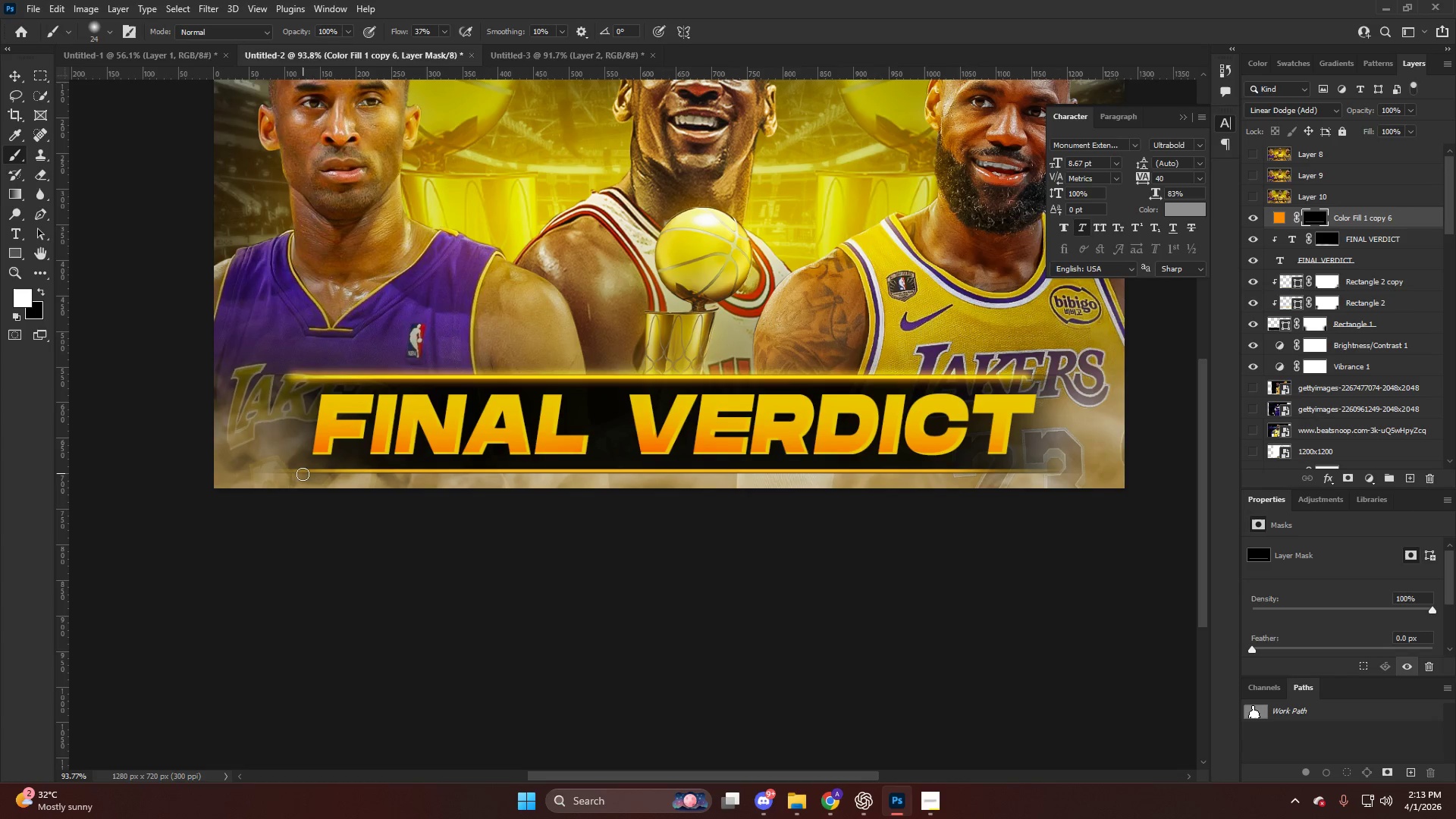 
hold_key(key=AltLeft, duration=0.44)
 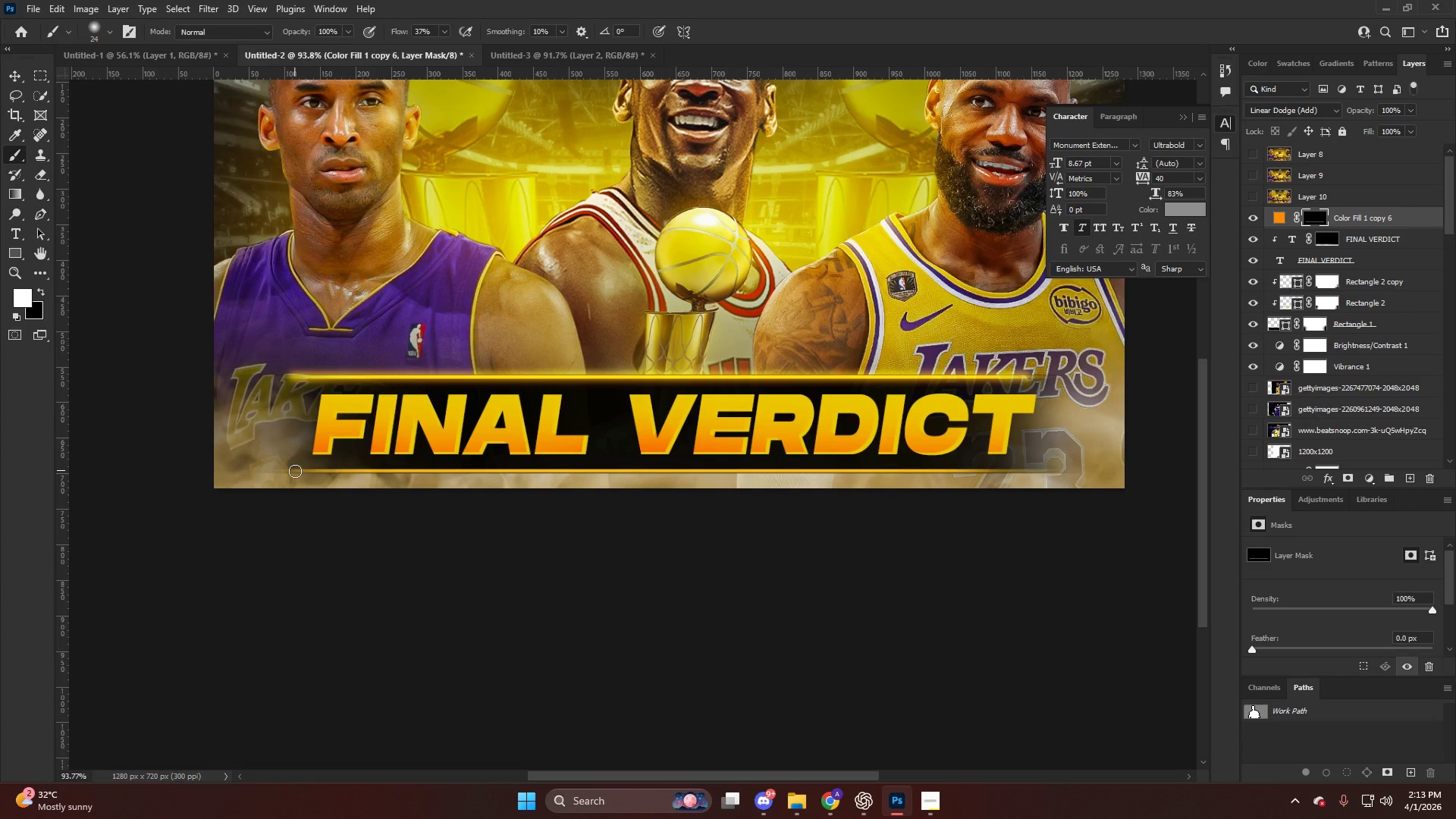 
left_click([295, 471])
 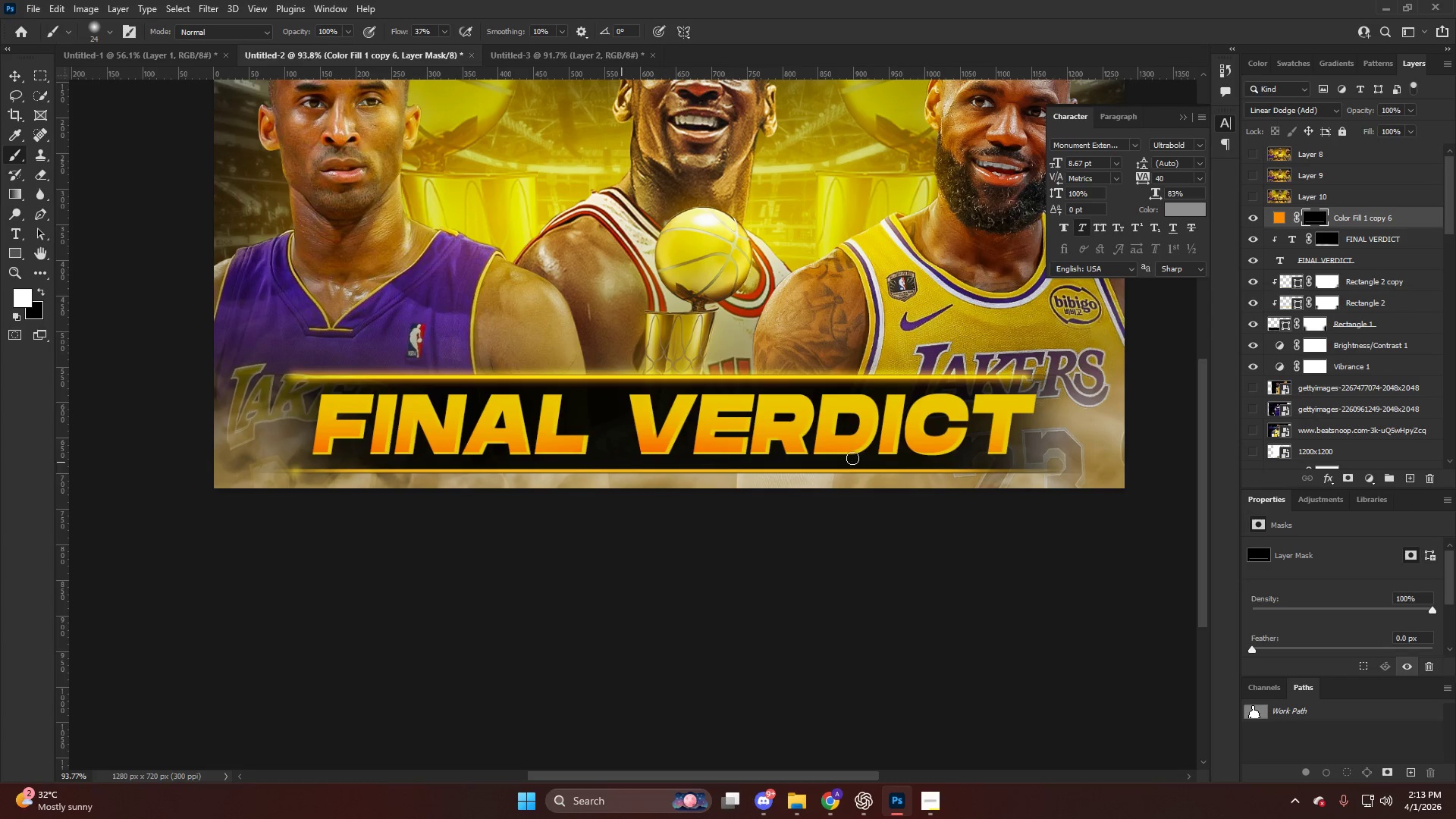 
hold_key(key=ShiftLeft, duration=0.92)
left_click([1035, 473])
 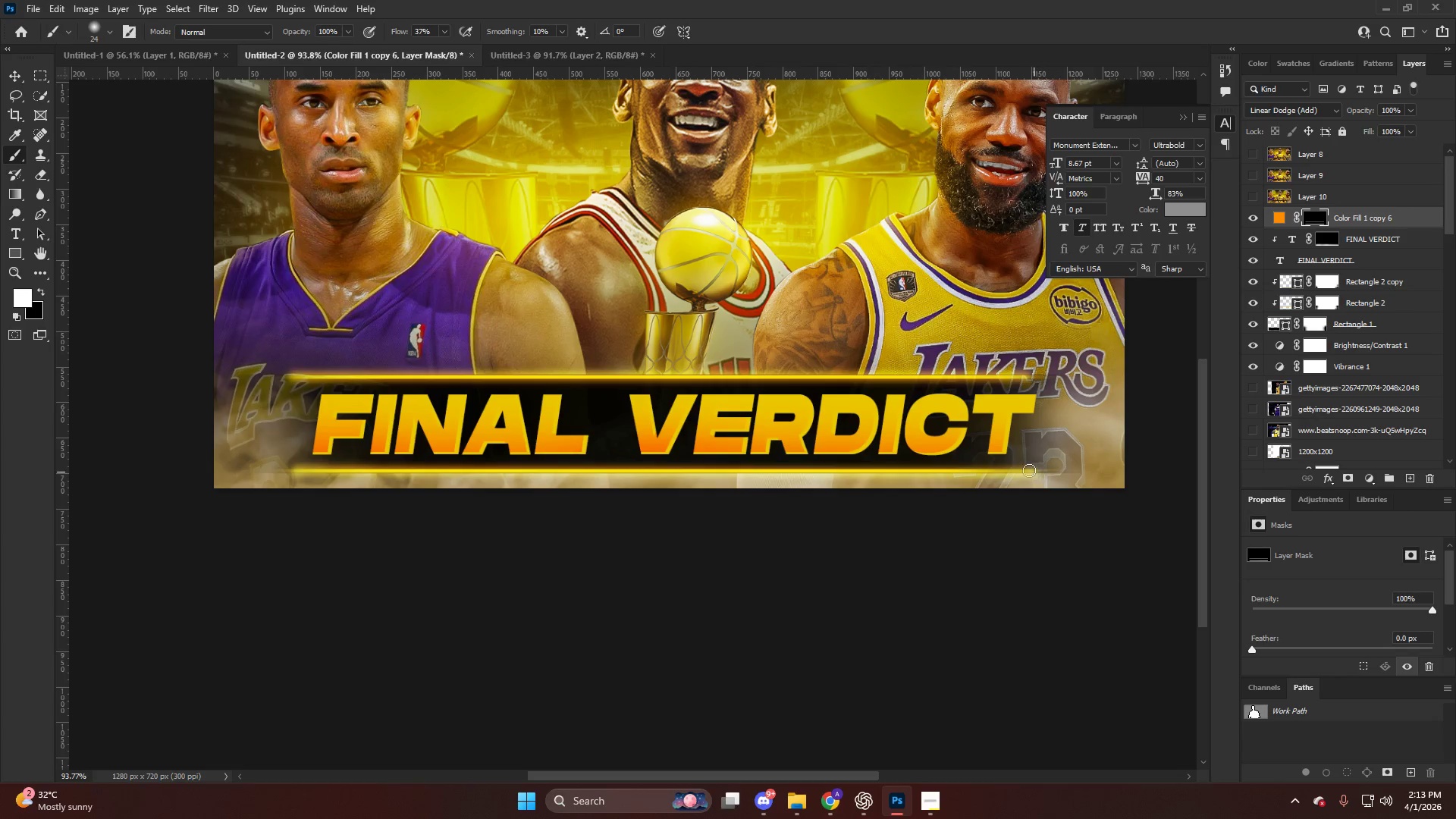 
hold_key(key=AltLeft, duration=0.42)
 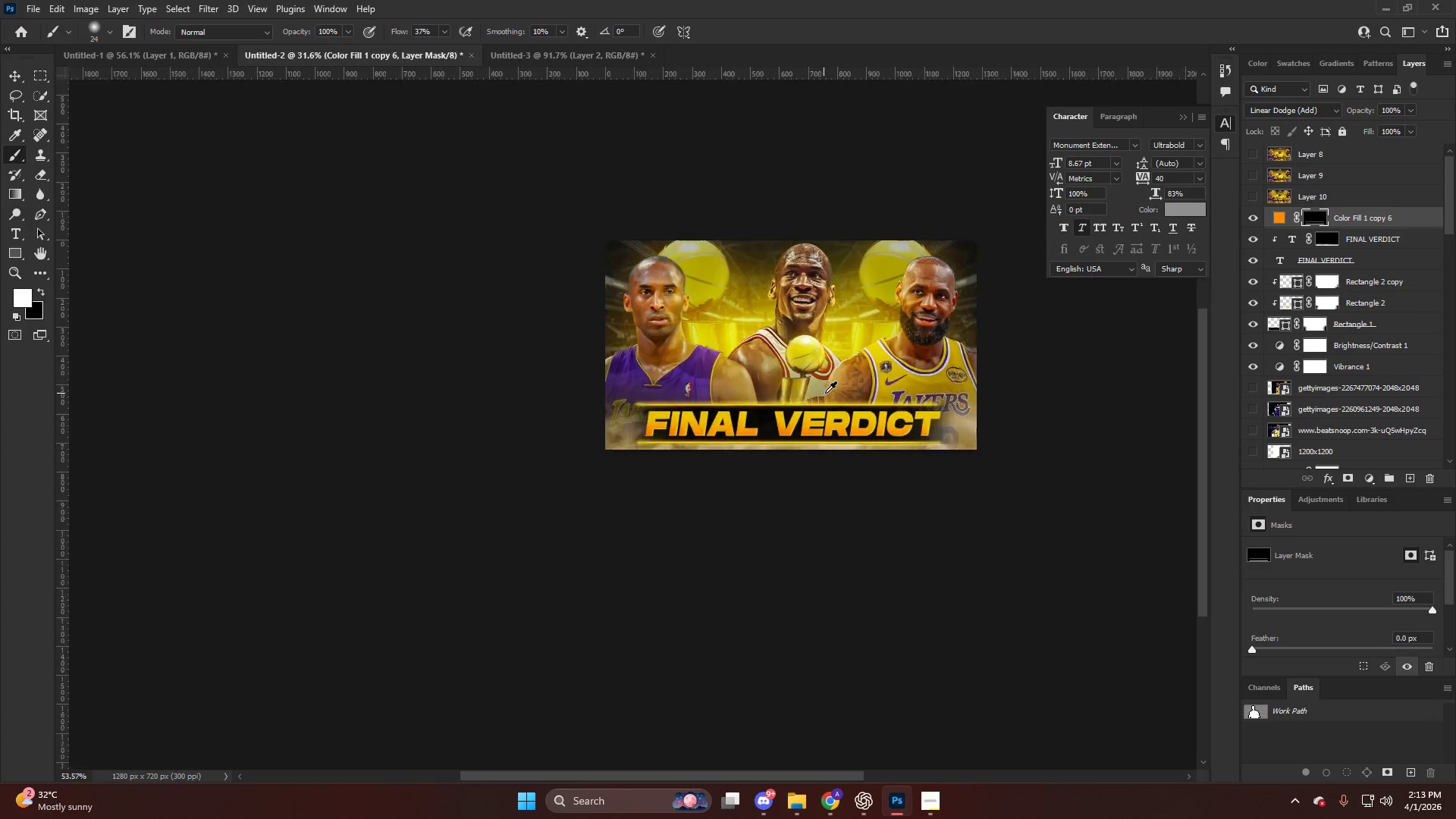 
hold_key(key=AltLeft, duration=0.53)
 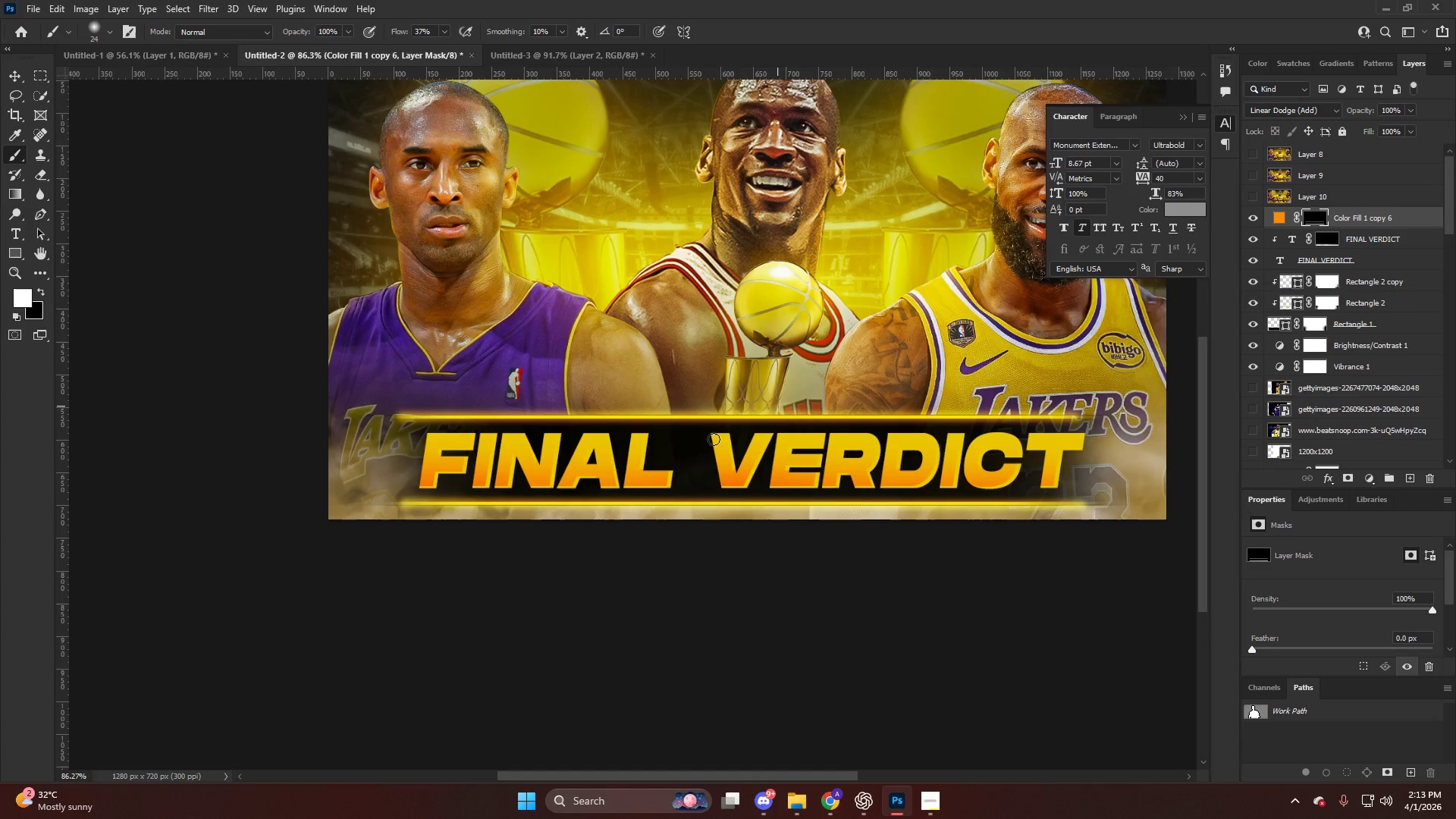 
hold_key(key=AltLeft, duration=0.47)
 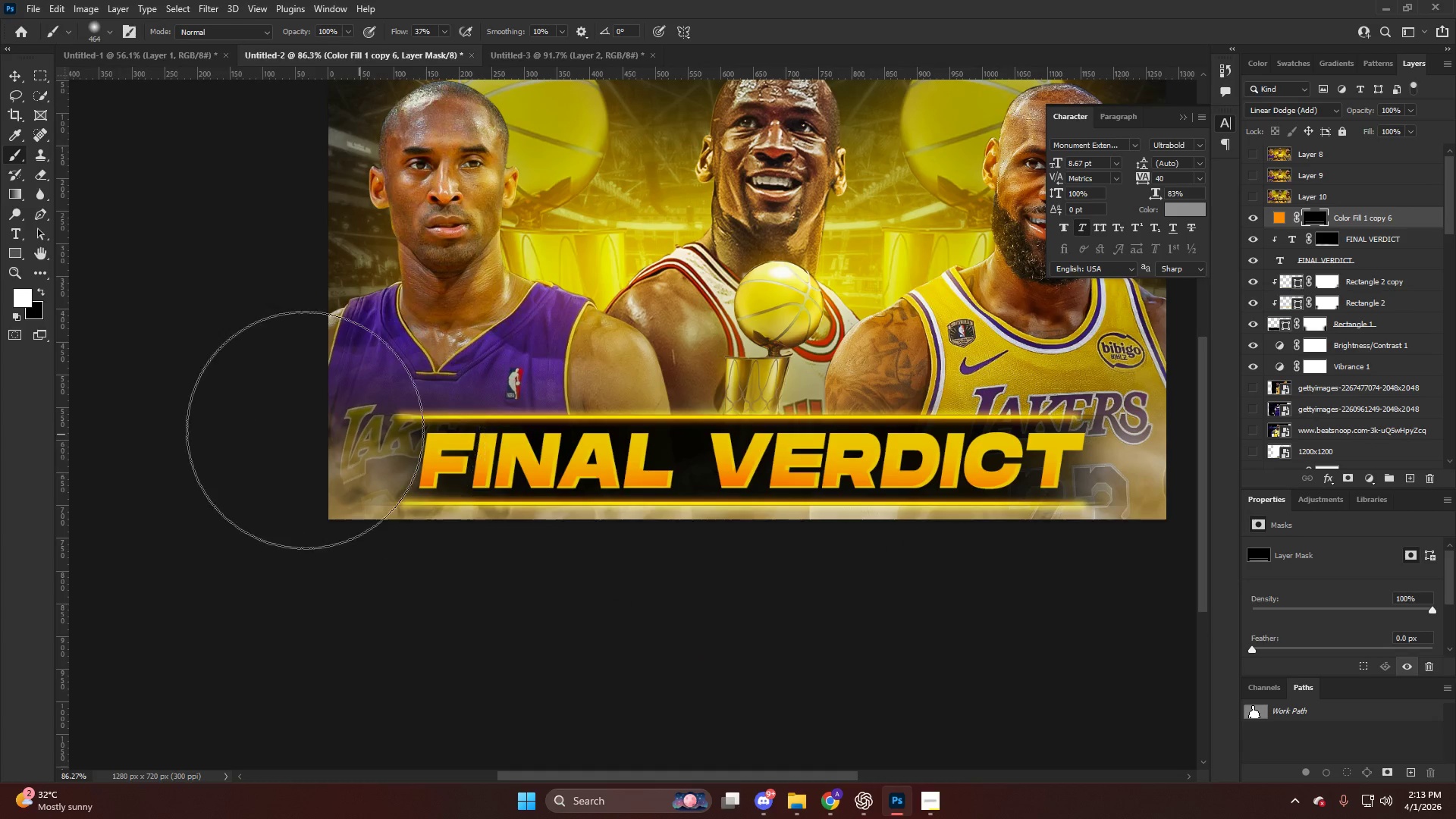 
scroll: coordinate [828, 393], scroll_direction: down, amount: 1.0
 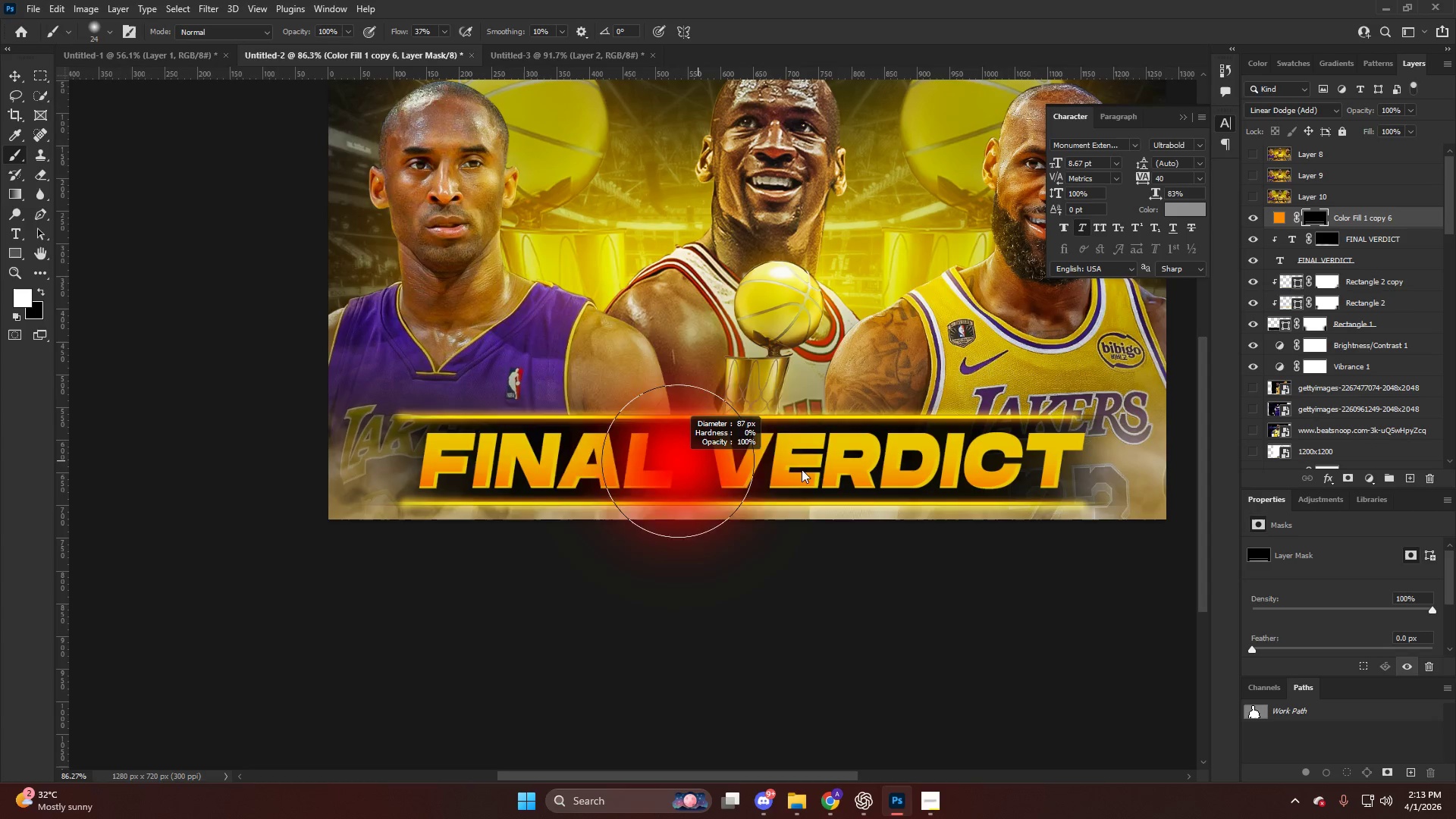 
key(Alt+AltLeft)
 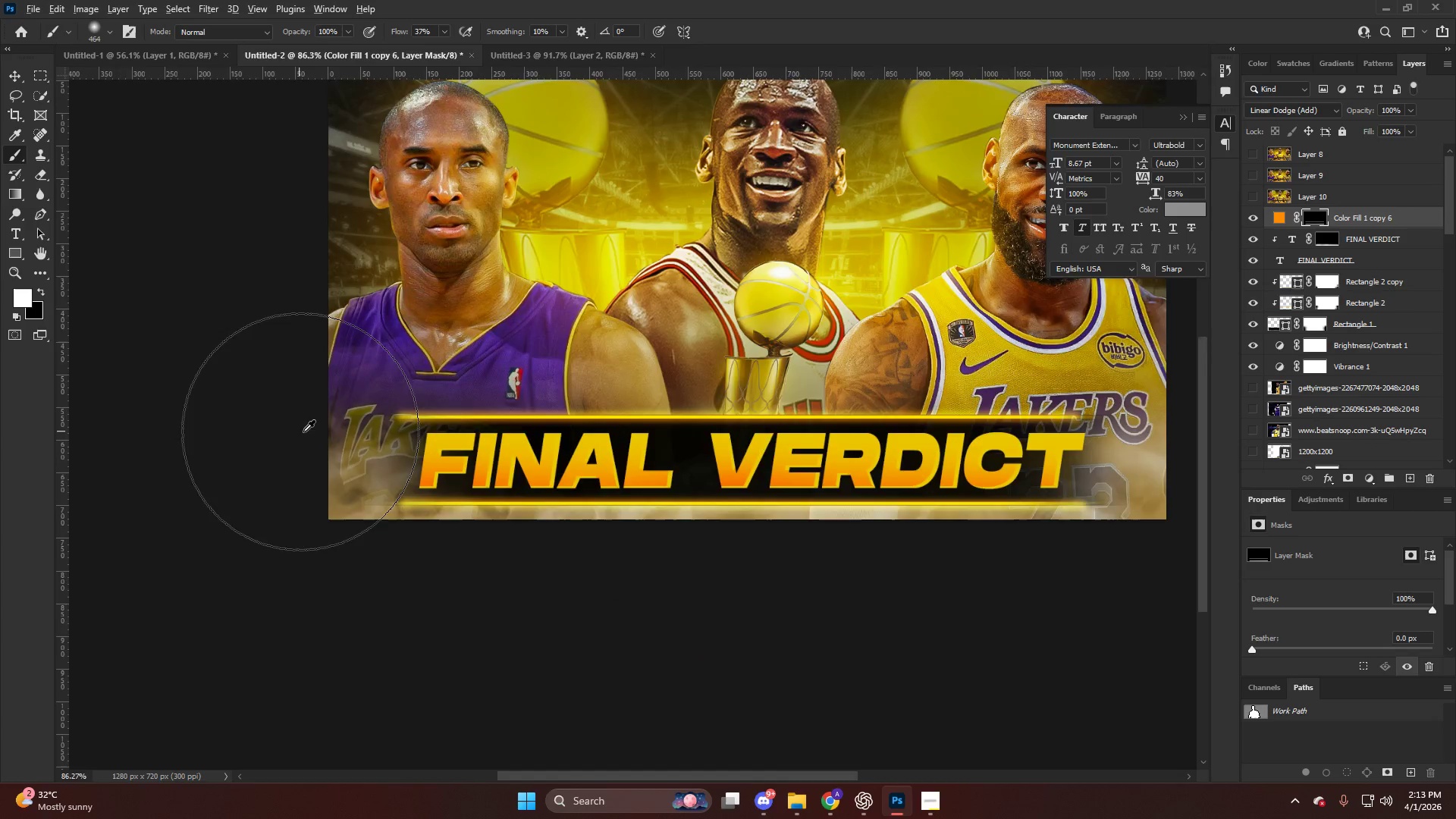 
key(X)
 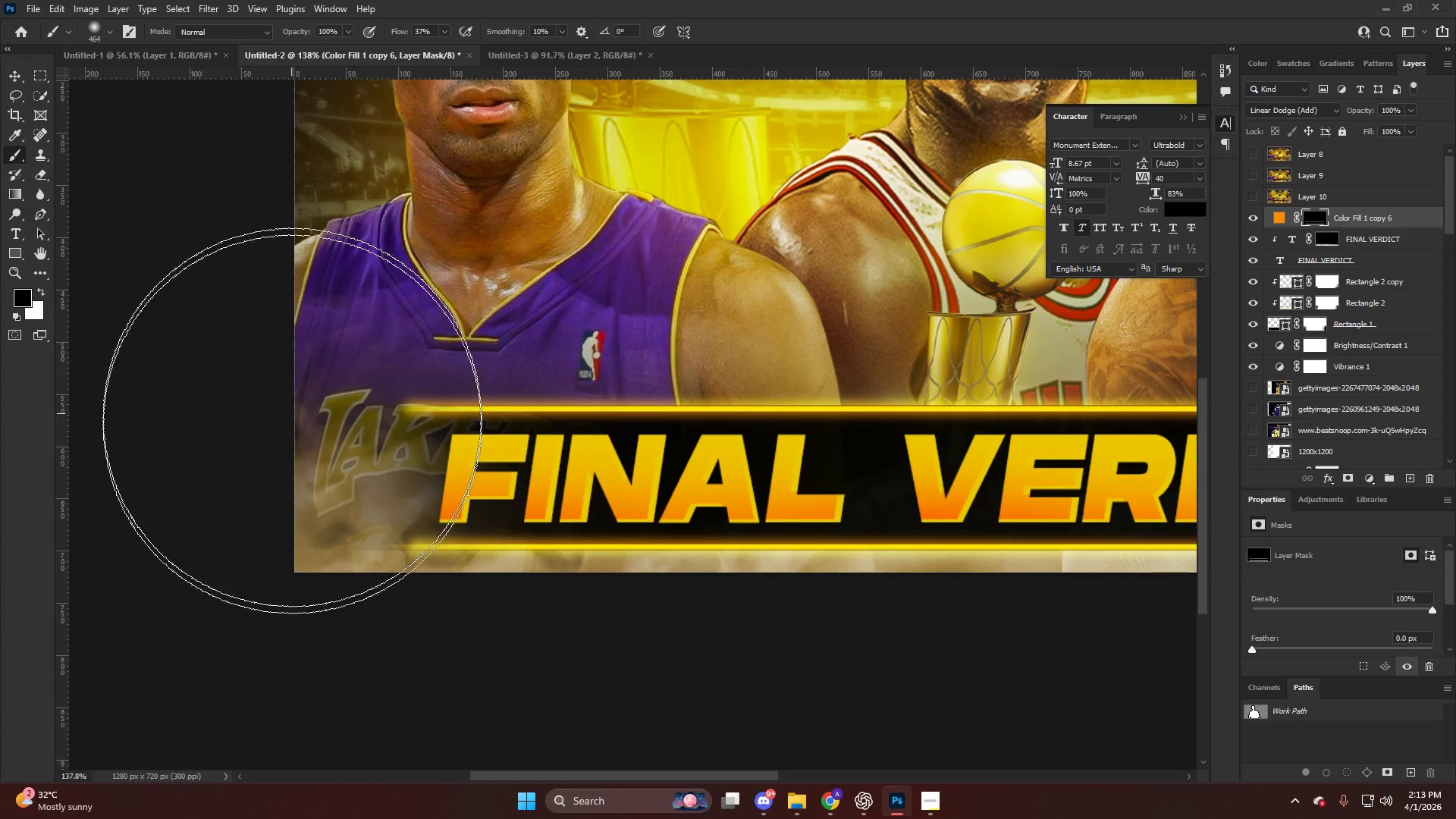 
scroll: coordinate [306, 431], scroll_direction: up, amount: 5.0
 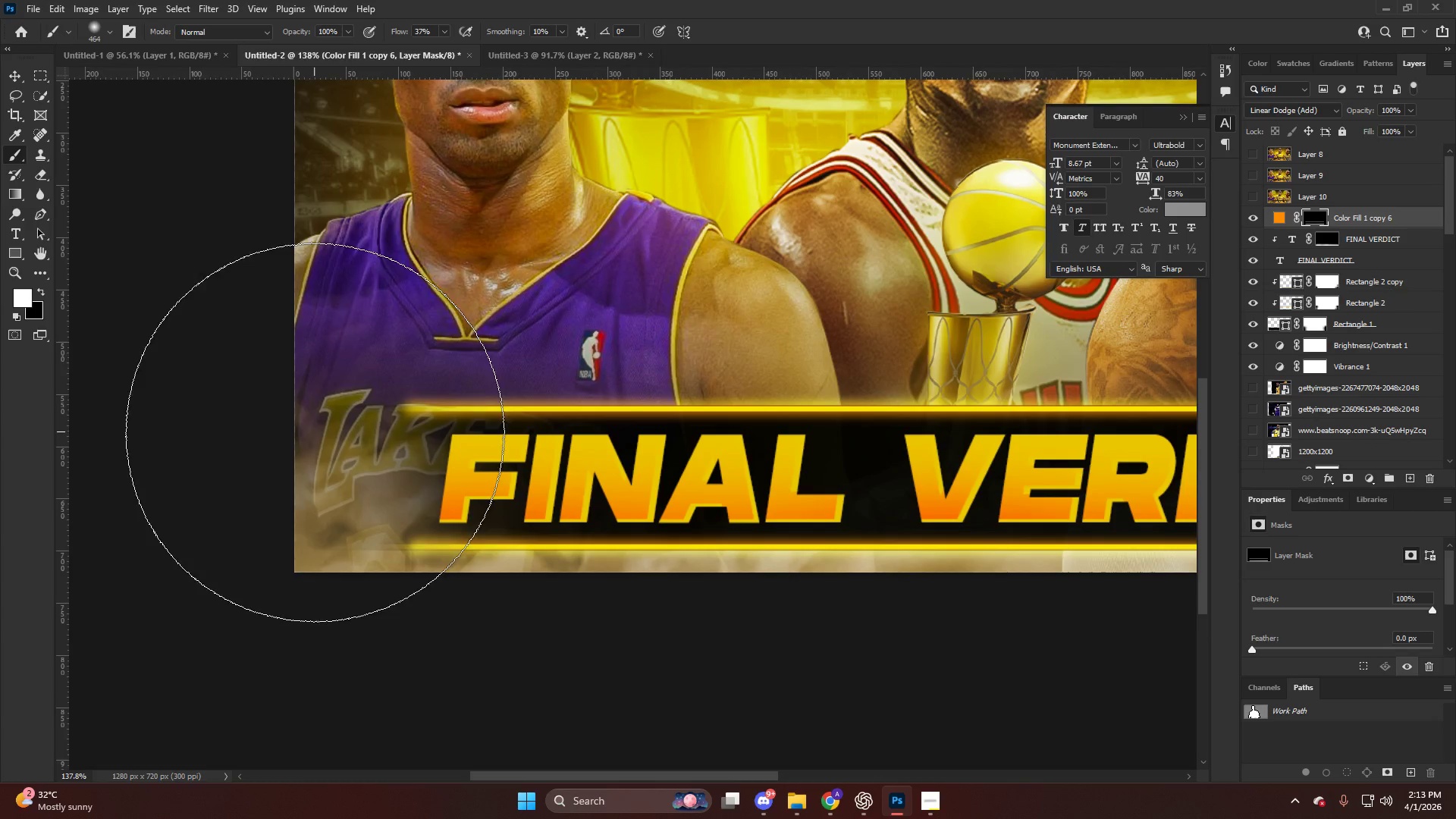 
left_click_drag(start_coordinate=[292, 417], to_coordinate=[181, 612])
 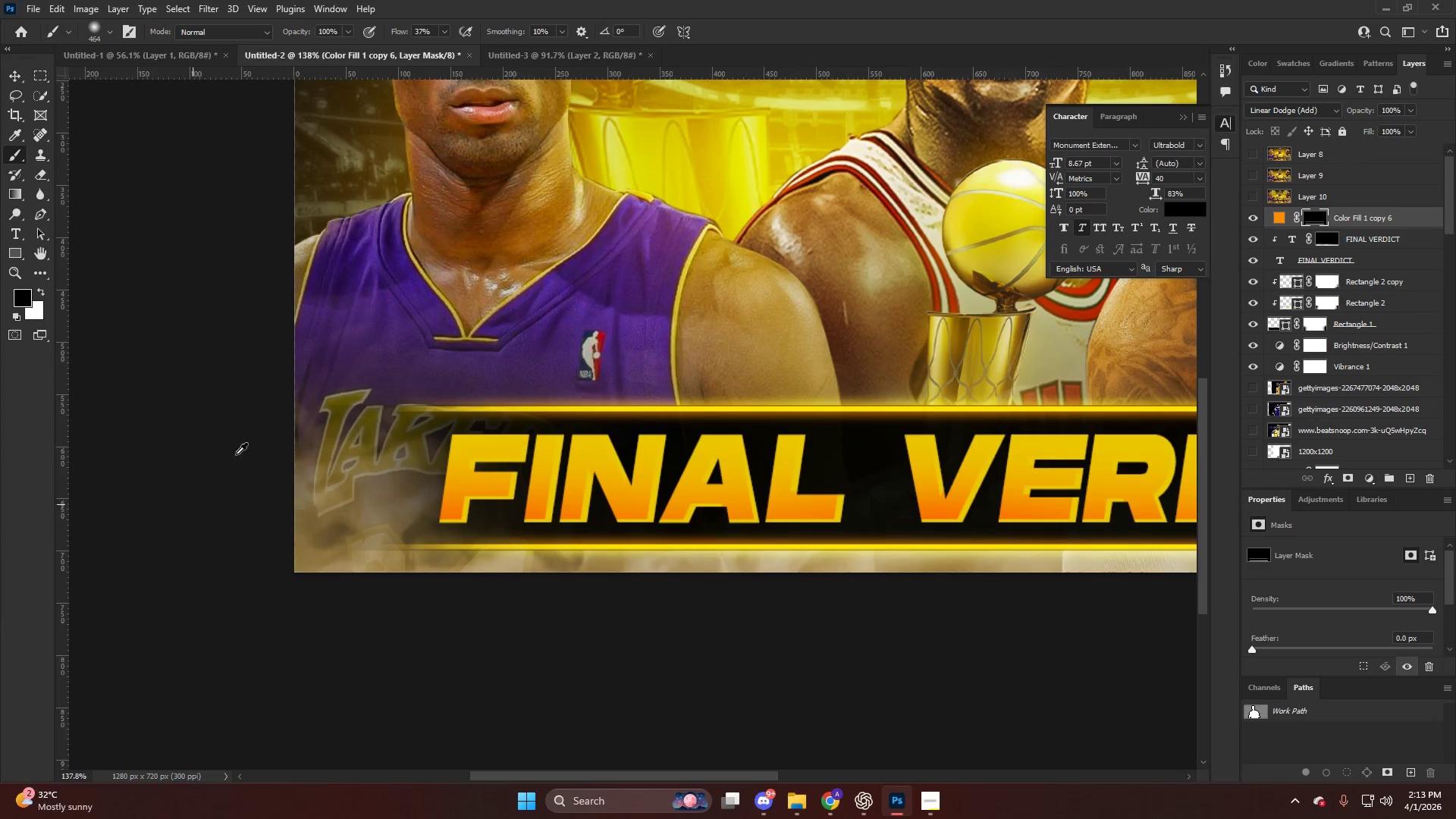 
hold_key(key=AltLeft, duration=0.44)
 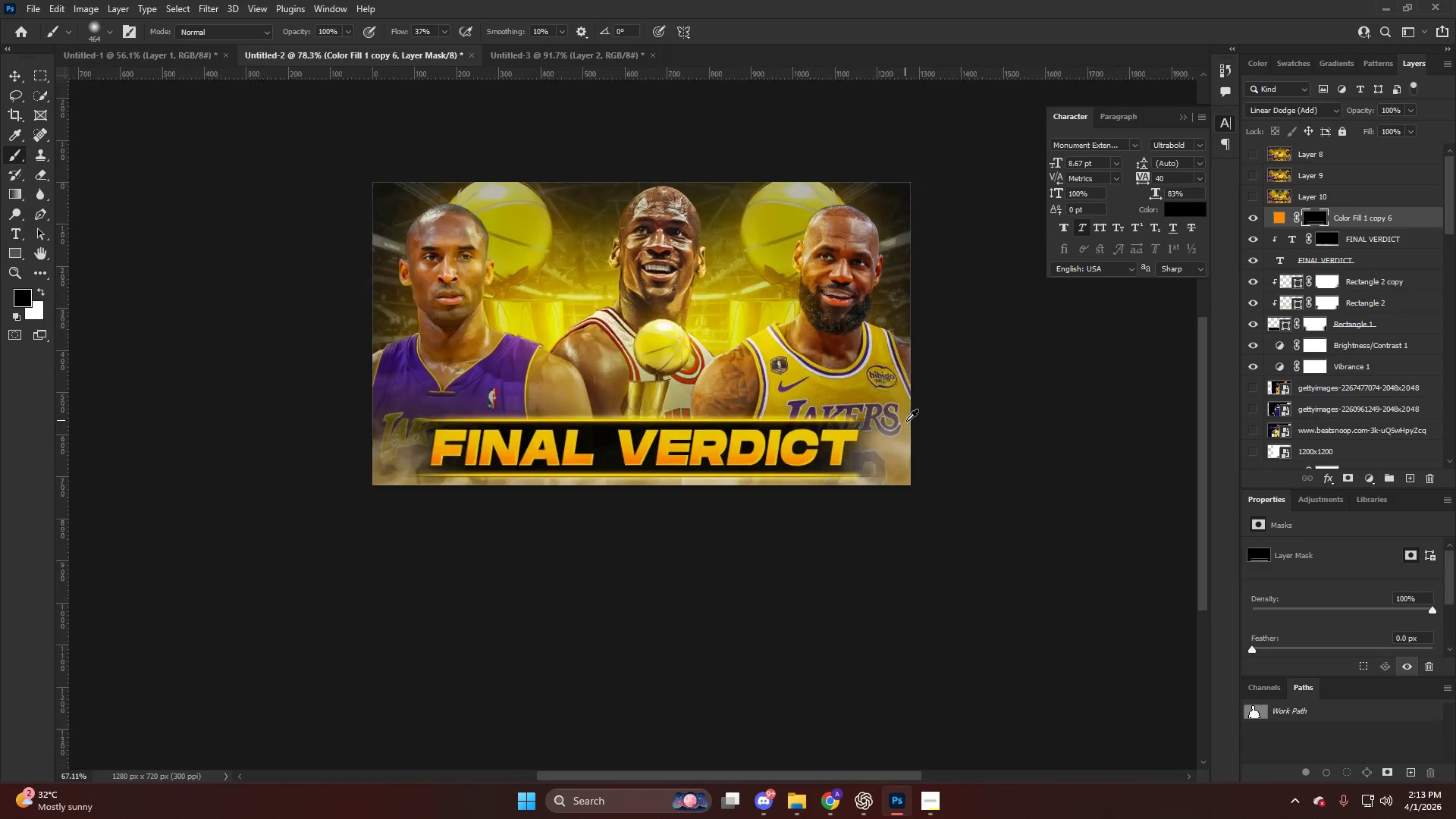 
key(Control+ControlLeft)
 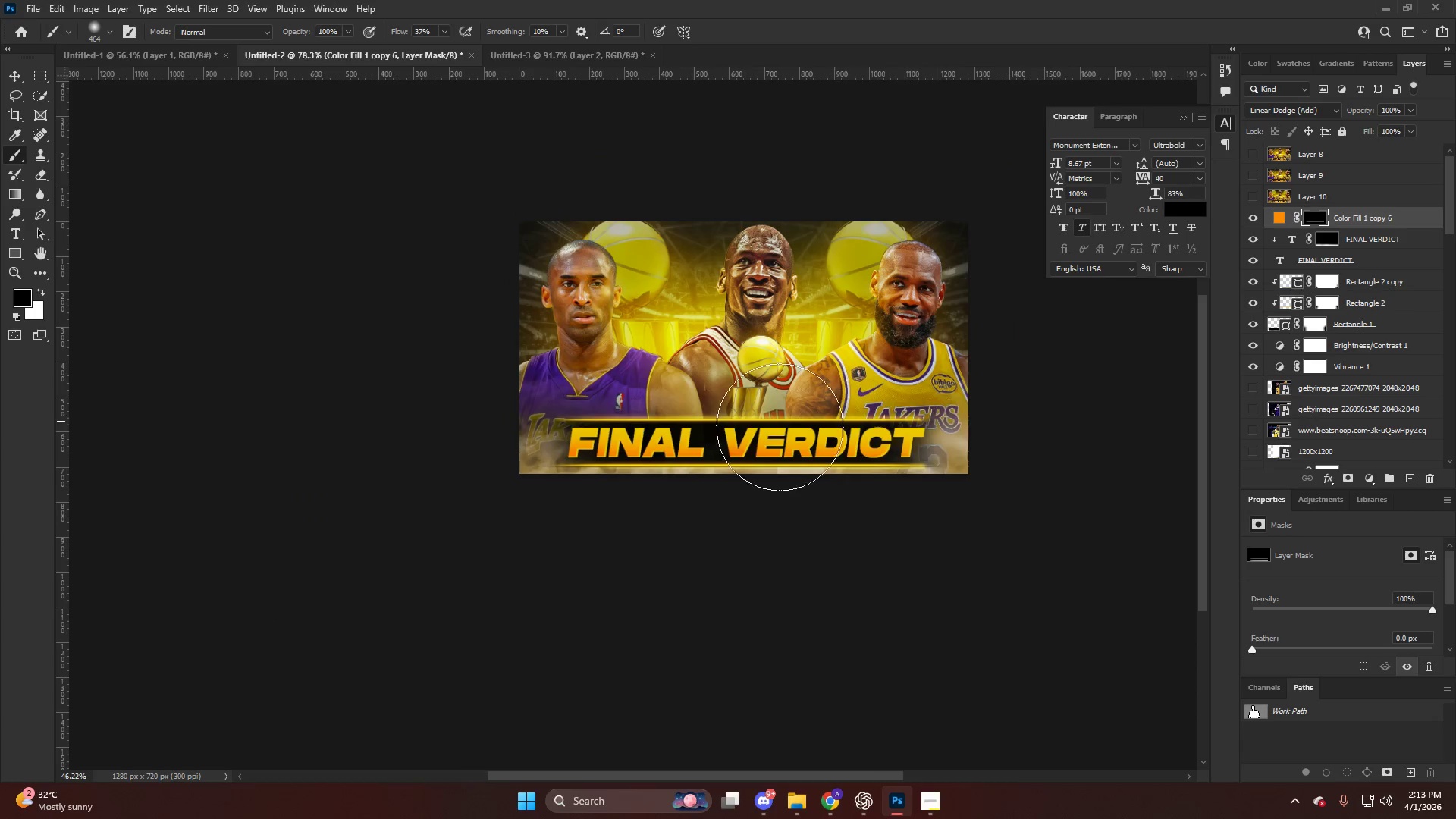 
hold_key(key=AltLeft, duration=0.42)
 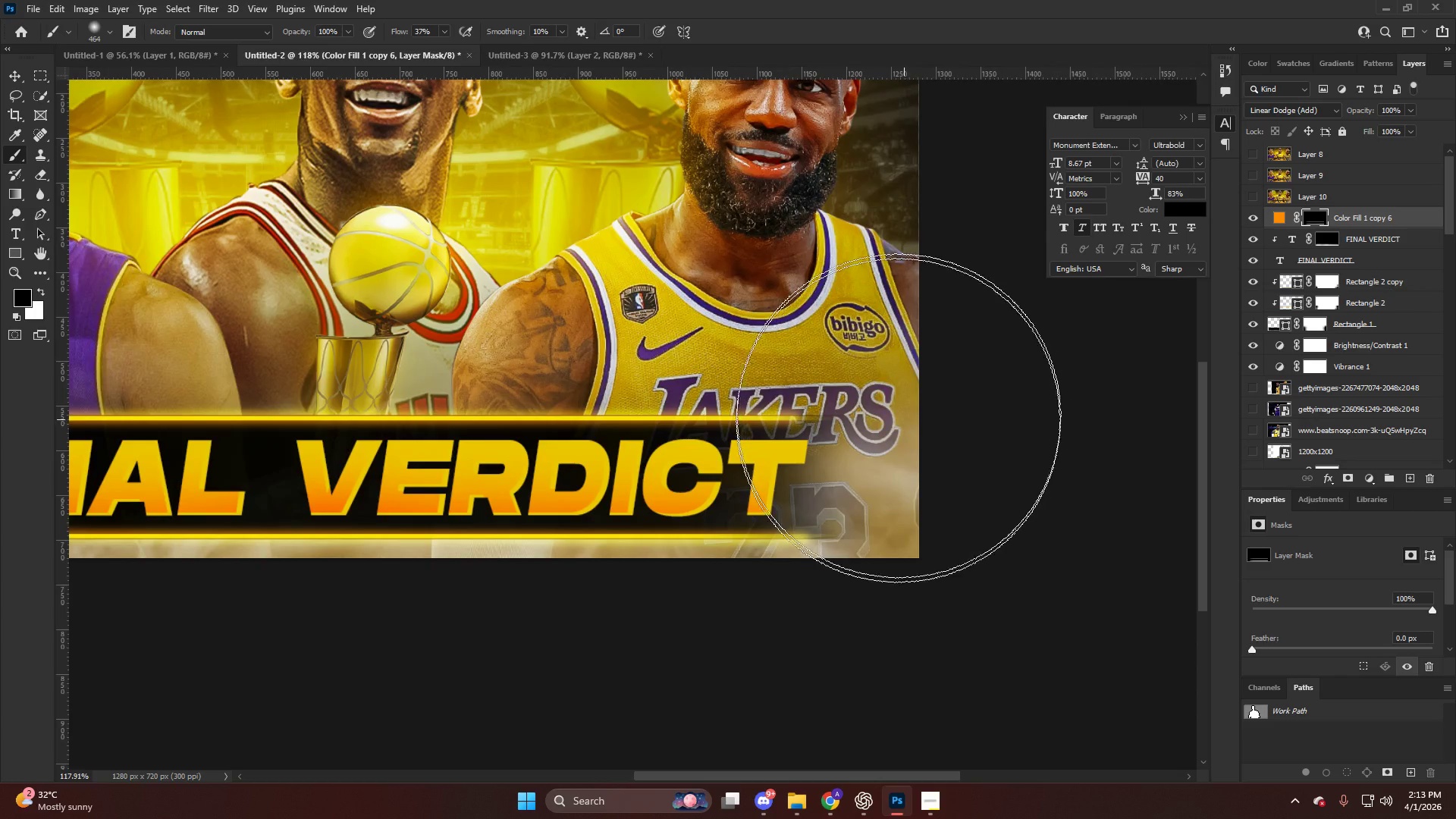 
left_click_drag(start_coordinate=[898, 420], to_coordinate=[972, 590])
 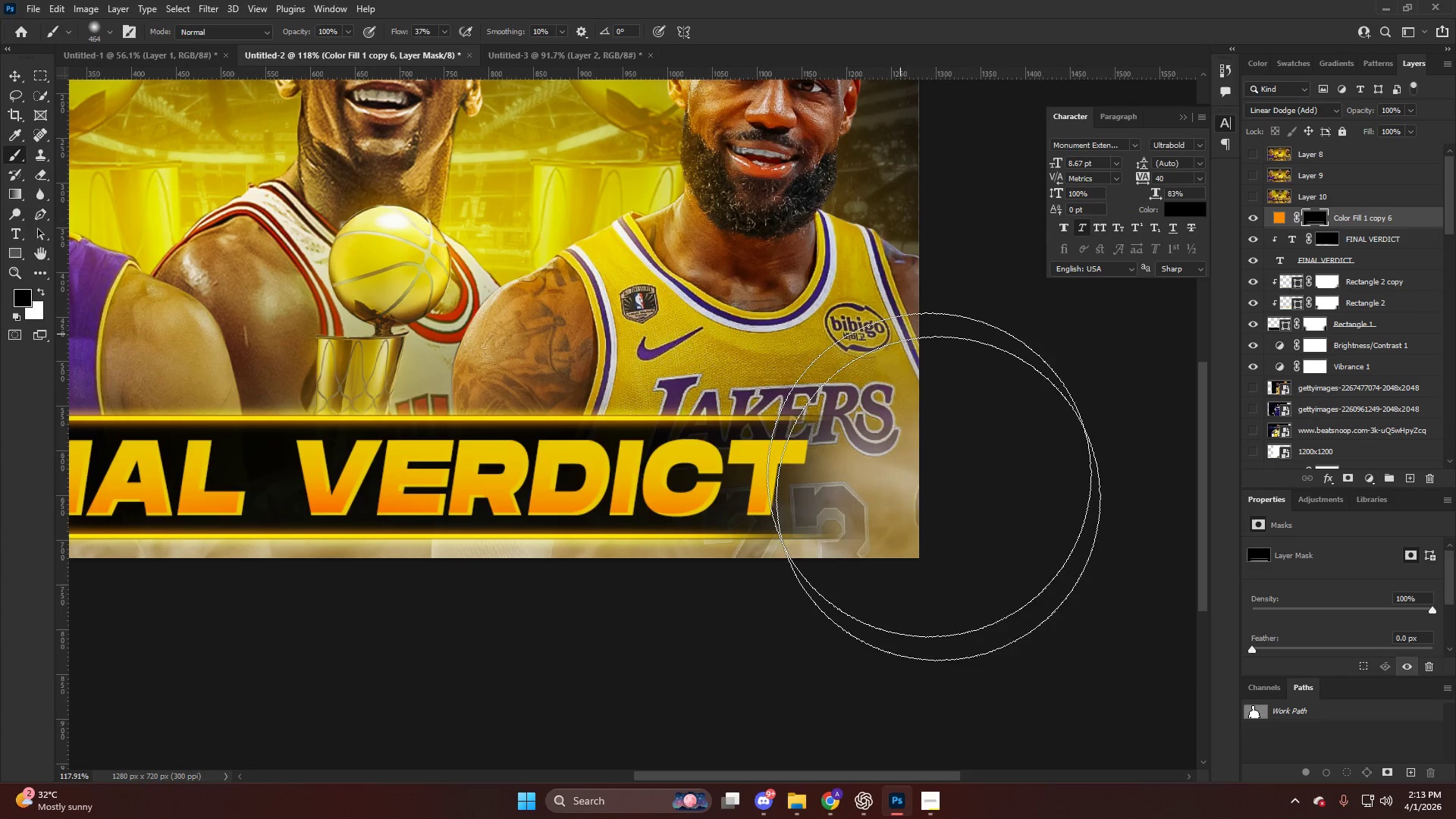 
scroll: coordinate [910, 423], scroll_direction: down, amount: 8.0
 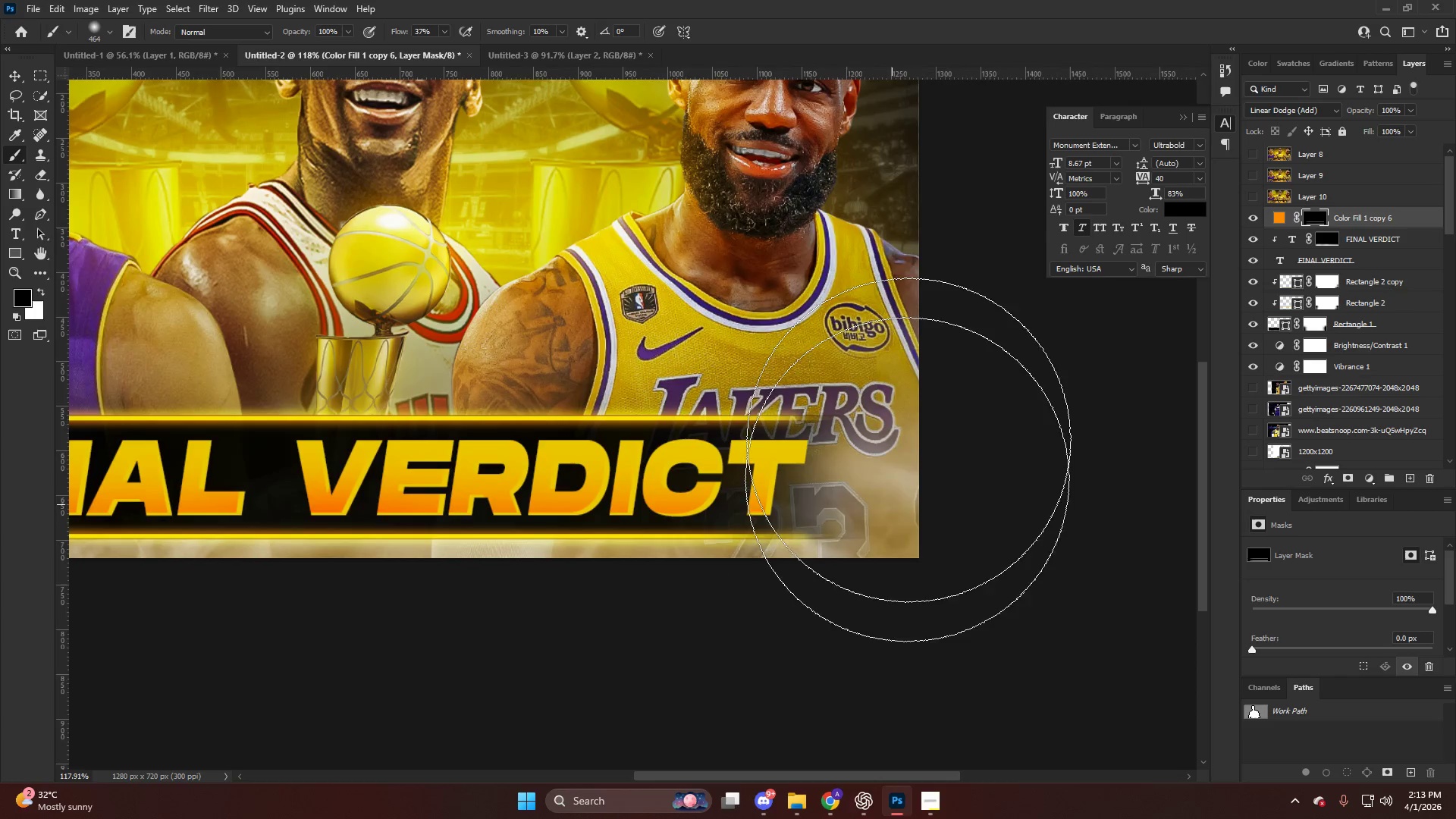 
hold_key(key=AltLeft, duration=0.44)
scroll: coordinate [816, 357], scroll_direction: down, amount: 11.0
 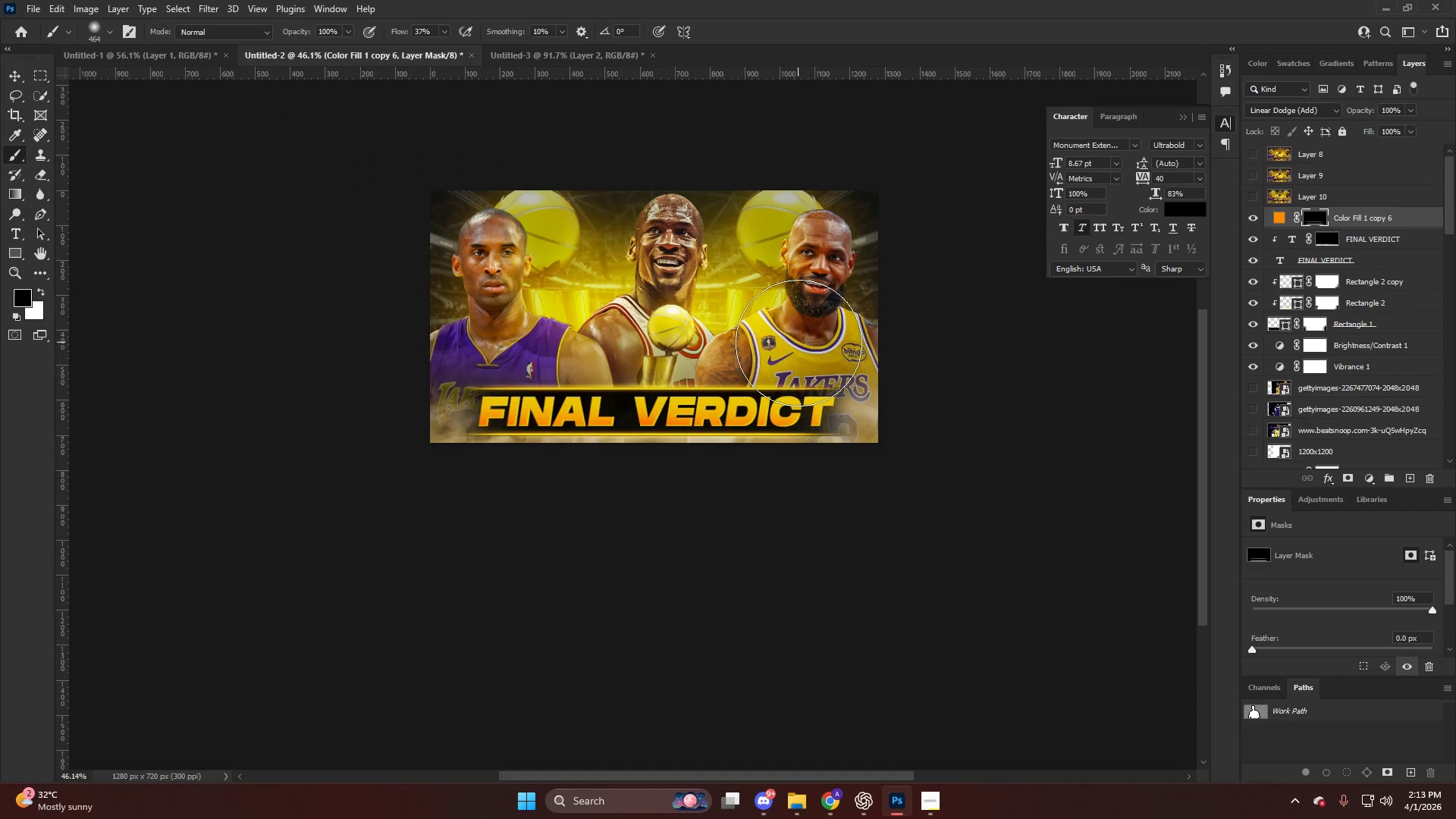 
hold_key(key=AltLeft, duration=0.38)
scroll: coordinate [701, 341], scroll_direction: none, amount: 0.0
 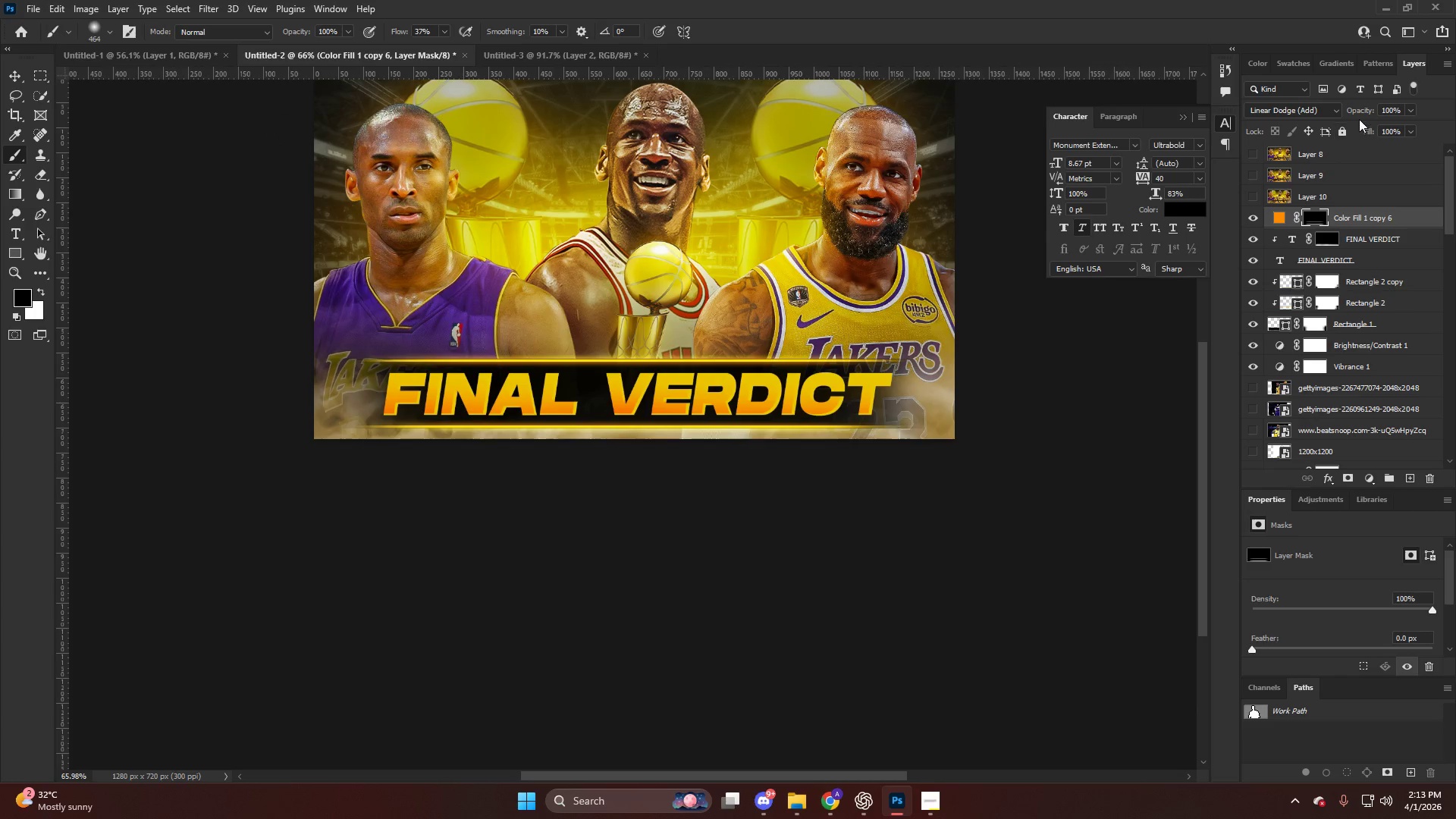 
left_click_drag(start_coordinate=[1360, 109], to_coordinate=[1343, 106])
 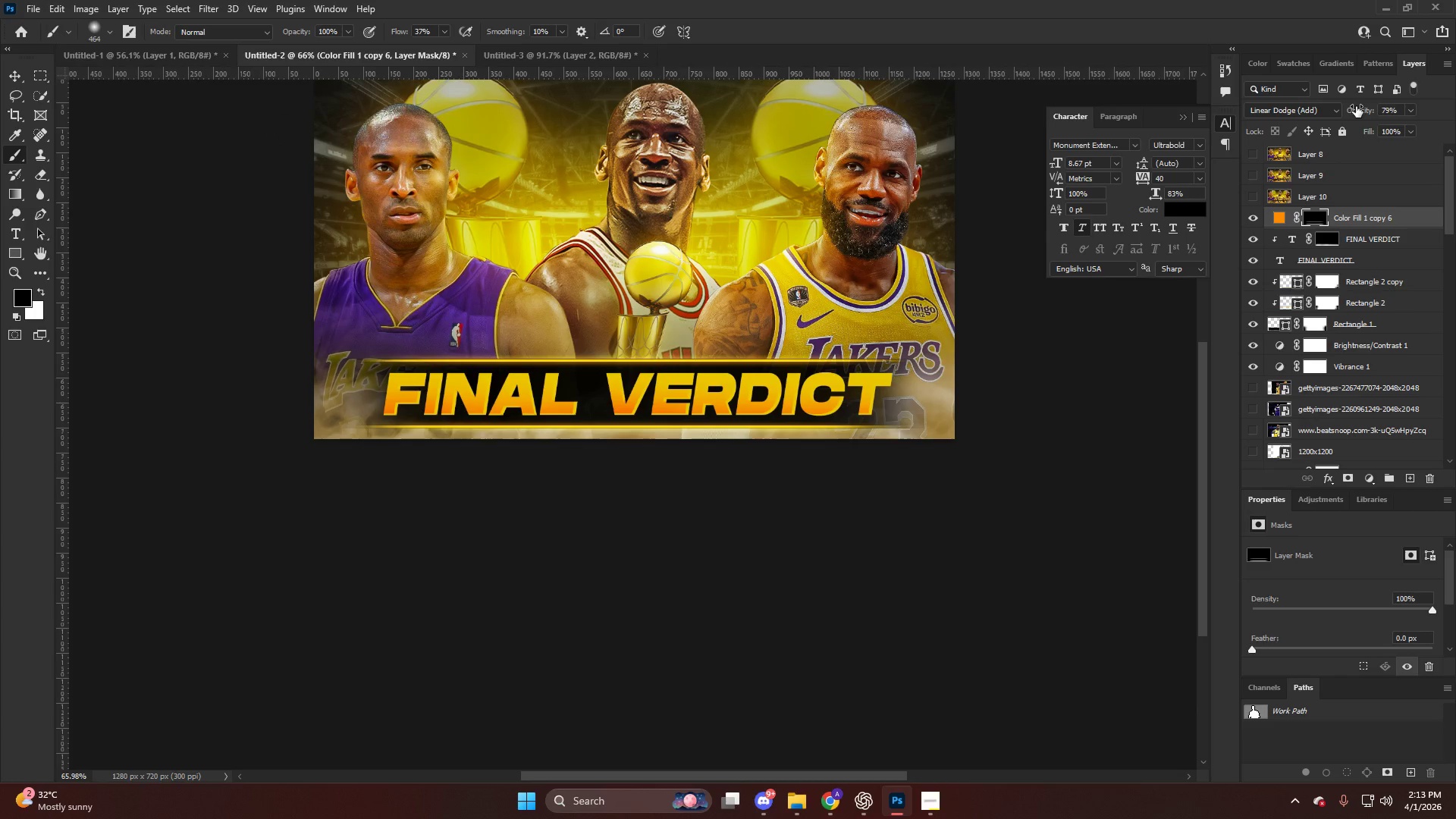 
left_click_drag(start_coordinate=[1356, 106], to_coordinate=[1348, 103])
 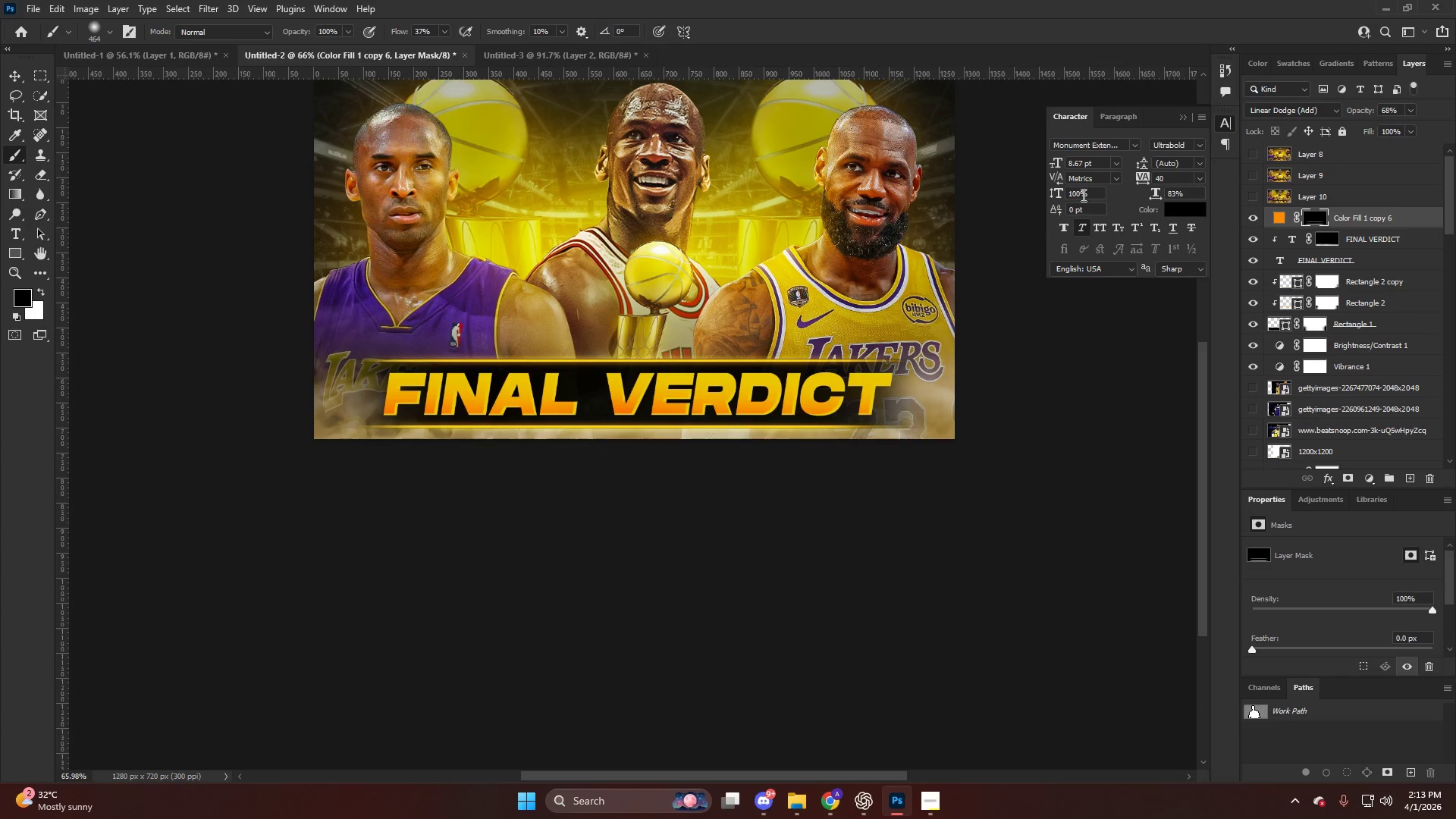 
key(Alt+AltLeft)
 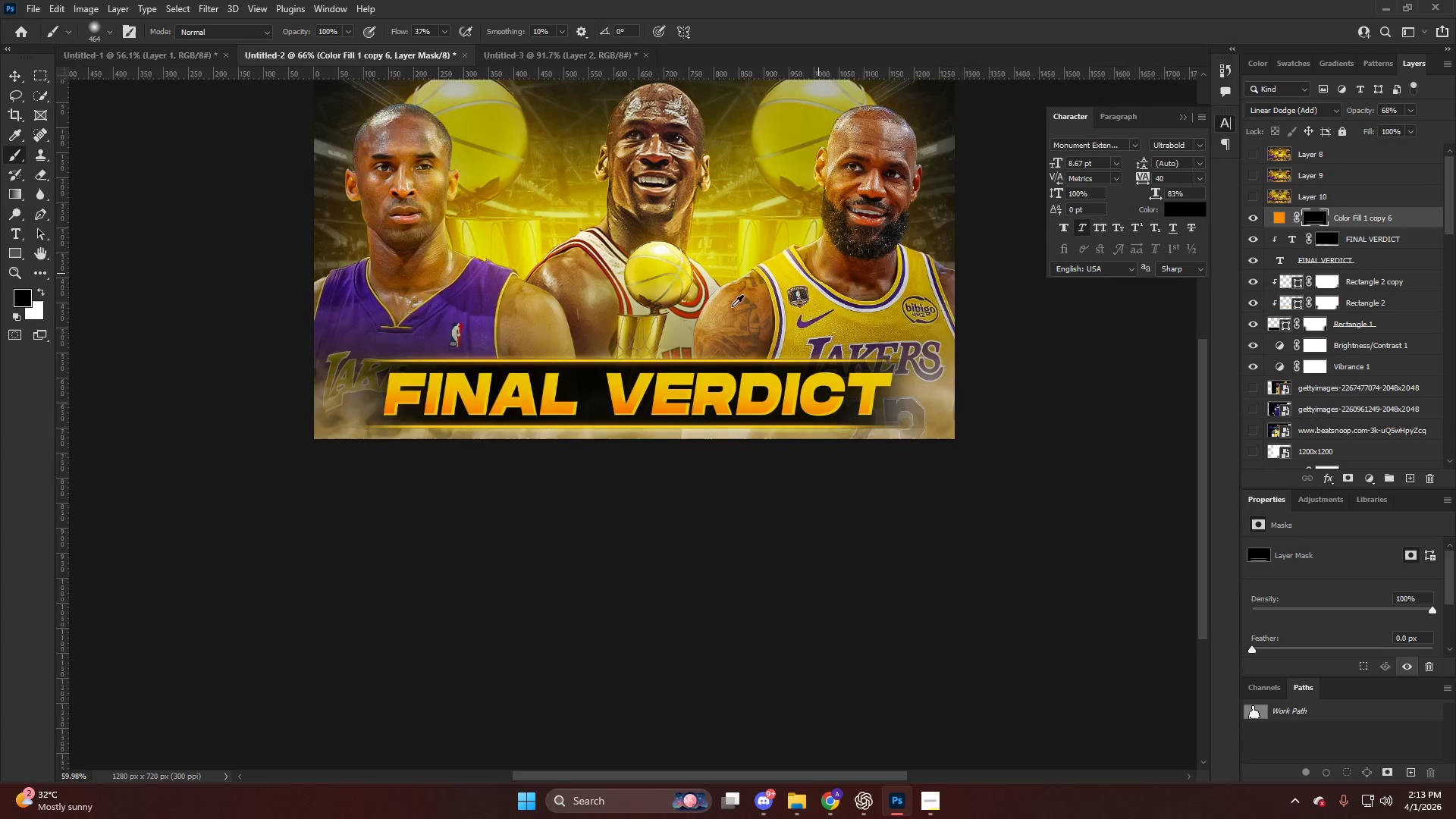 
key(Alt+AltLeft)
 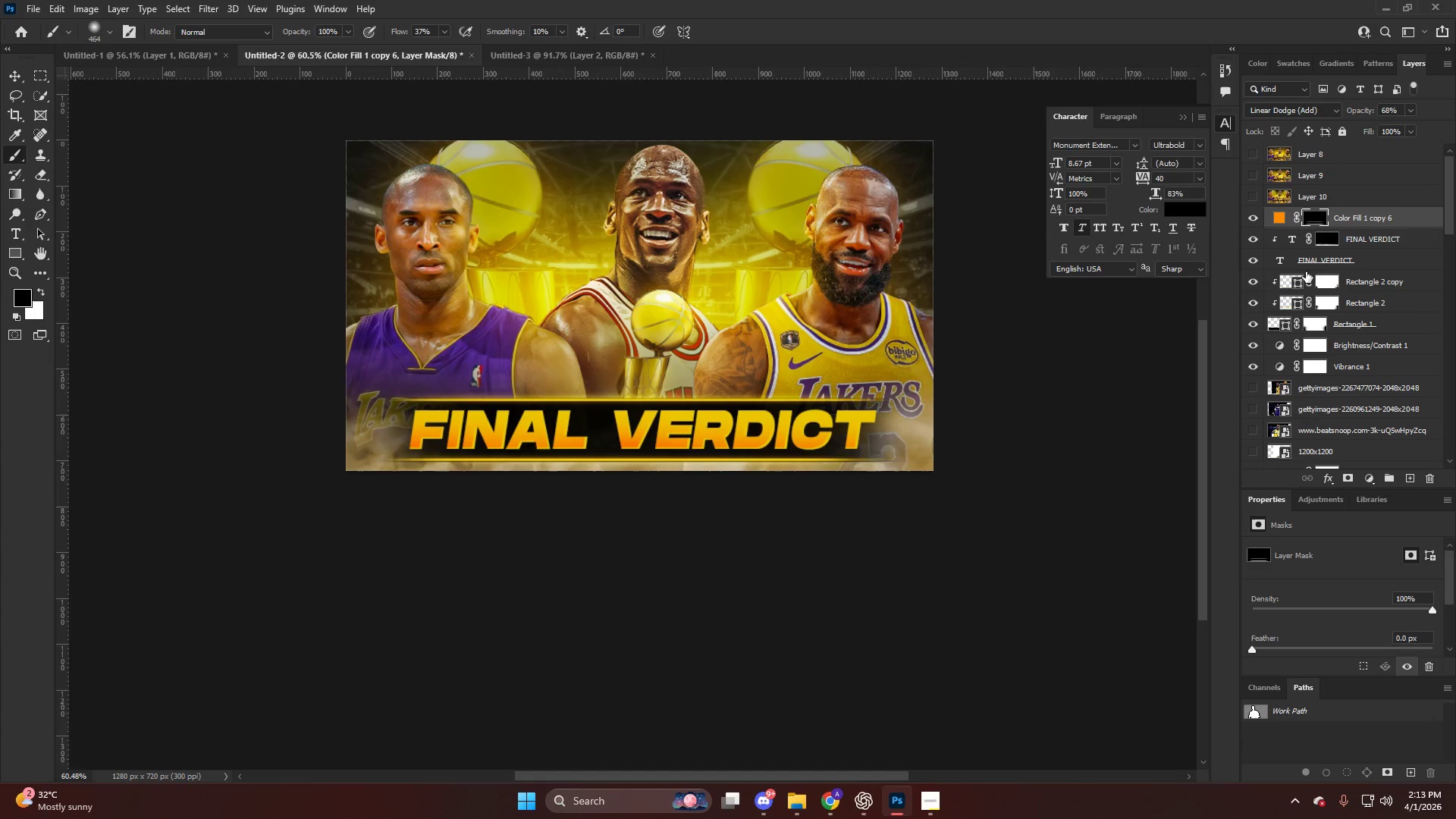 
scroll: coordinate [755, 306], scroll_direction: up, amount: 2.0
 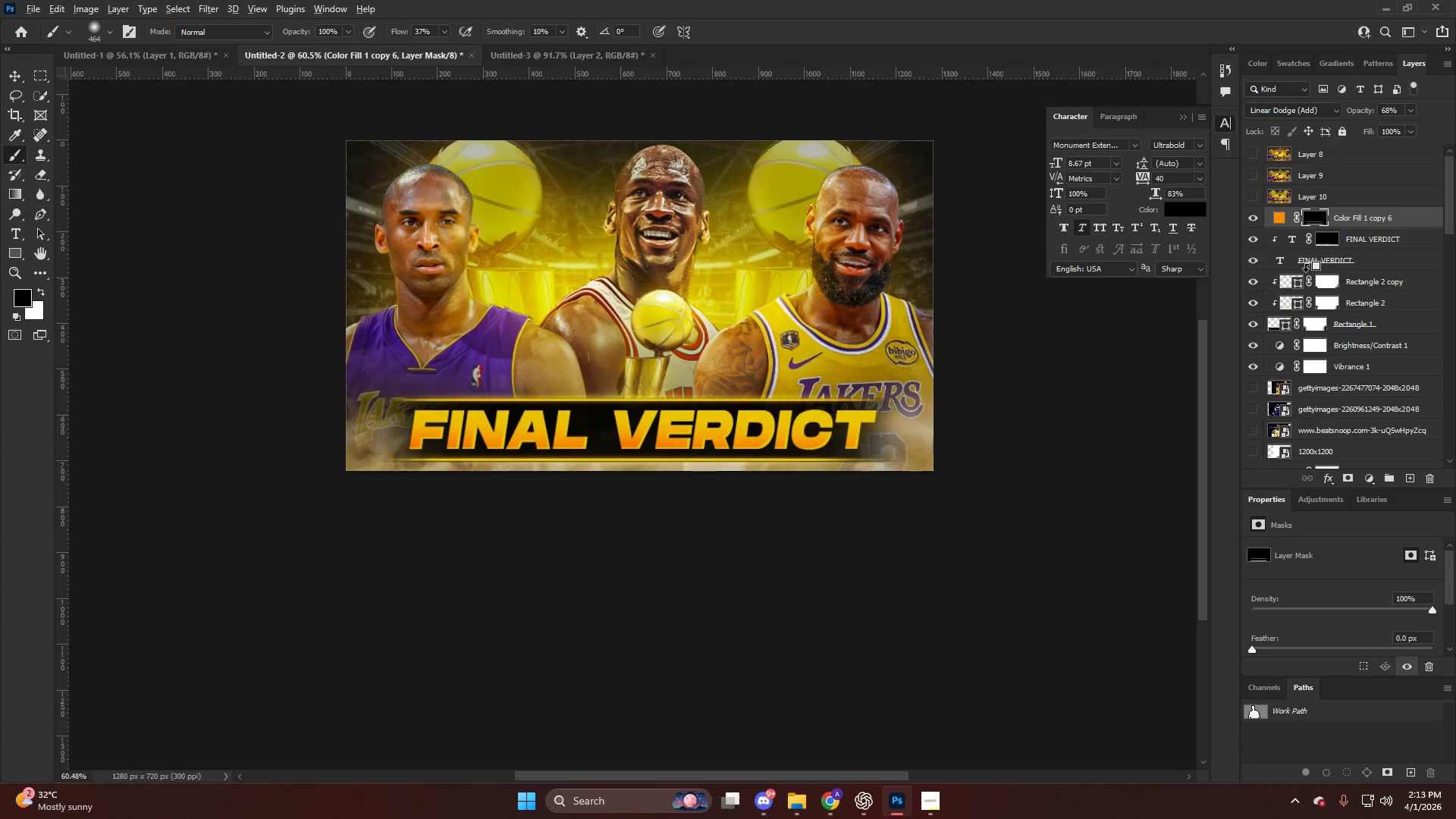 
key(Alt+Control+Shift+W)
 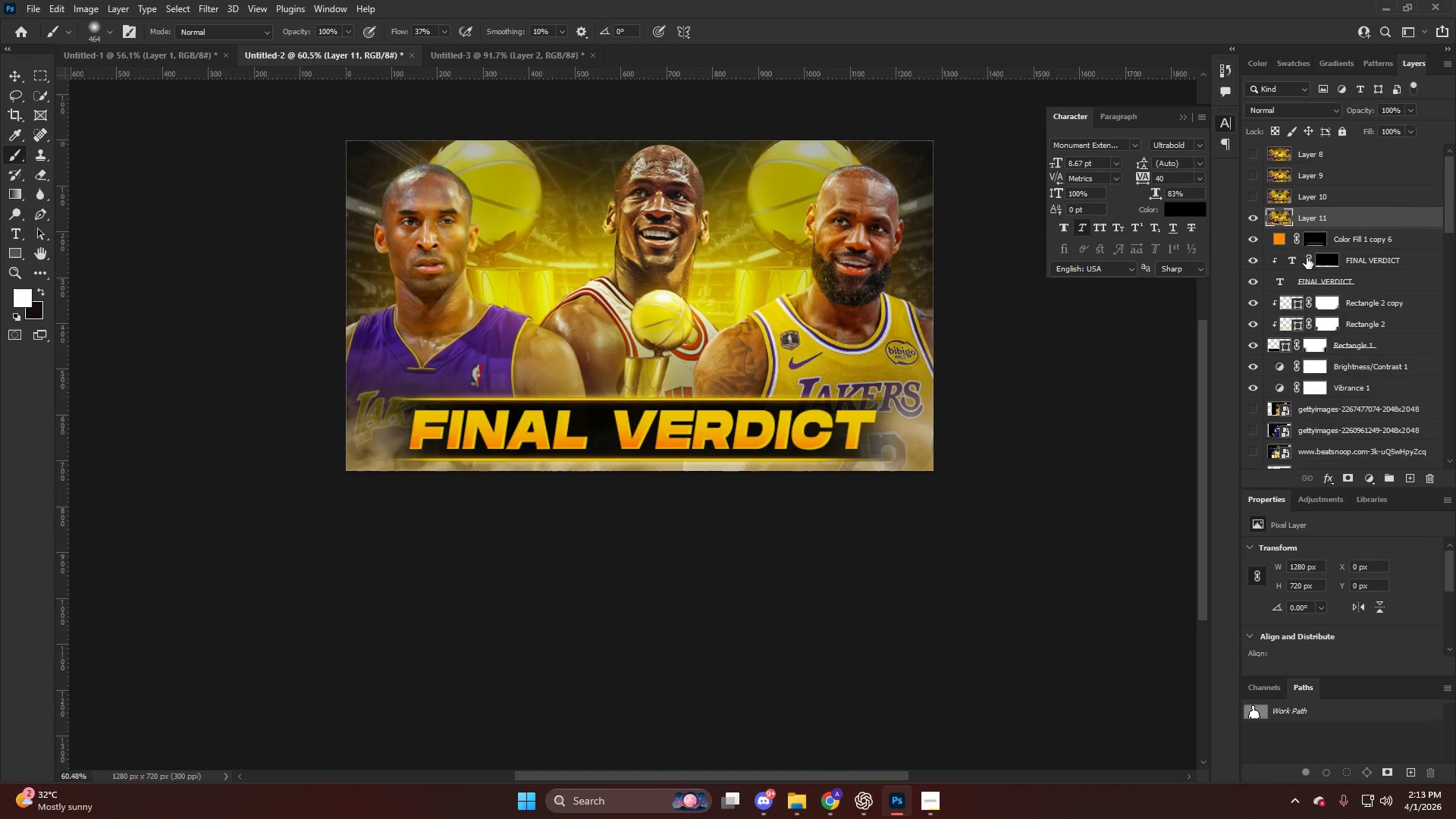 
key(Alt+Control+Shift+E)
 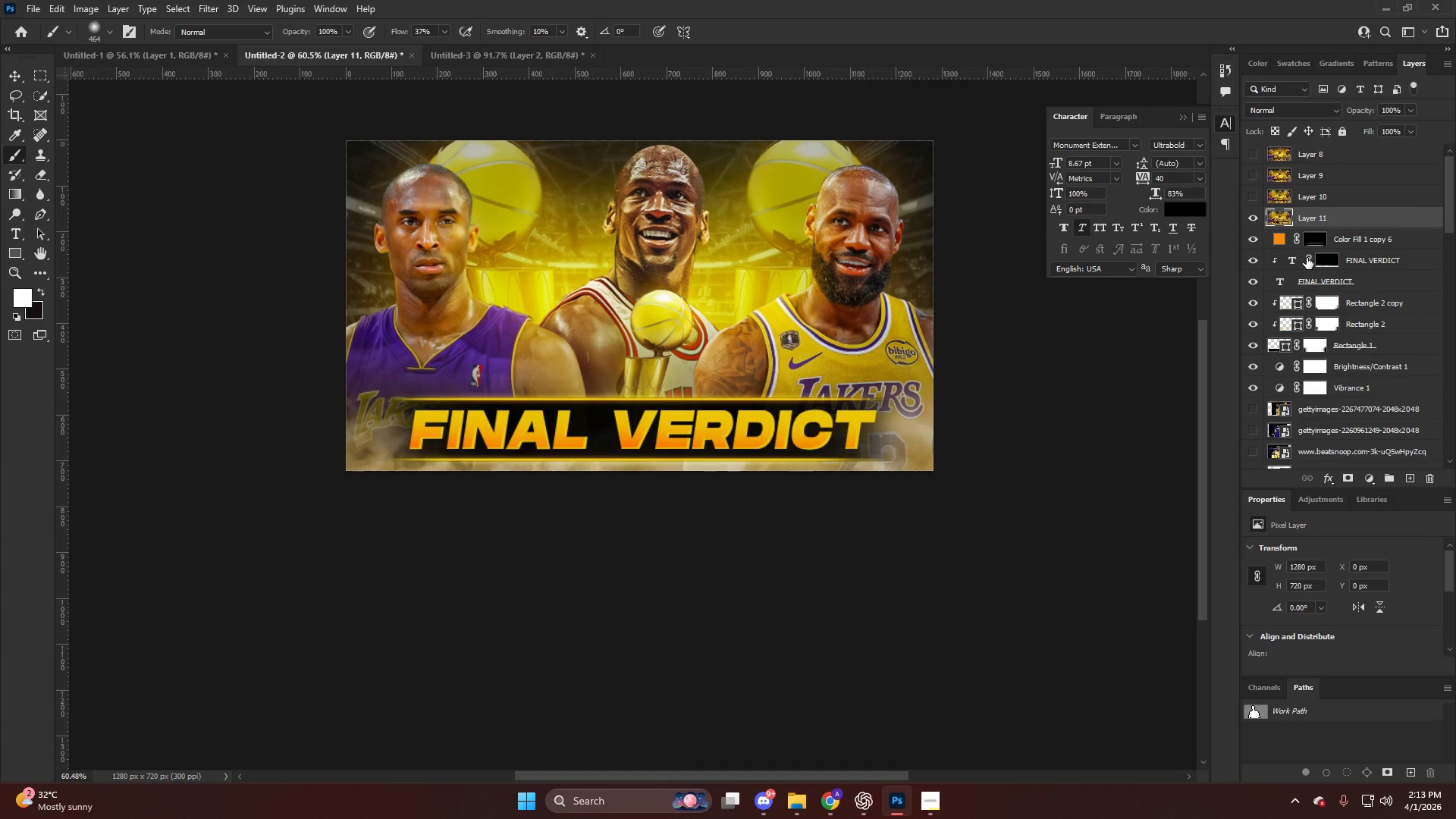 
key(Control+ControlLeft)
 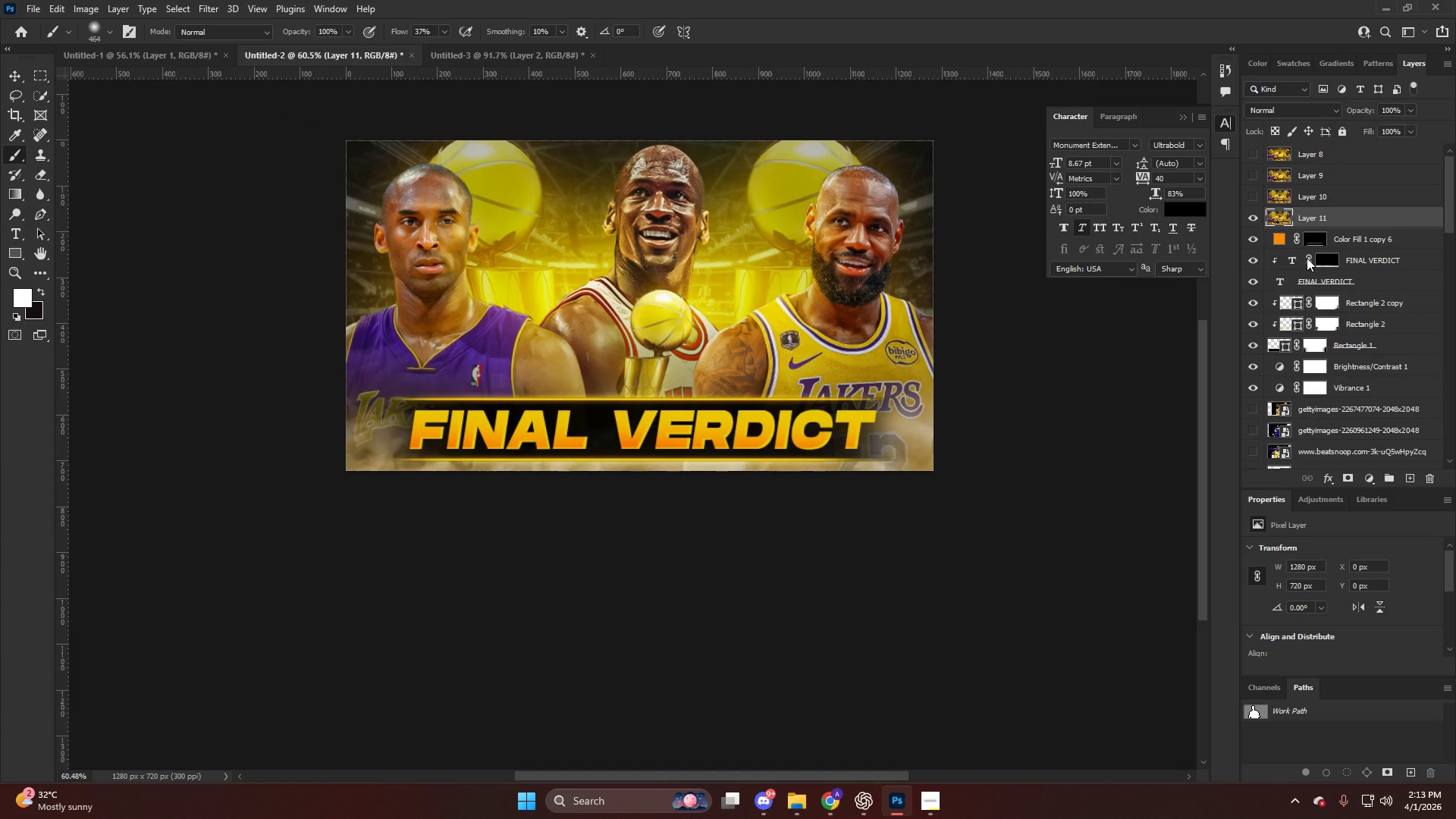 
key(Control+Shift+ShiftLeft)
 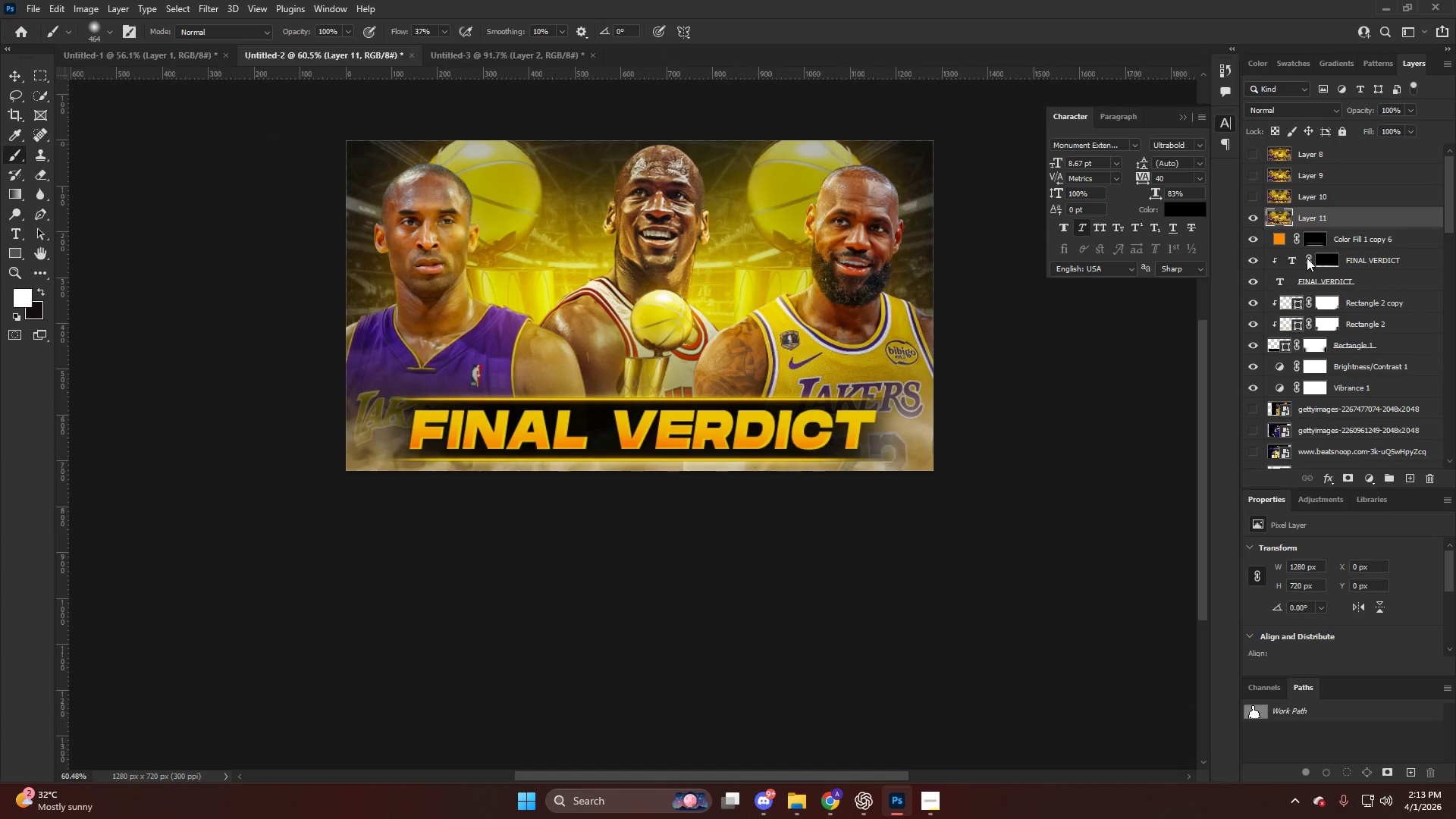 
key(Control+Shift+A)
 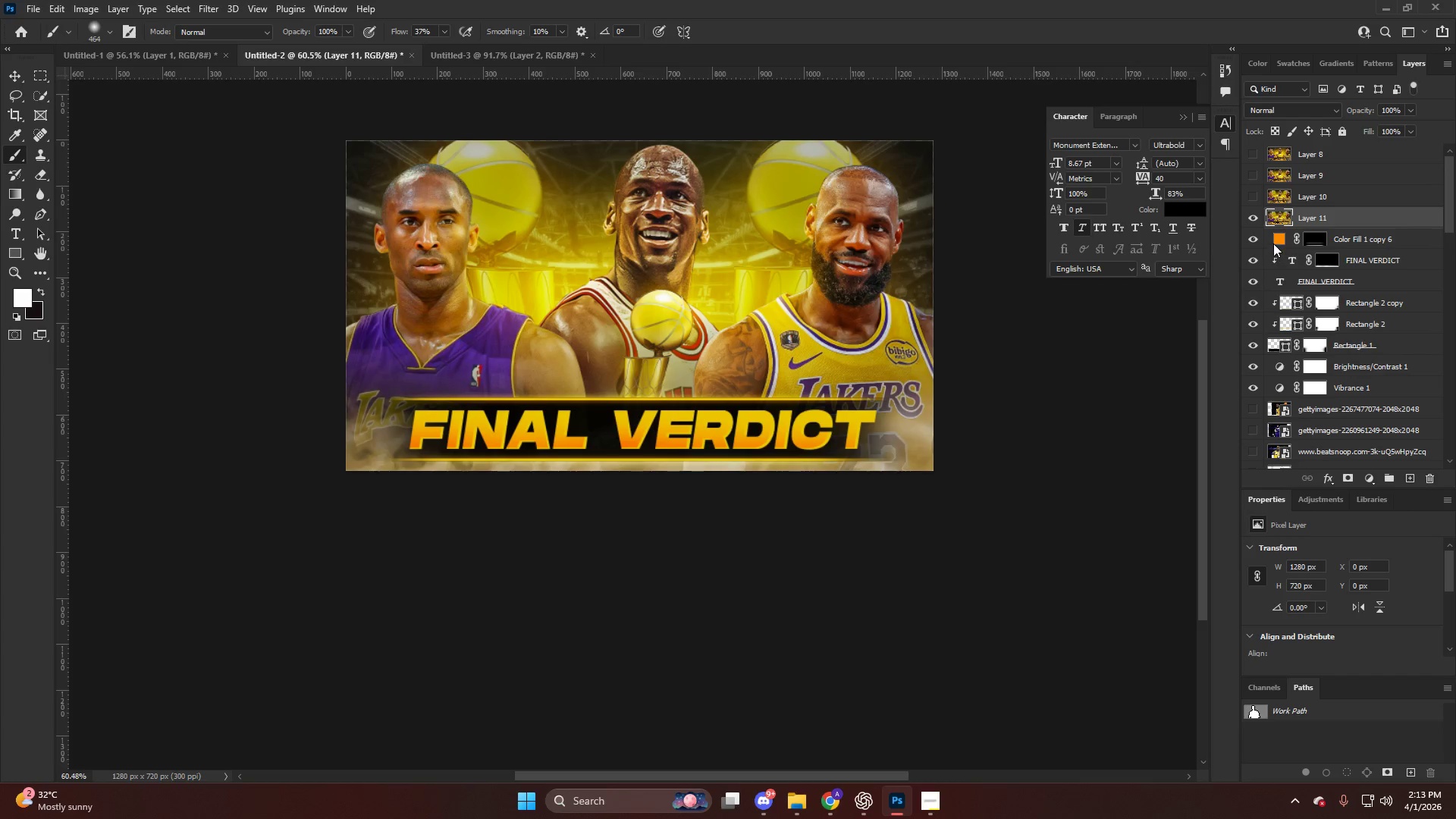 
left_click([1294, 221])
 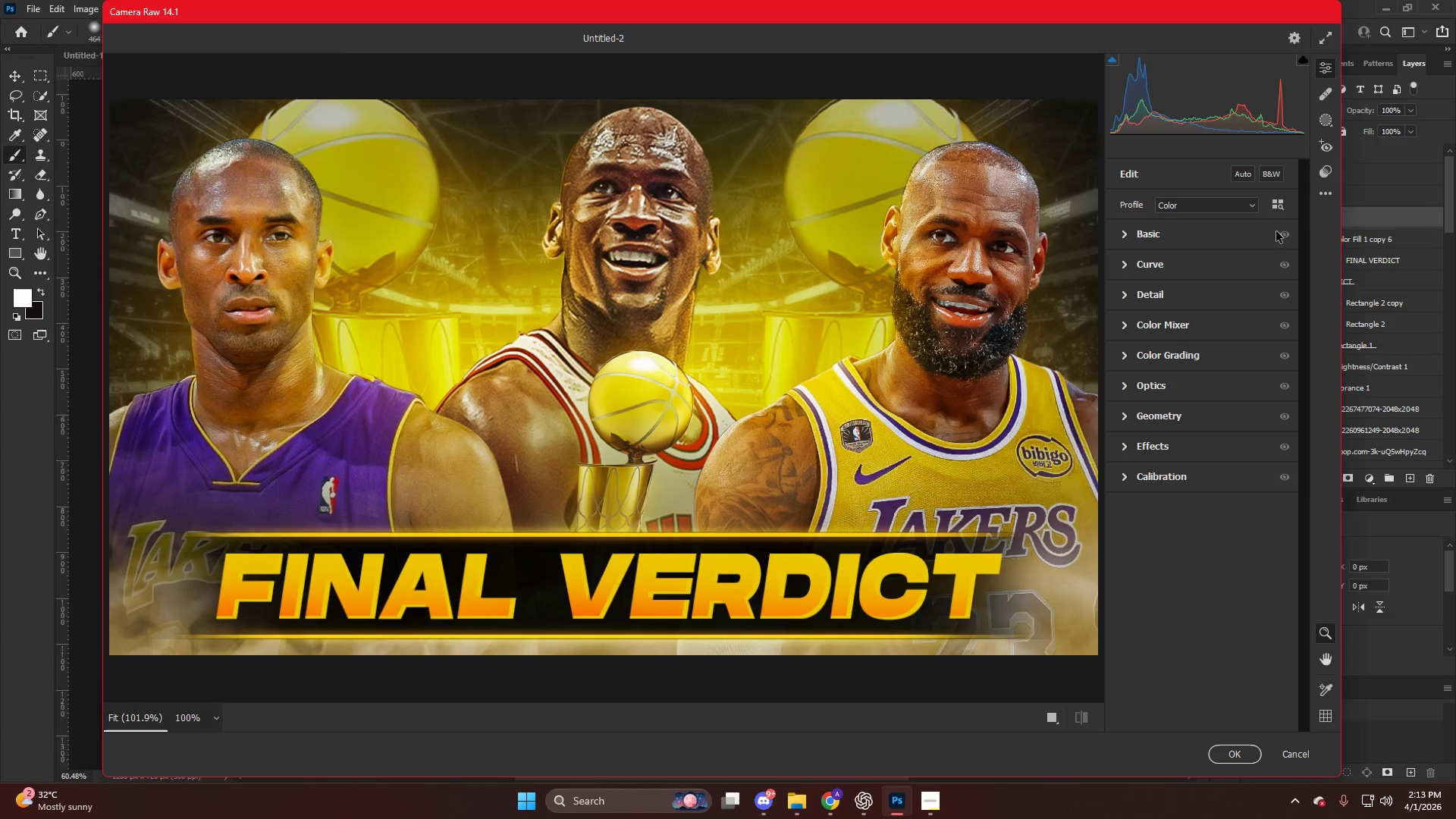 
left_click([1276, 206])
 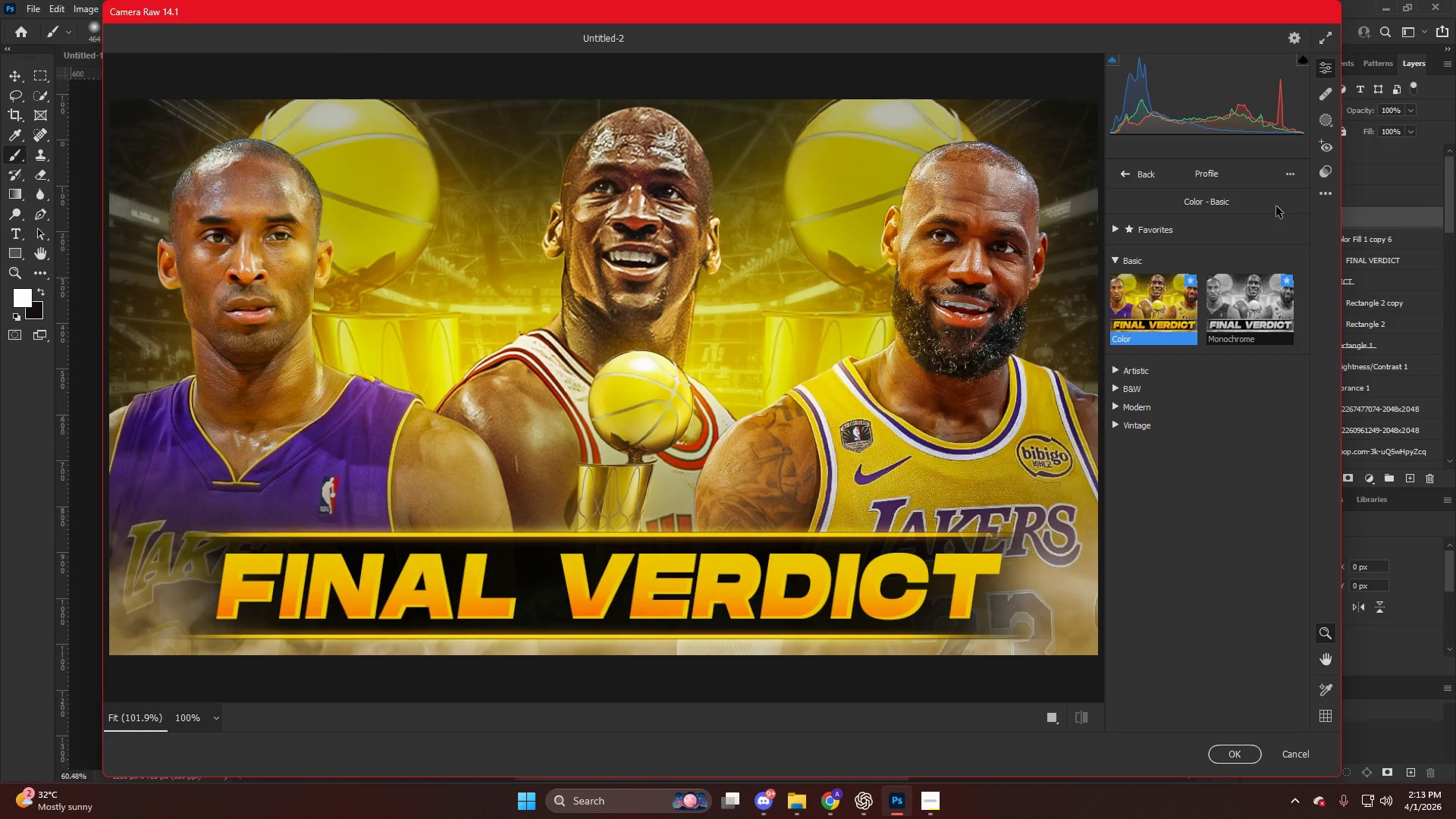 
key(Escape)
 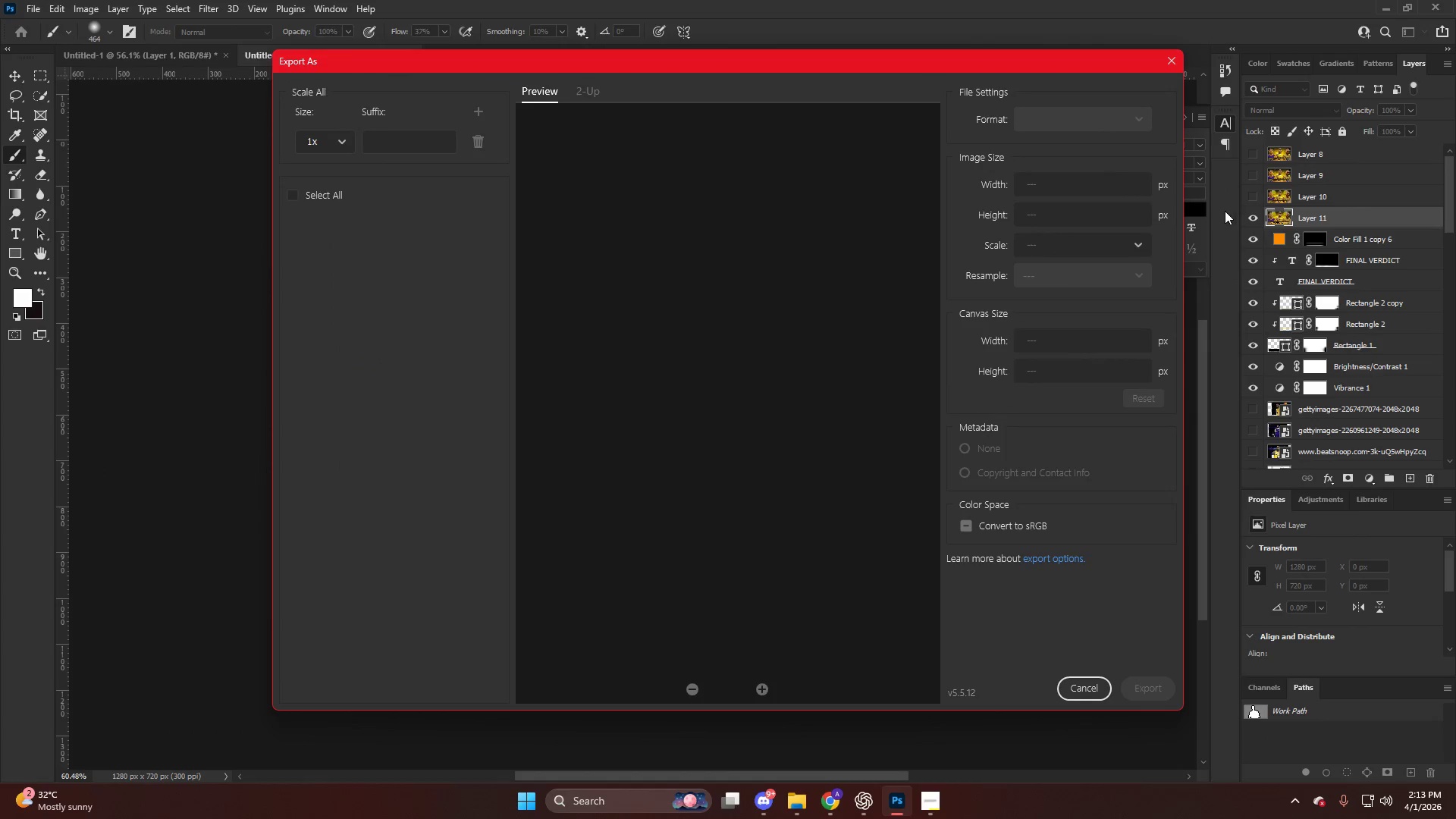 
key(Escape)
 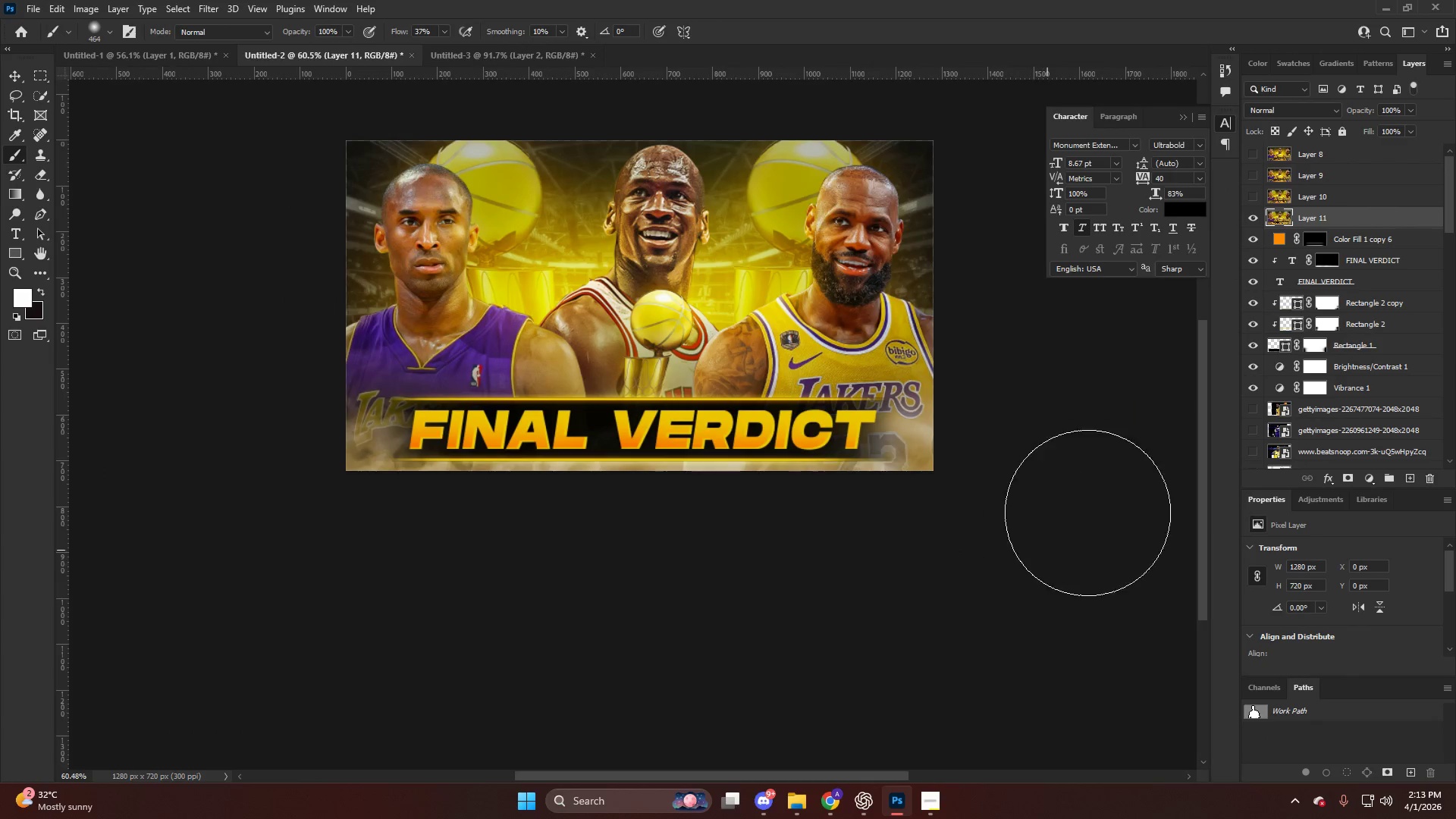 
key(Control+ControlLeft)
 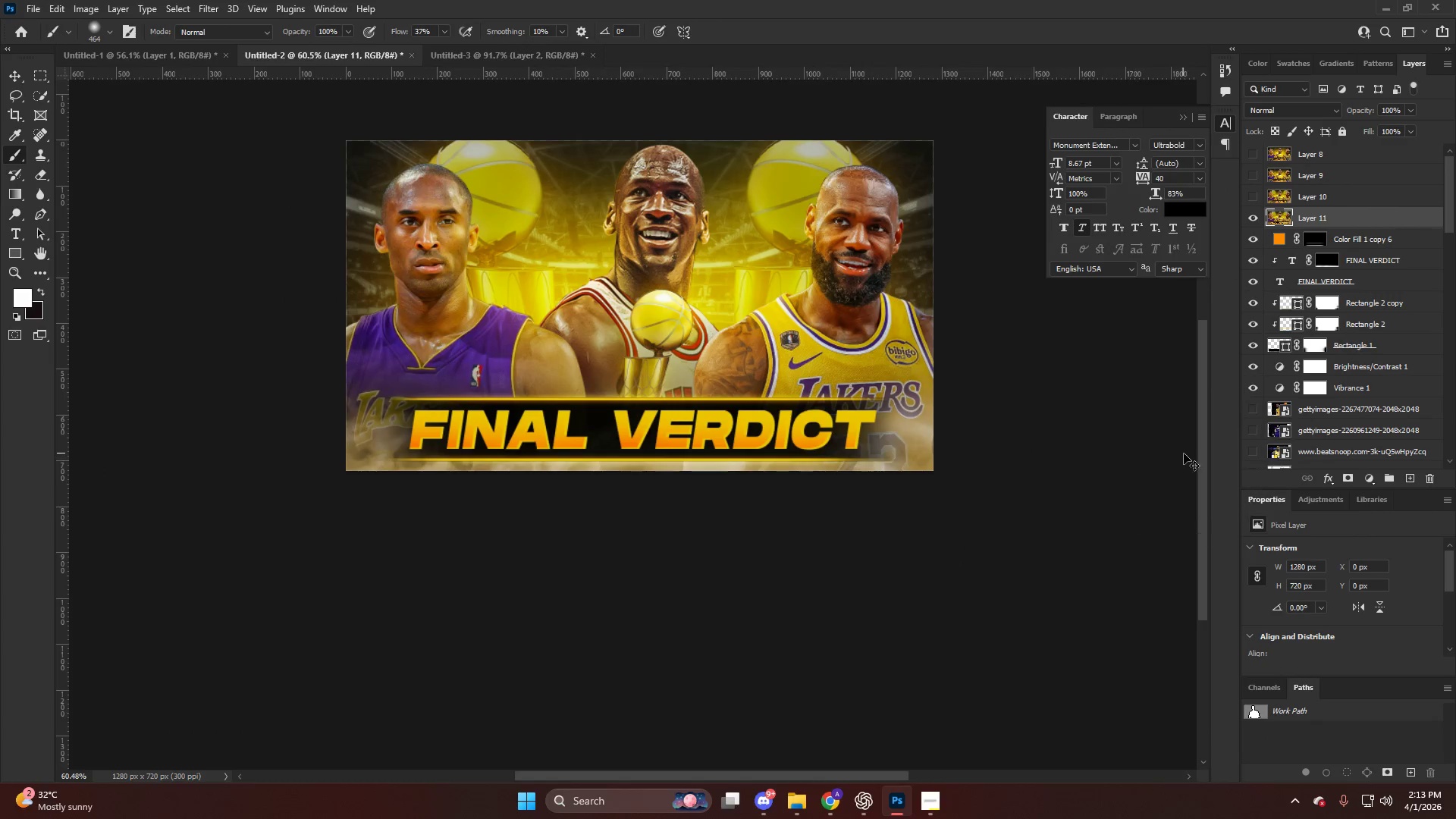 
key(Control+Shift+ShiftLeft)
 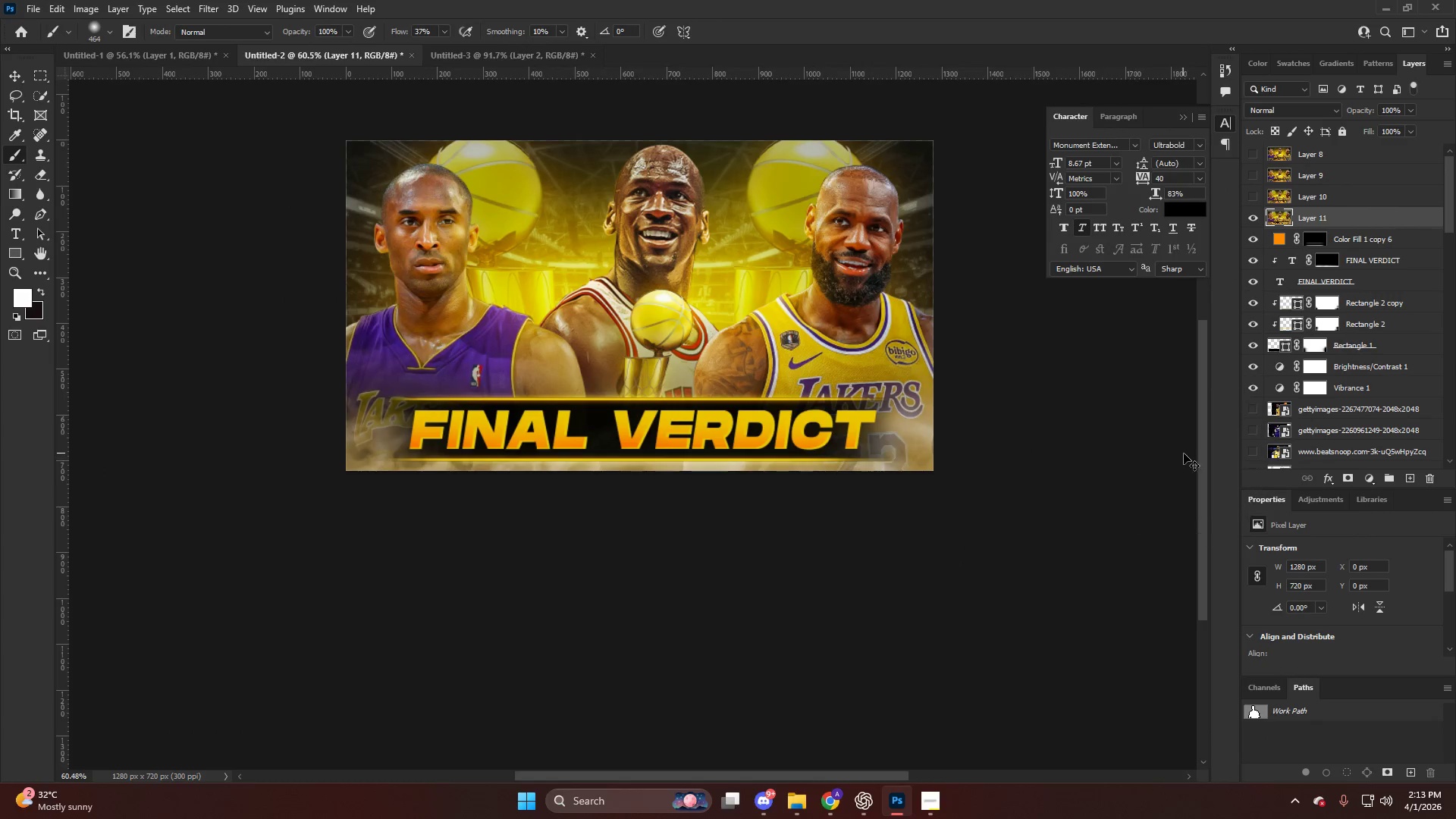 
key(Control+Shift+A)
 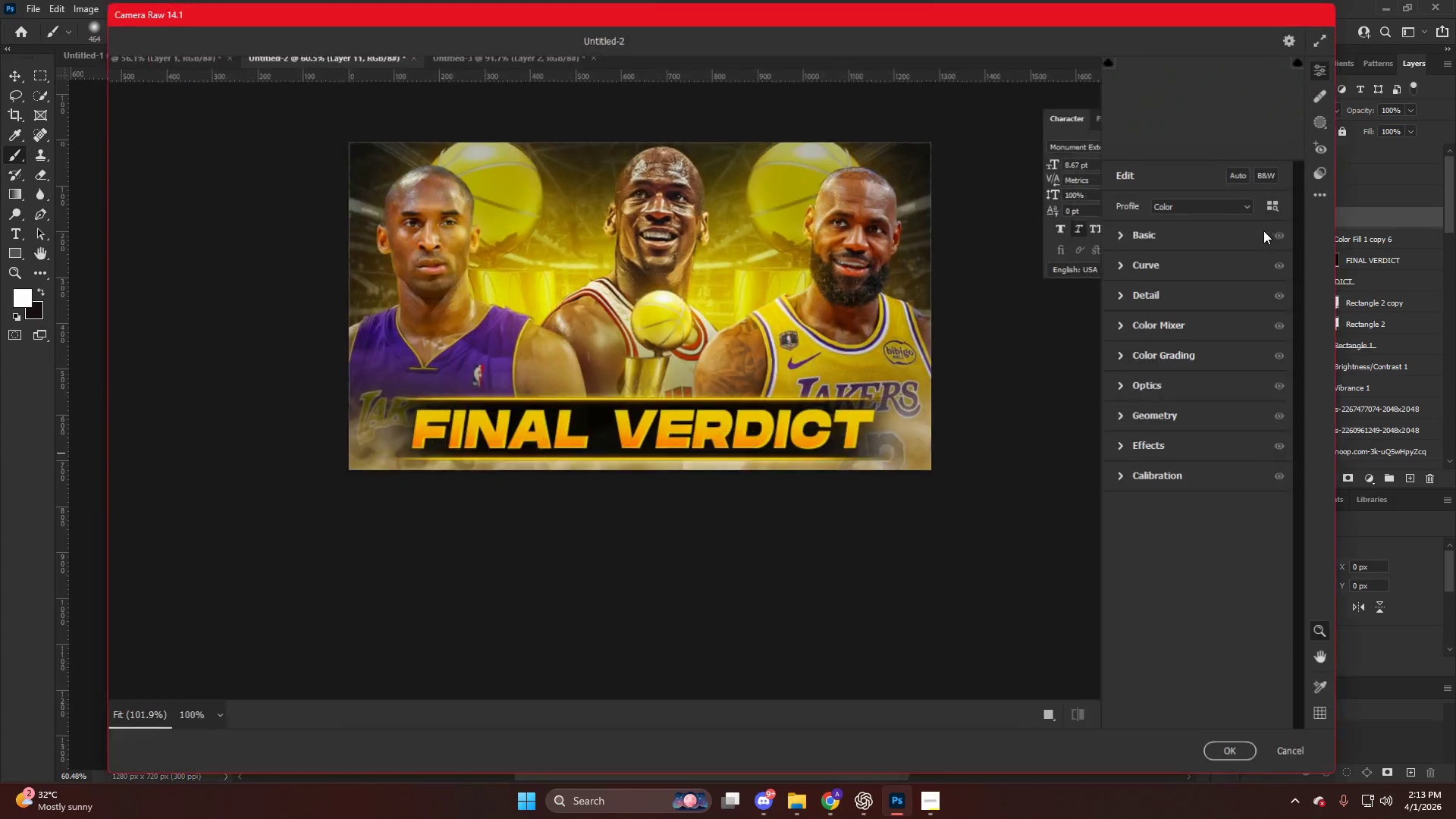 
left_click([1213, 242])
 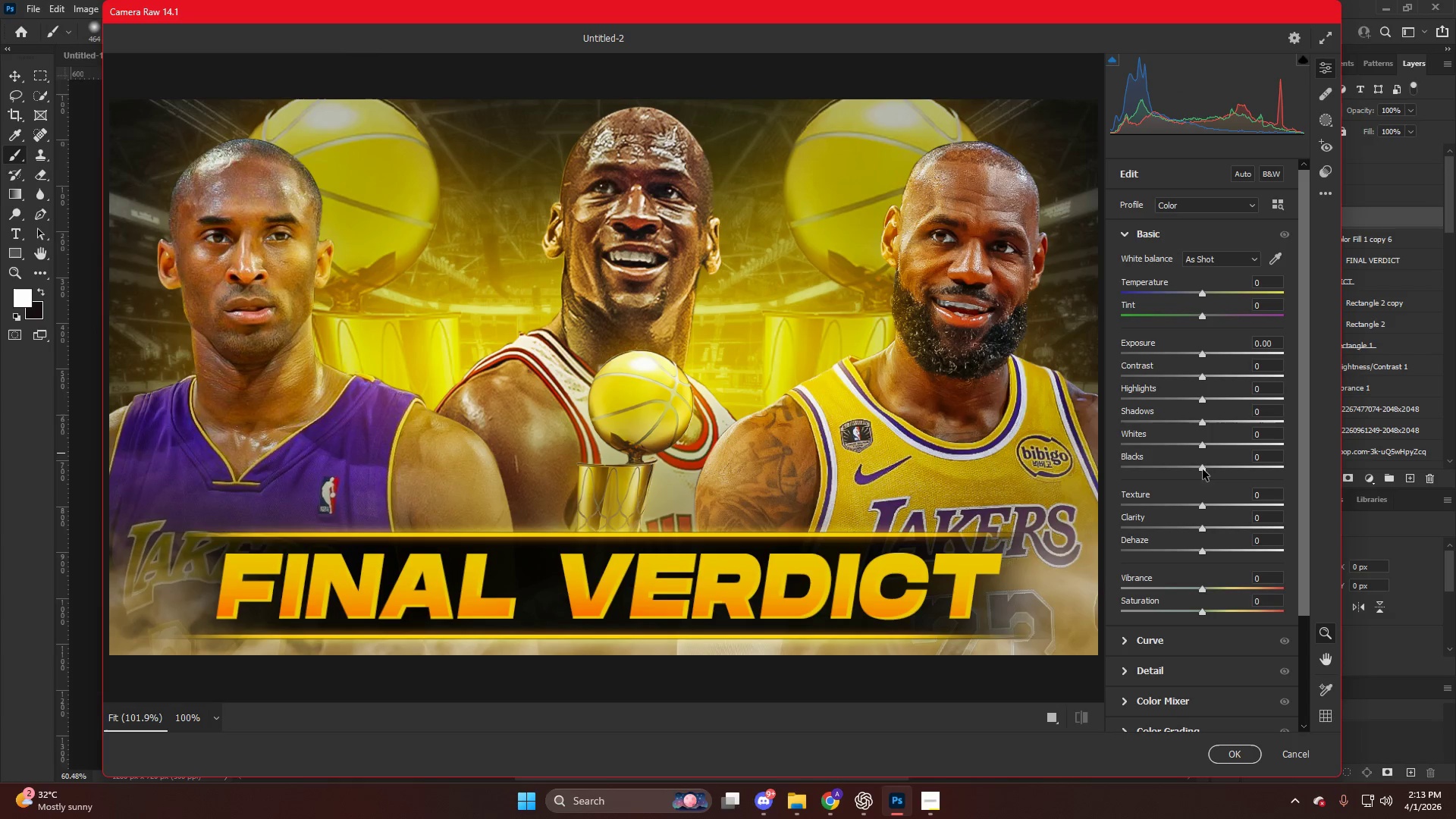 
left_click_drag(start_coordinate=[1205, 553], to_coordinate=[1221, 554])
 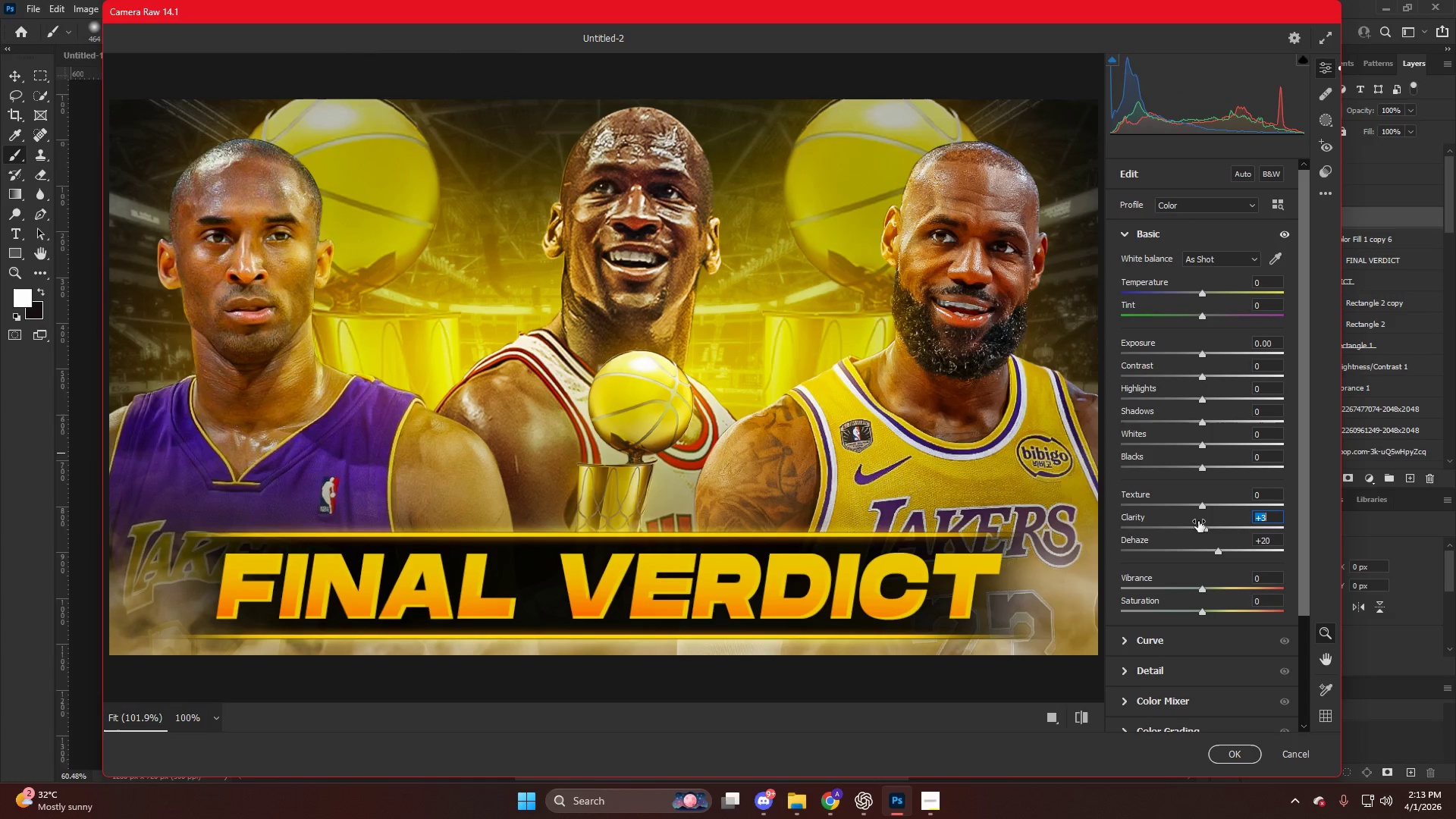 
key(NumpadEnter)
 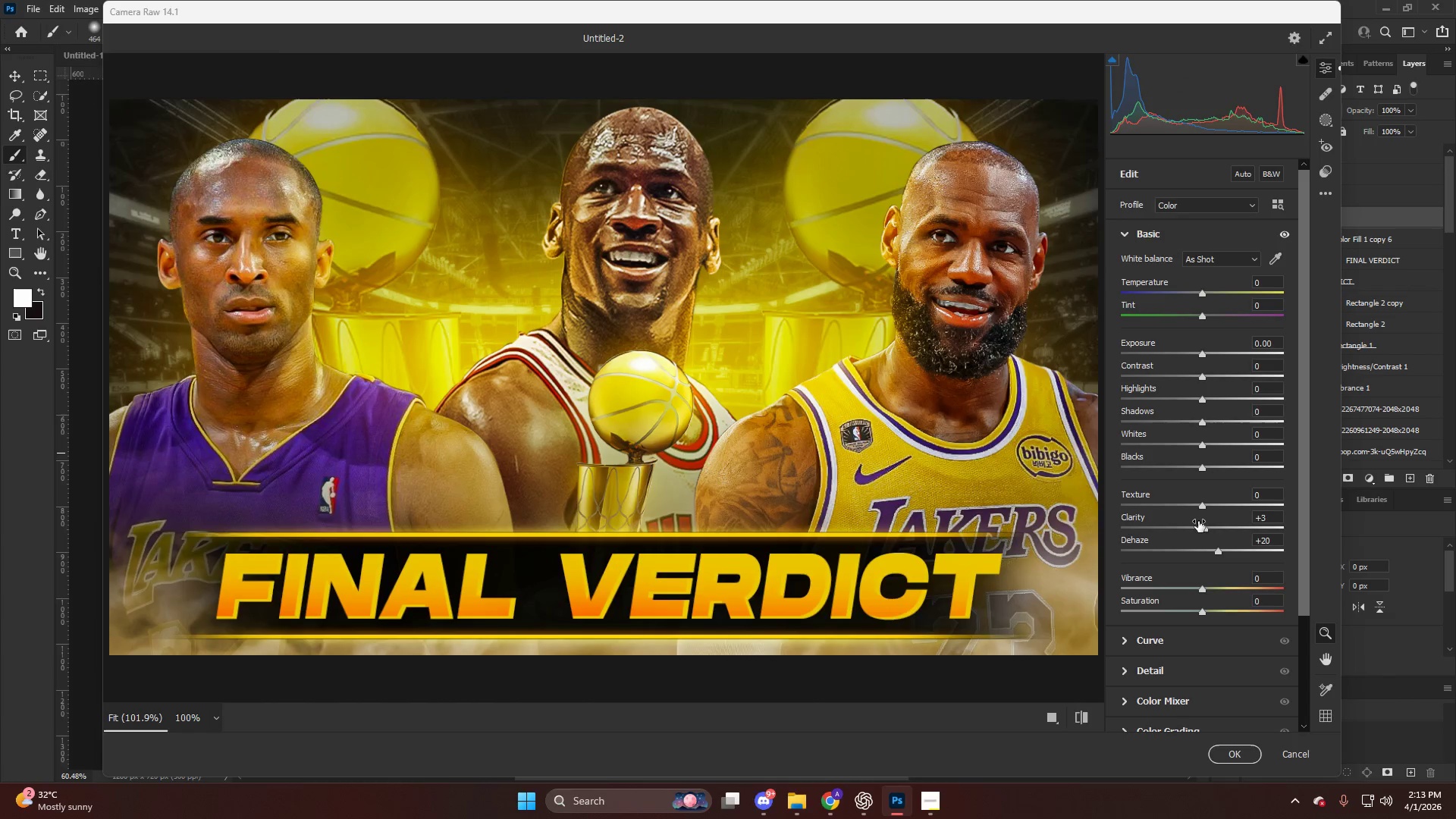 
key(NumpadEnter)
 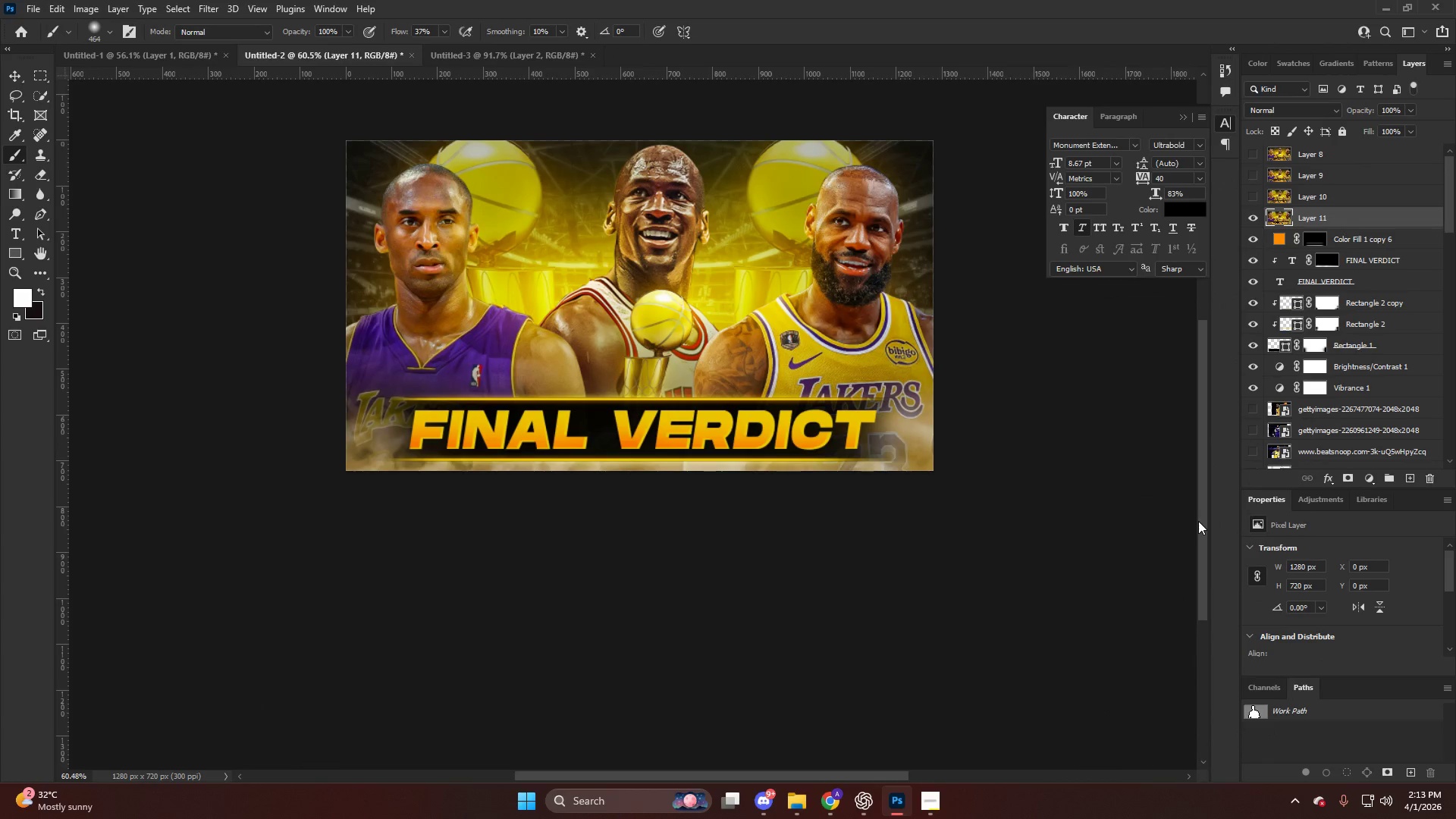 
key(Alt+AltLeft)
 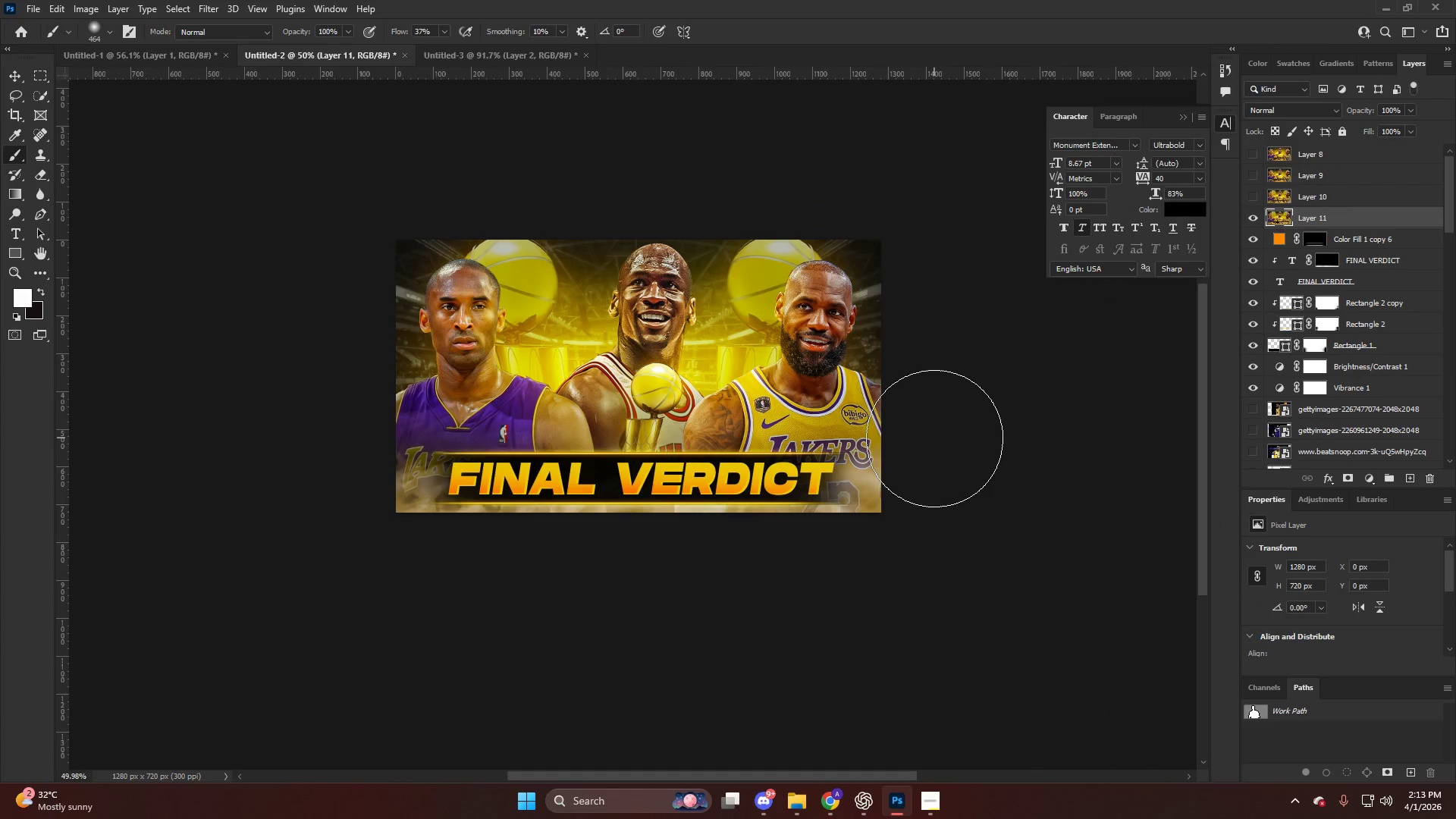 
key(Alt+AltLeft)
 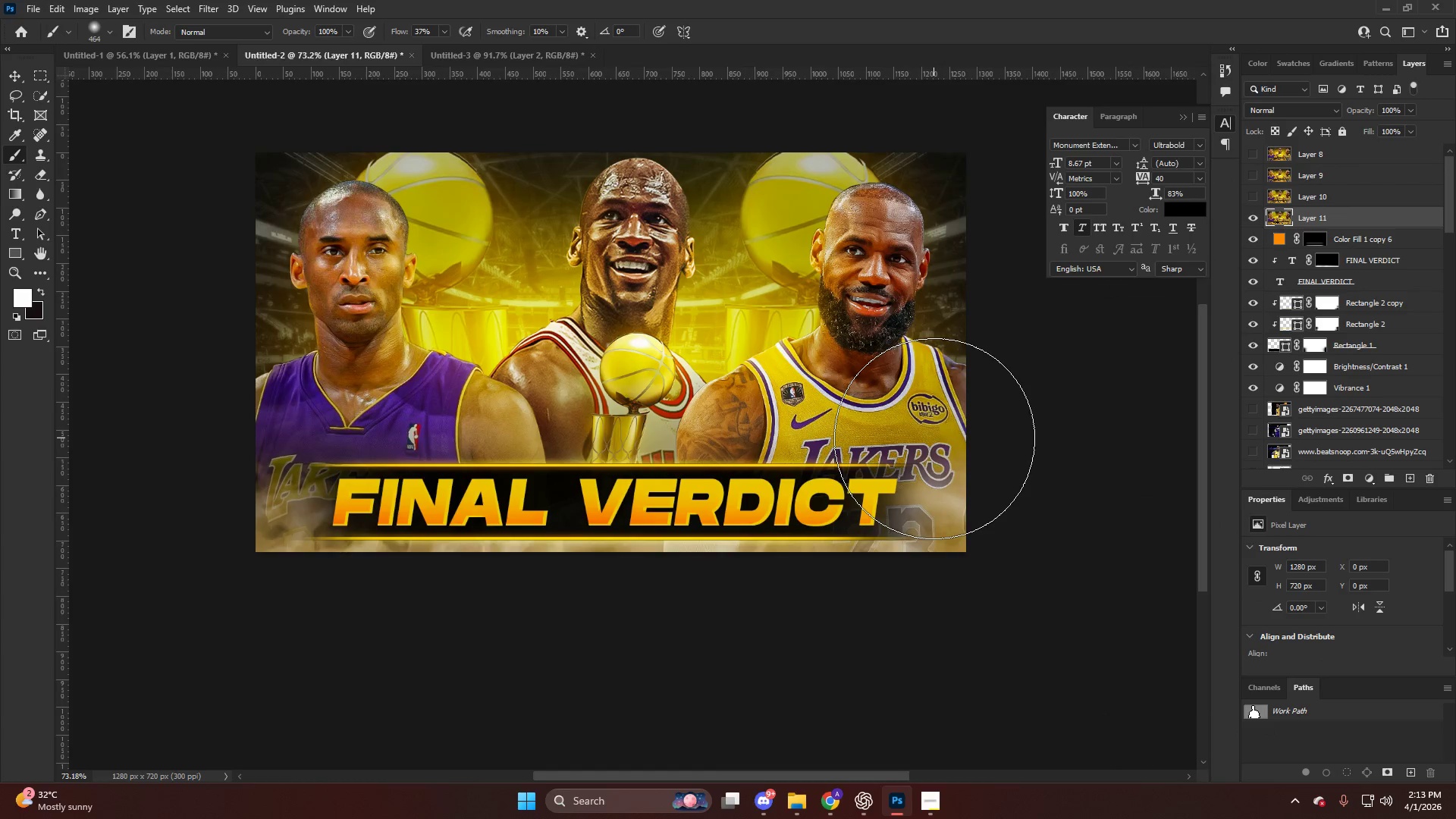 
key(Control+ControlLeft)
 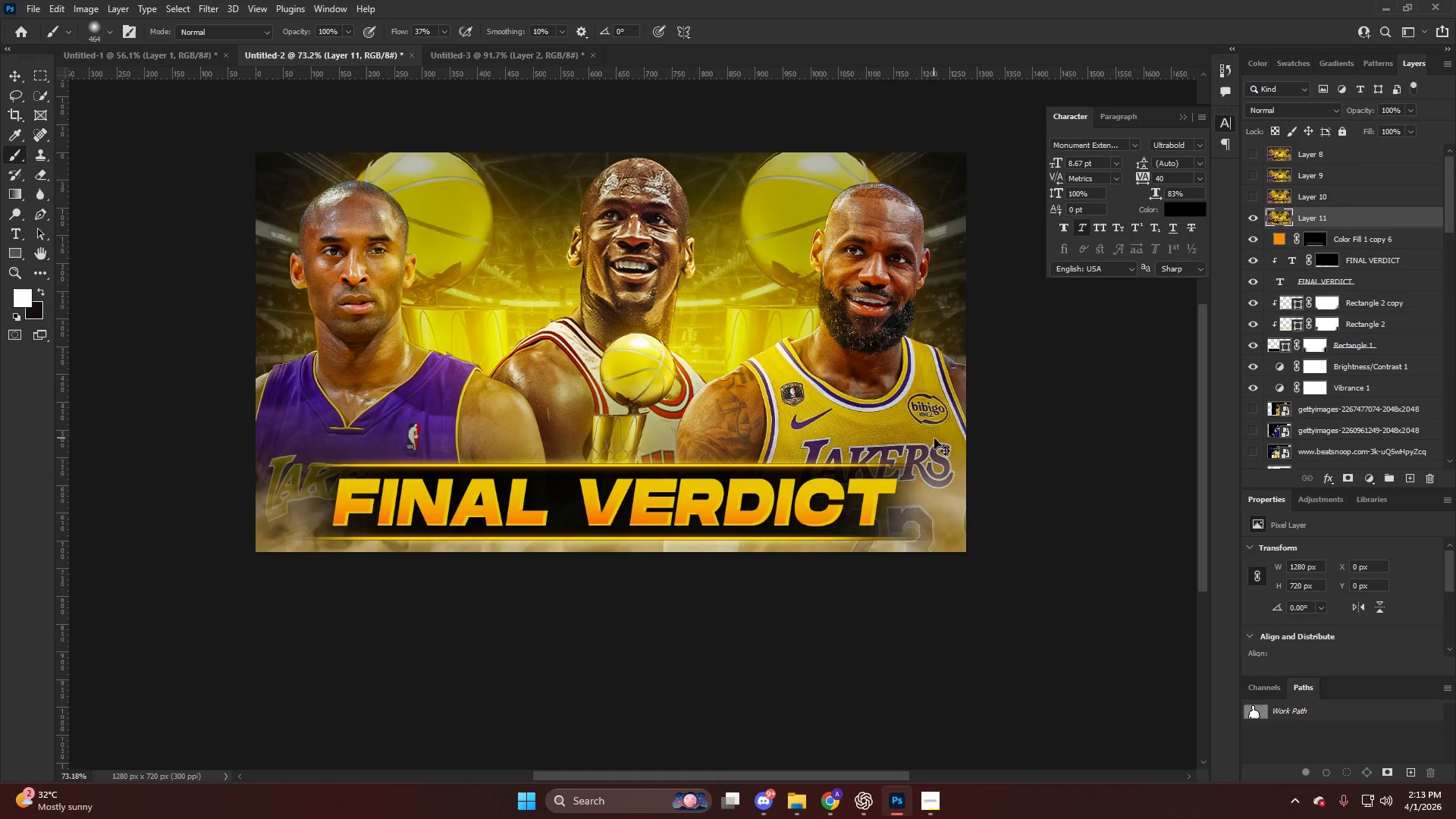 
key(Control+Shift+ShiftLeft)
 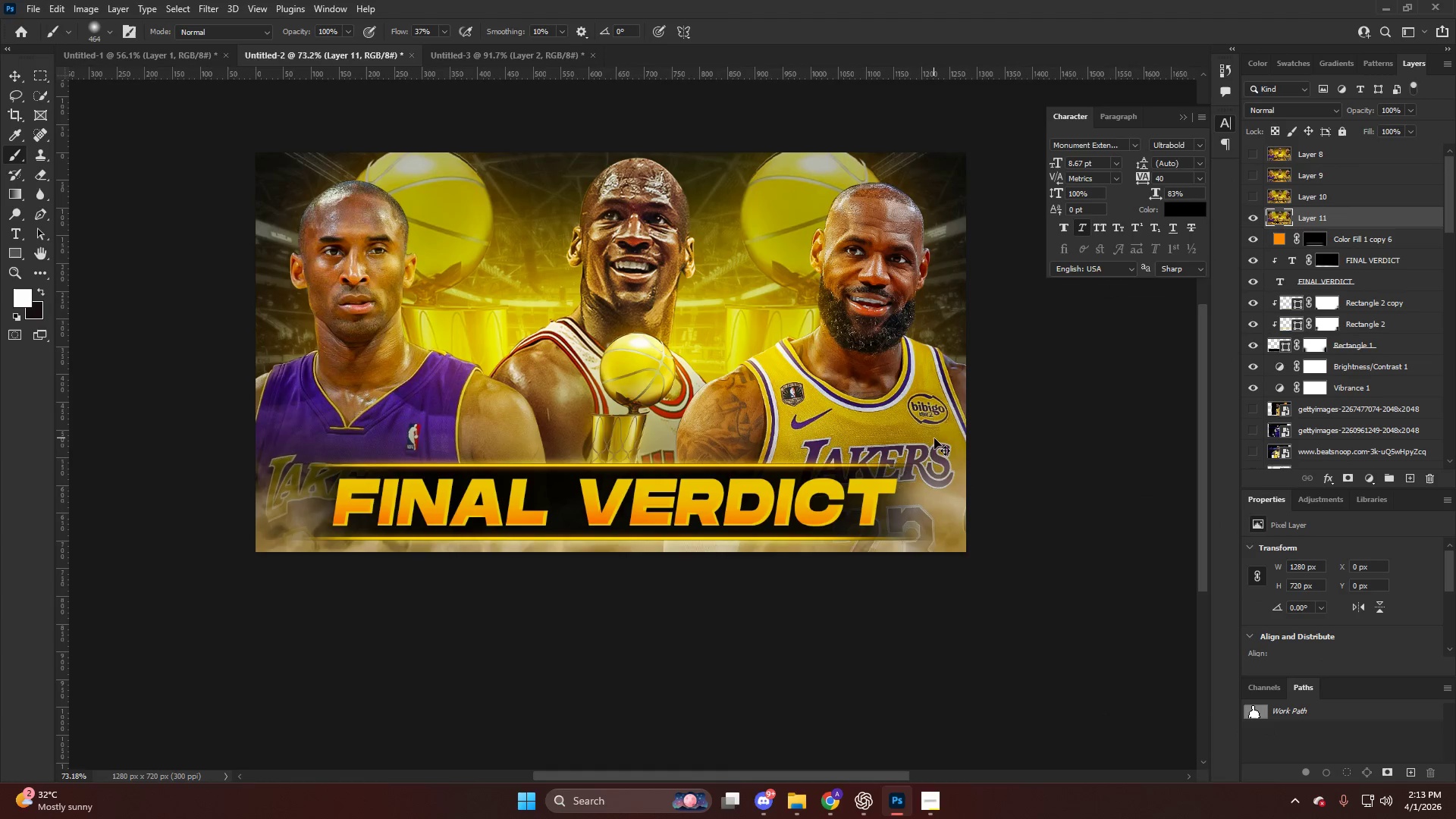 
key(Control+Shift+A)
 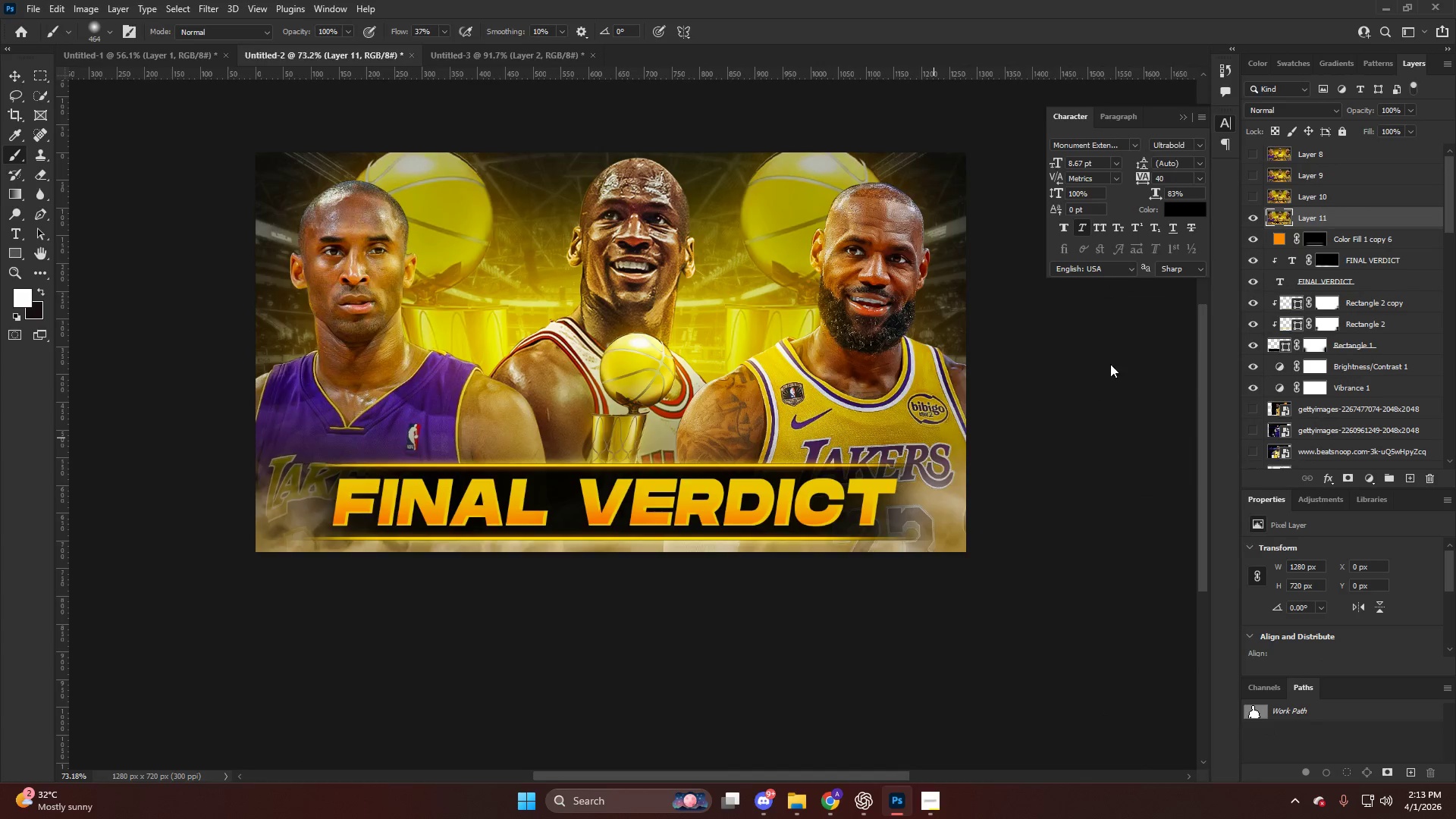 
scroll: coordinate [934, 438], scroll_direction: up, amount: 7.0
 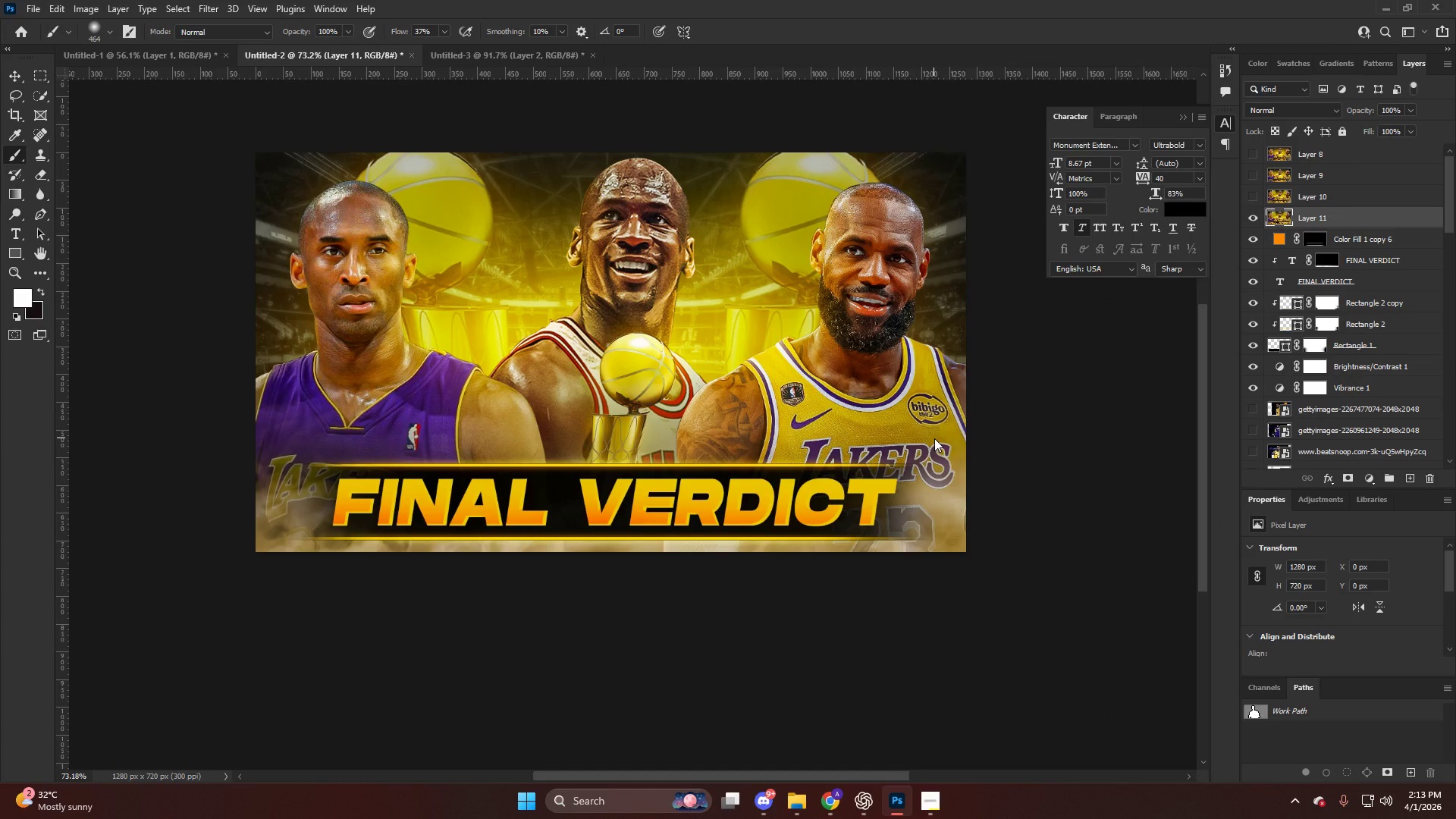 
scroll: coordinate [1204, 526], scroll_direction: down, amount: 6.0
 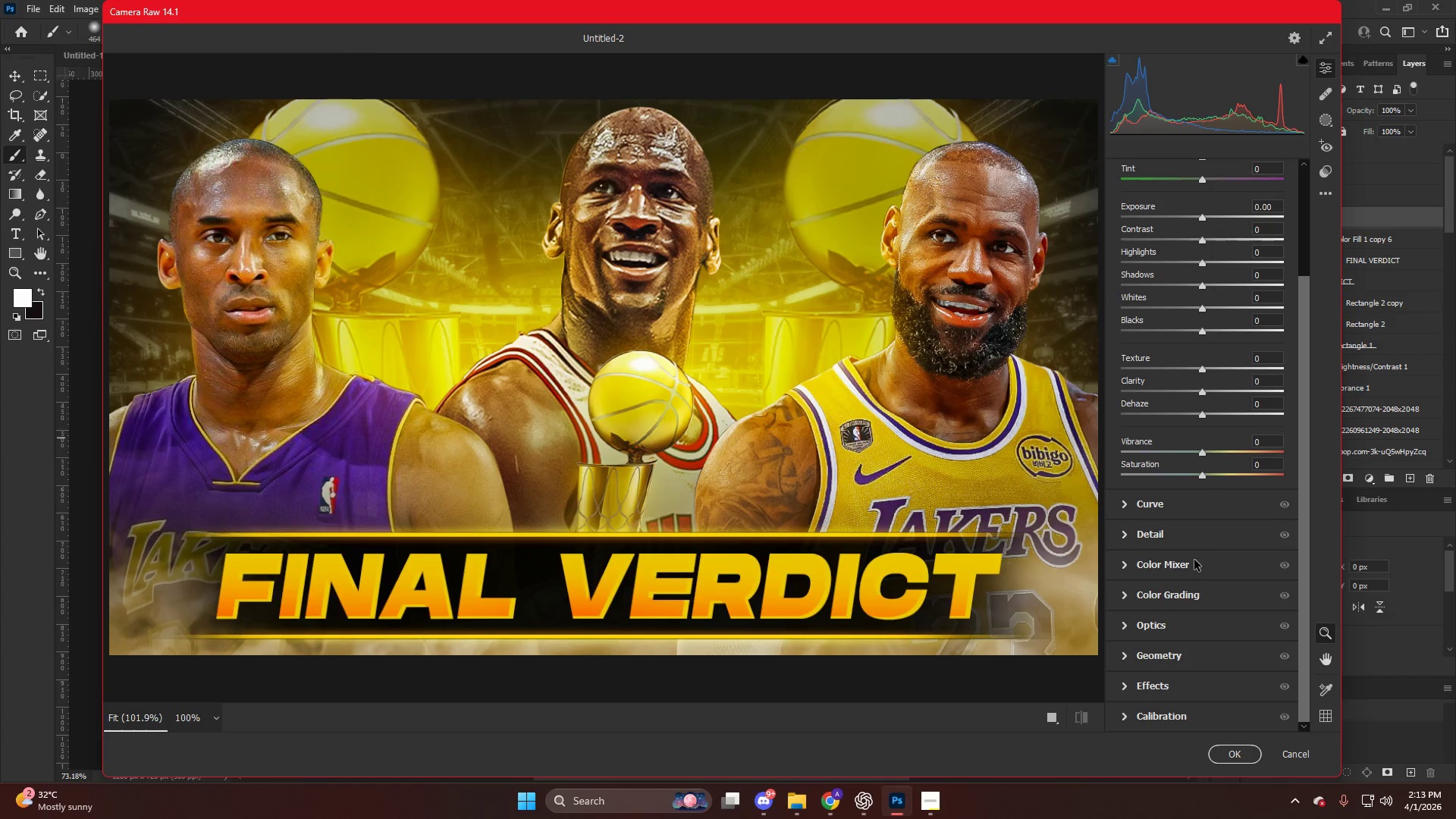 
left_click([1194, 565])
 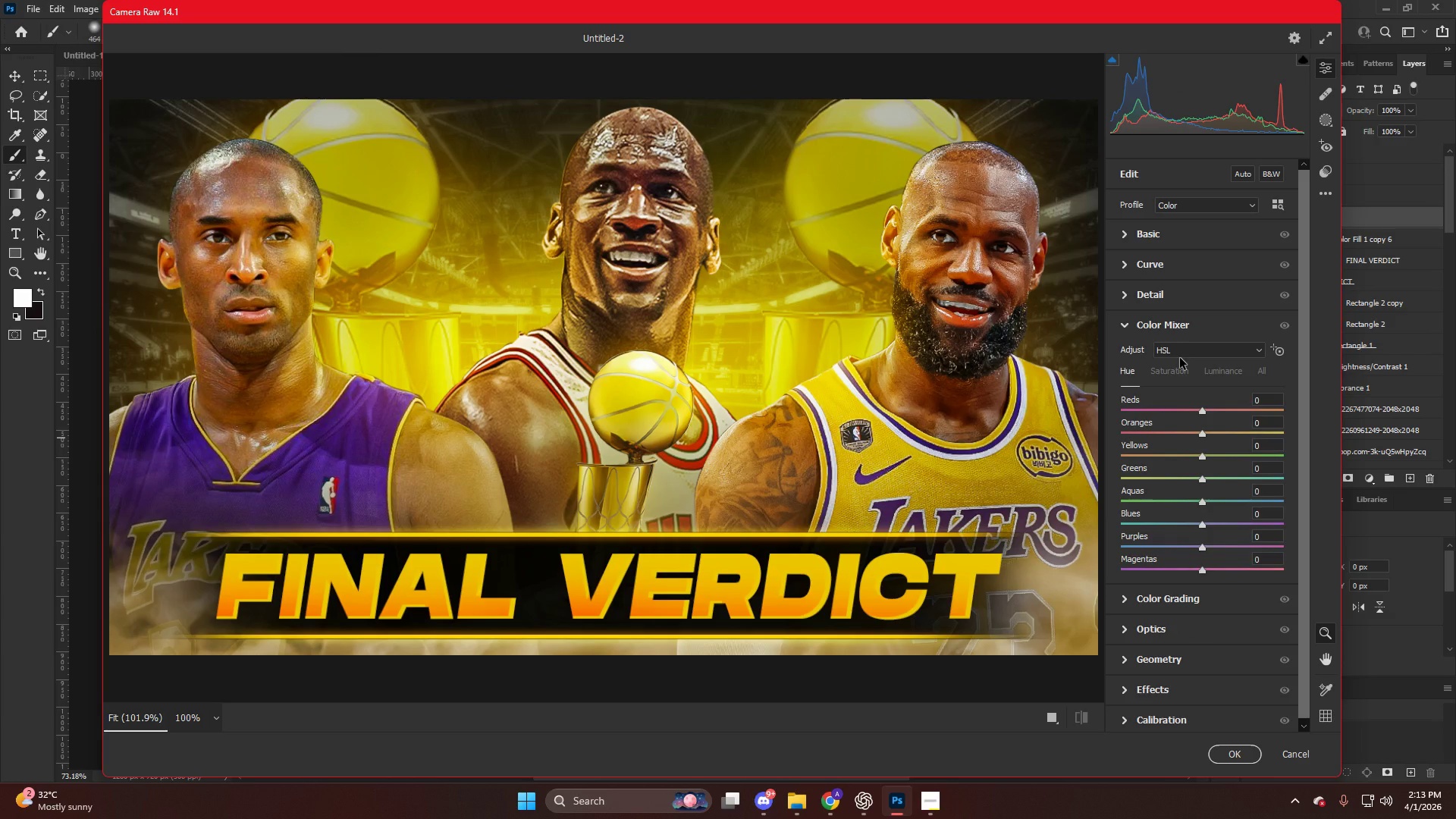 
left_click([1180, 379])
 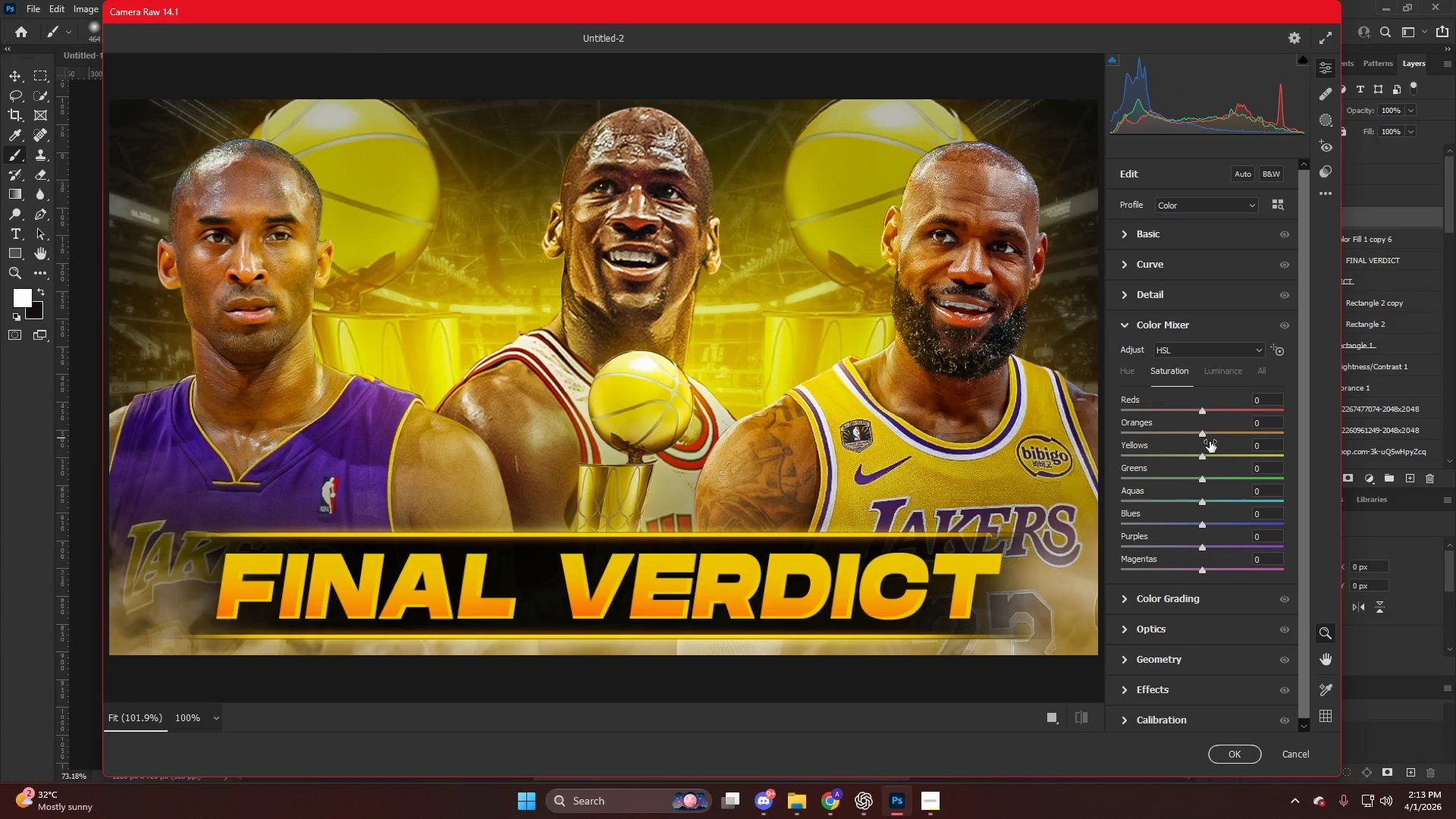 
left_click_drag(start_coordinate=[1203, 432], to_coordinate=[1217, 437])
 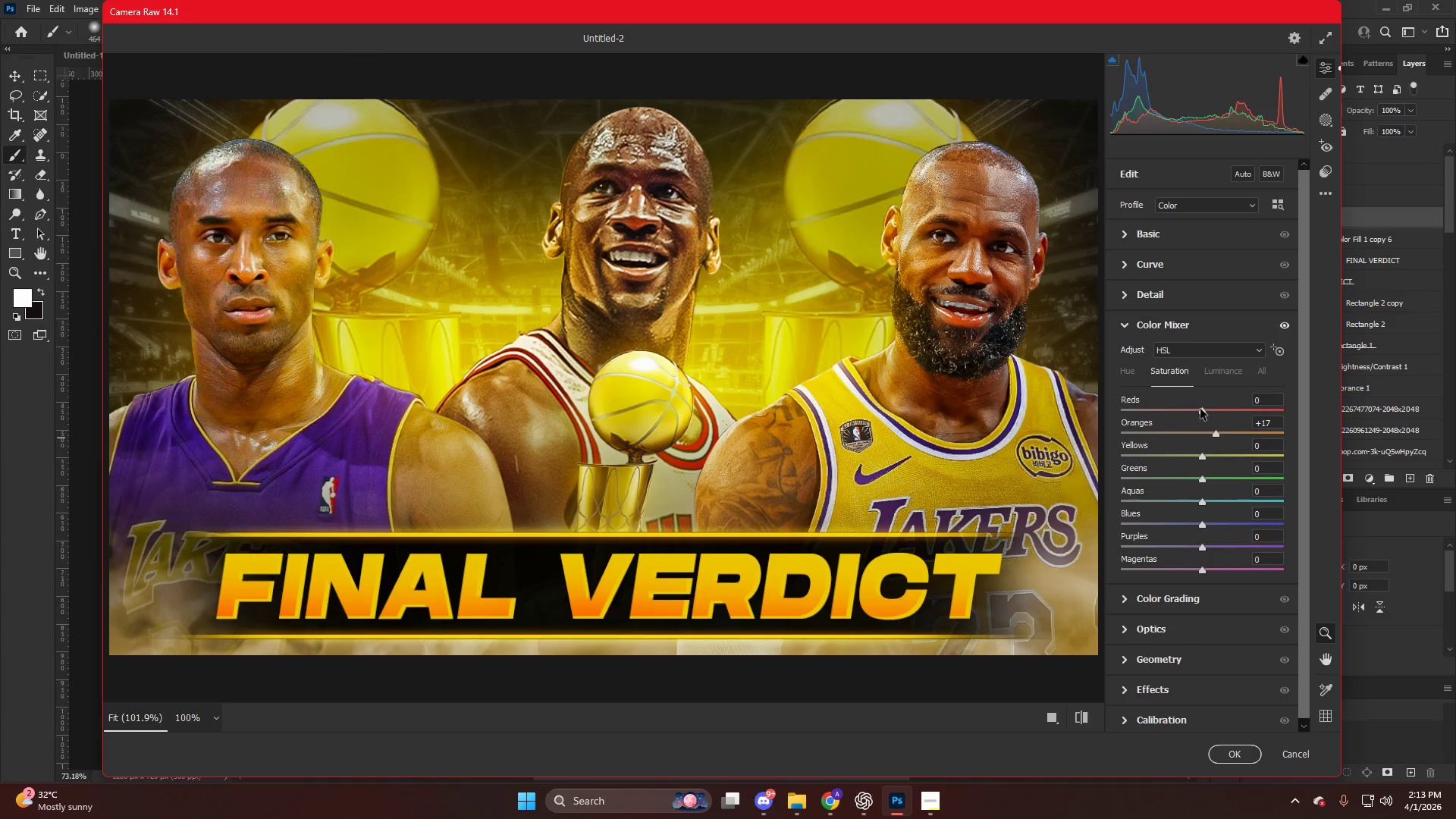 
left_click_drag(start_coordinate=[1200, 409], to_coordinate=[1212, 414])
 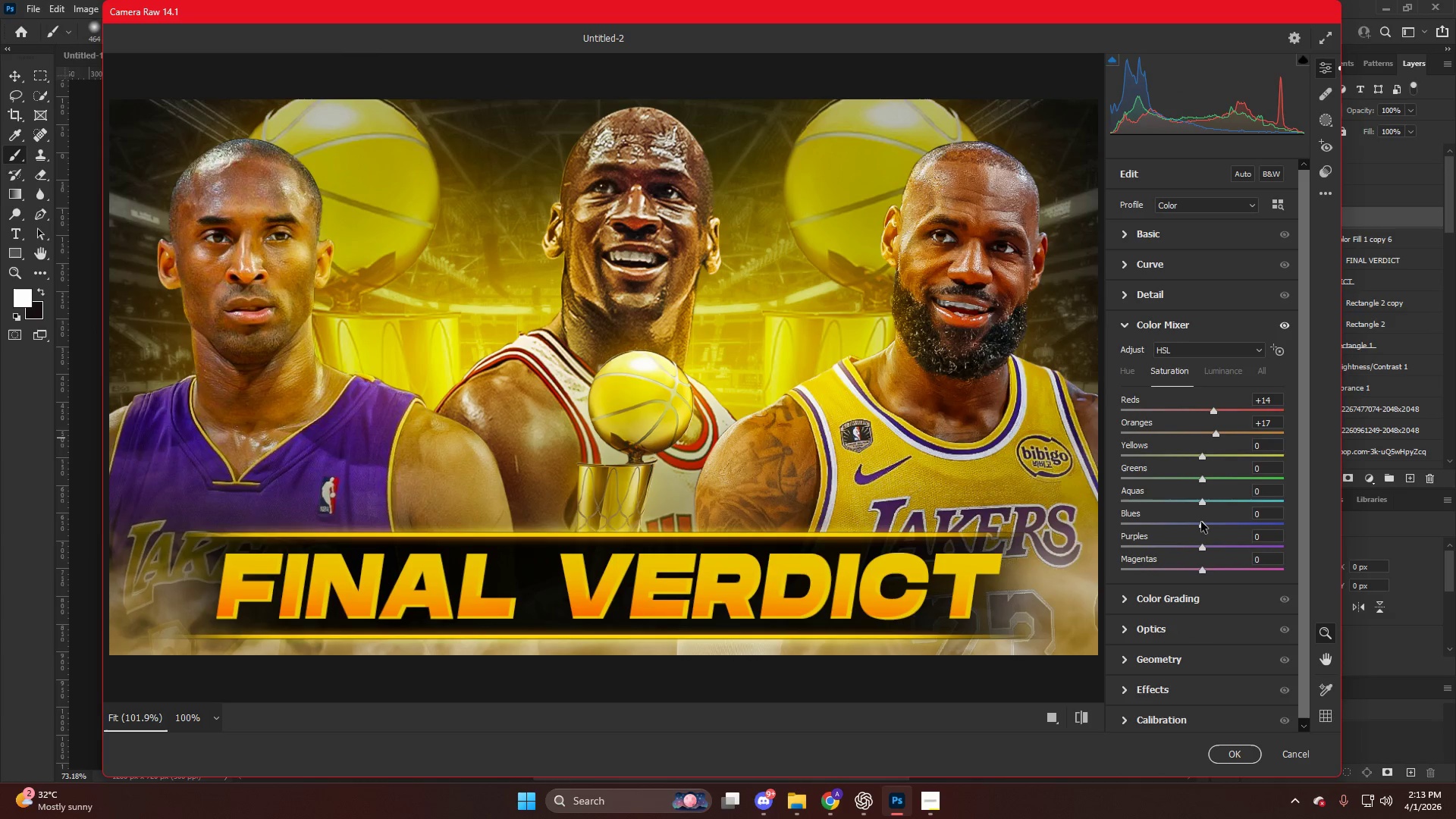 
left_click_drag(start_coordinate=[1201, 522], to_coordinate=[1228, 527])
 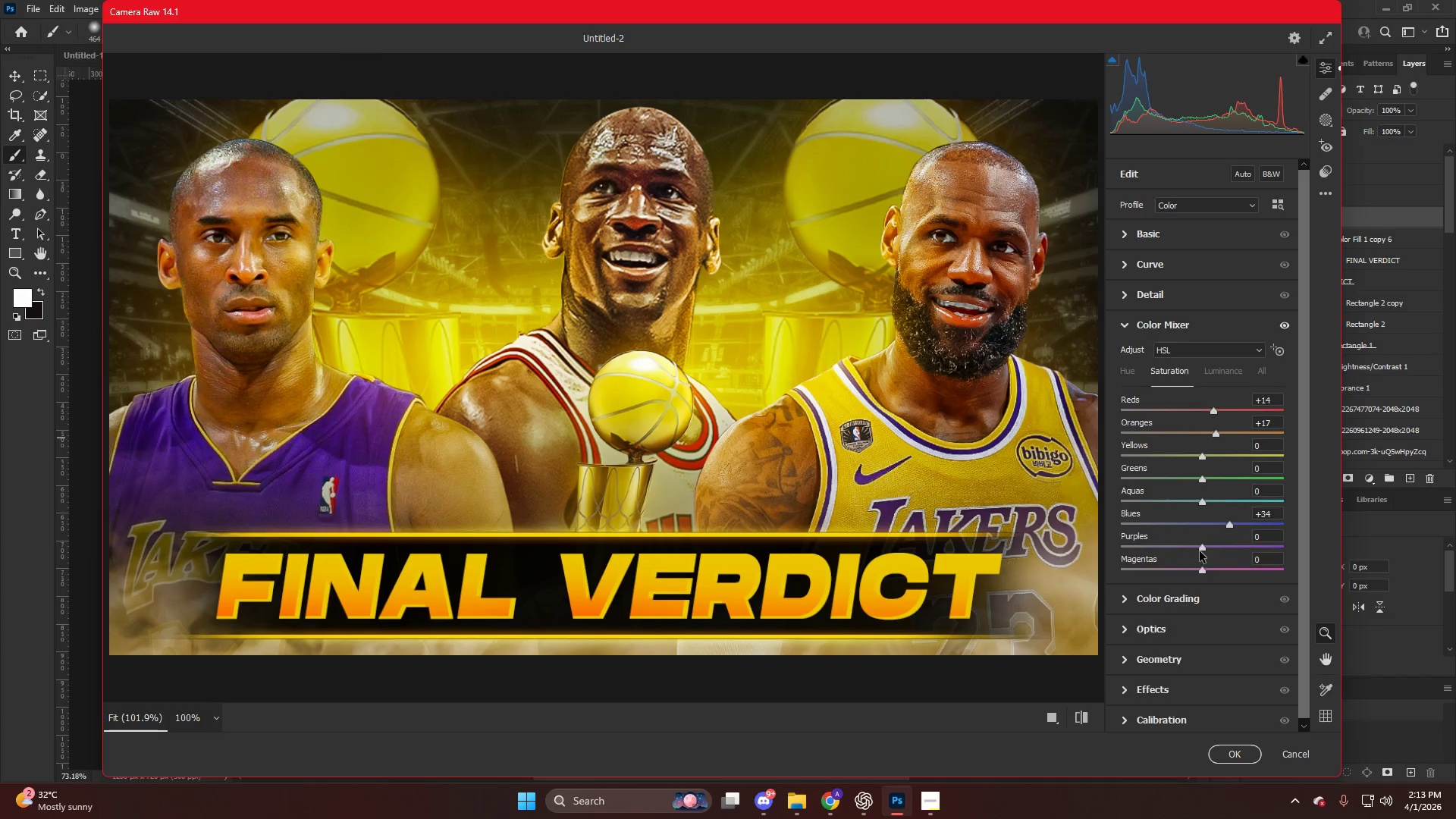 
left_click_drag(start_coordinate=[1198, 548], to_coordinate=[1229, 556])
 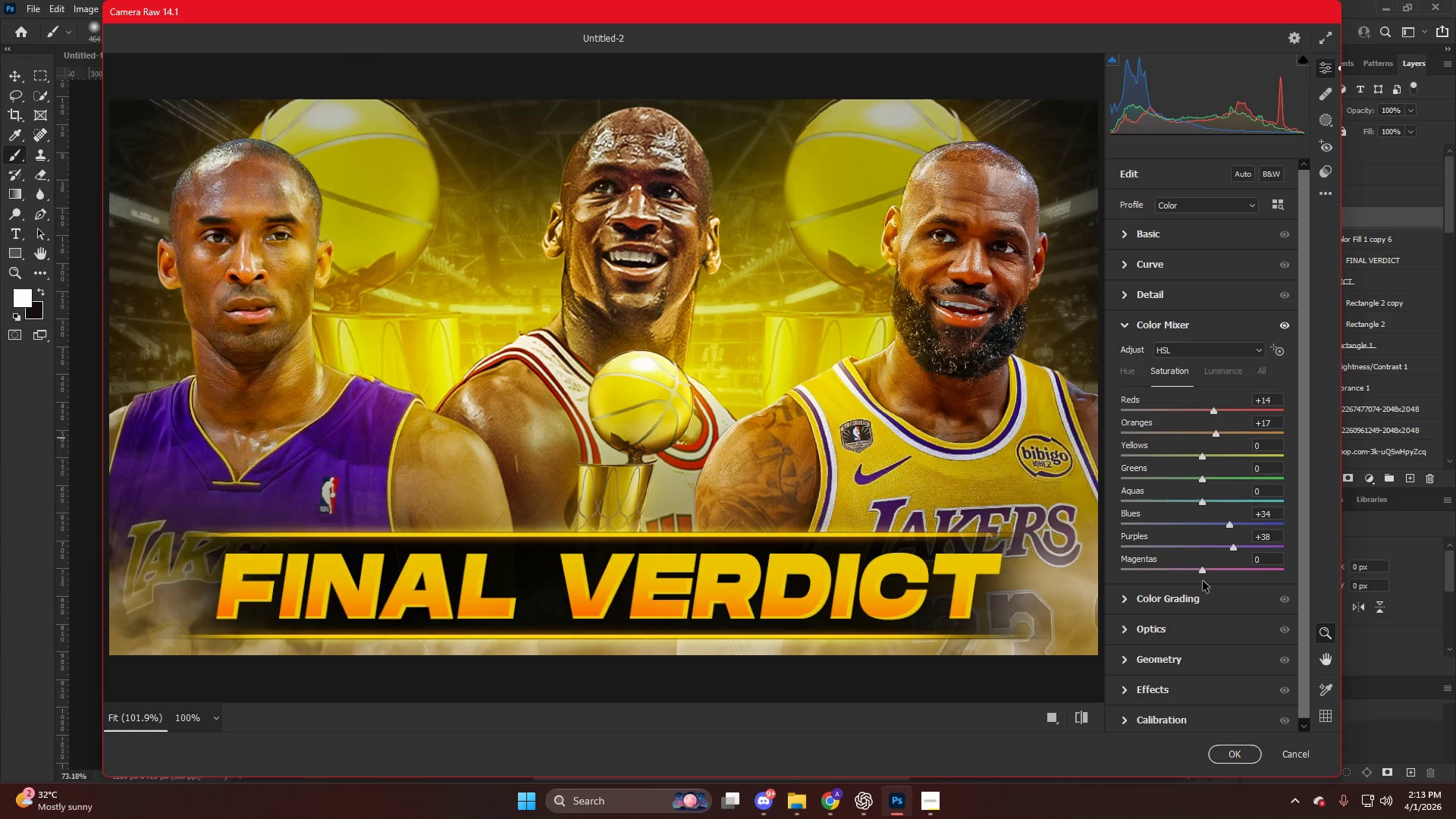 
left_click_drag(start_coordinate=[1206, 562], to_coordinate=[1218, 567])
 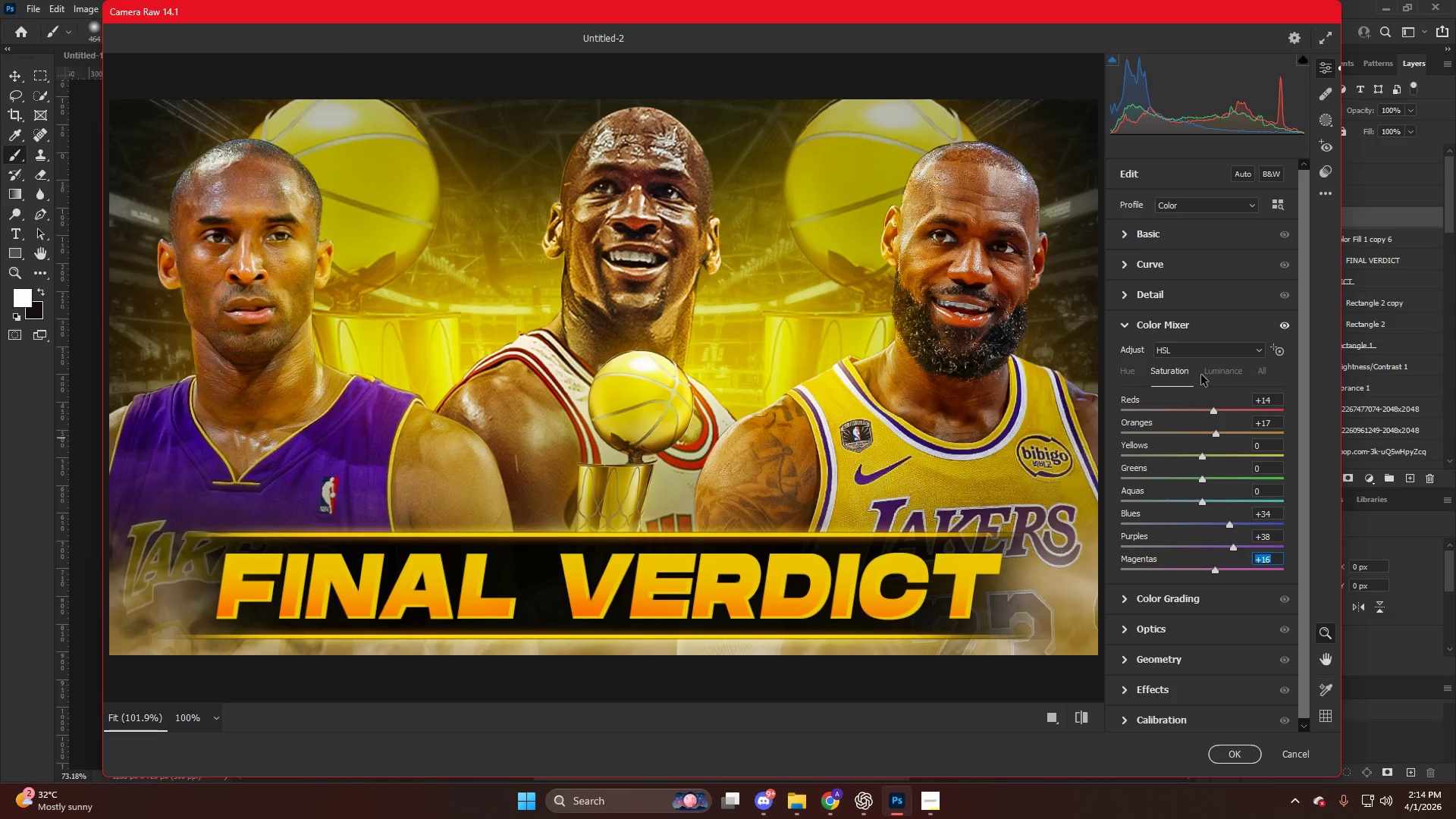 
left_click([1217, 375])
 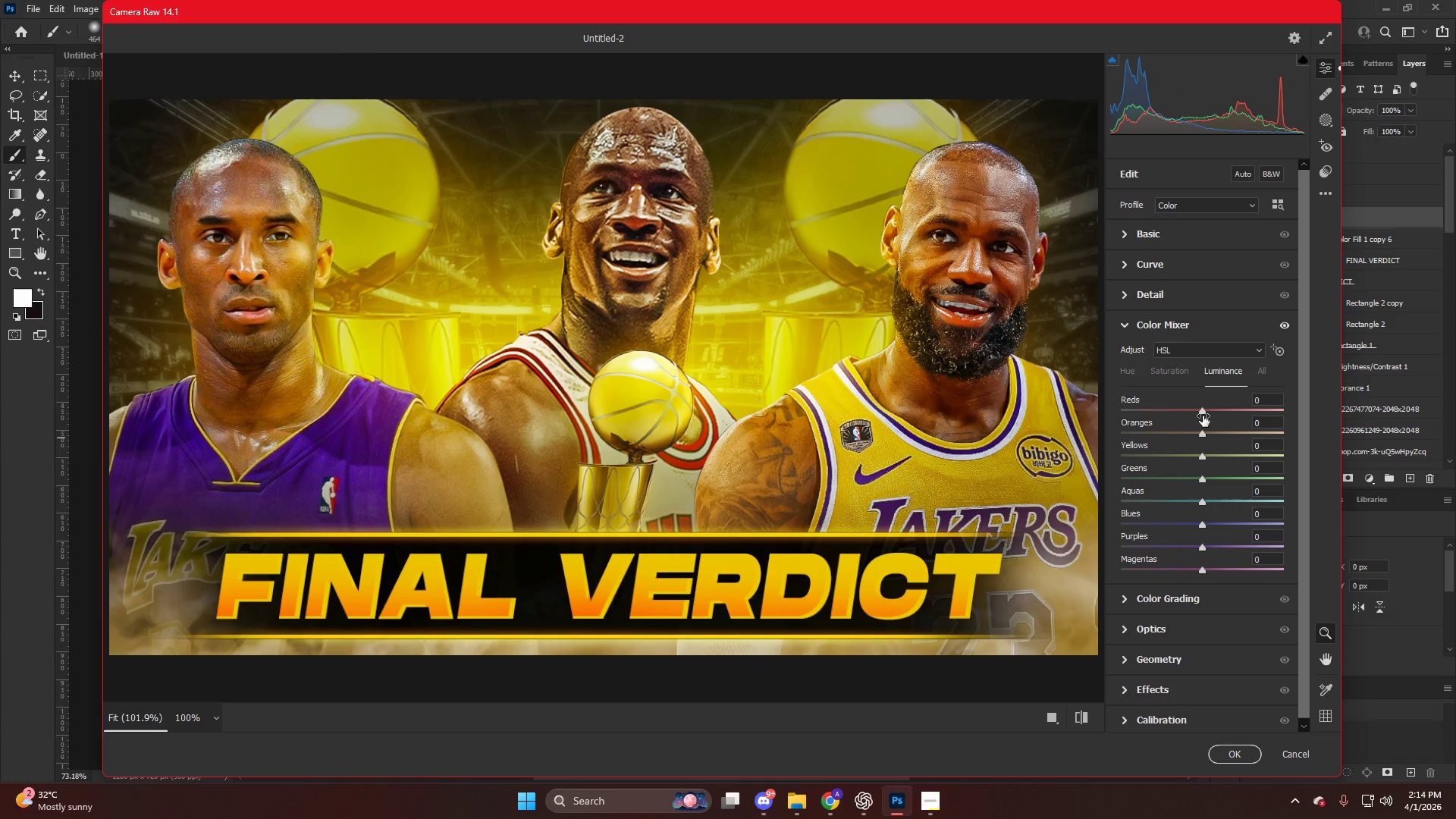 
left_click_drag(start_coordinate=[1203, 410], to_coordinate=[1285, 432])
 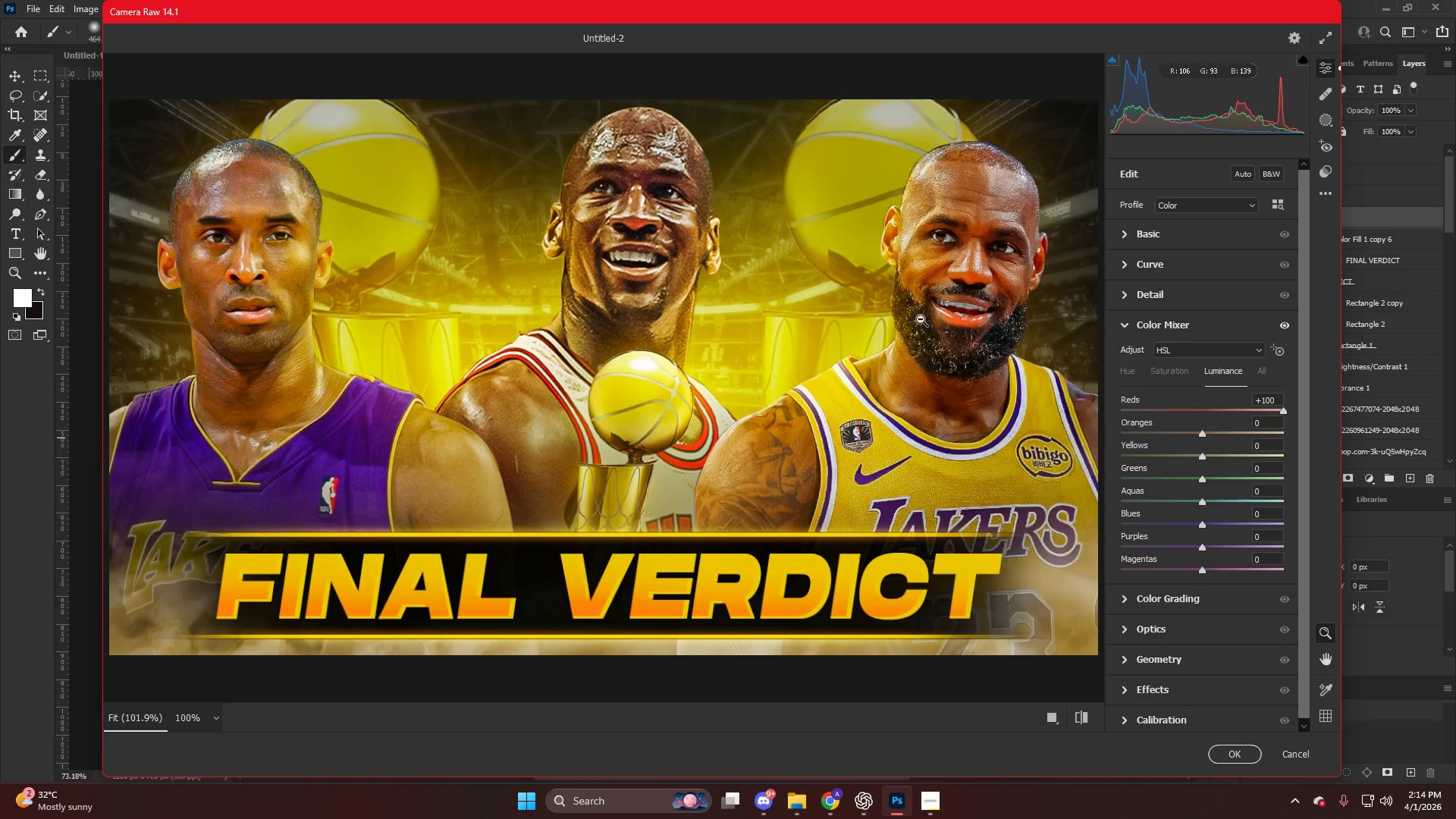 
hold_key(key=AltLeft, duration=0.39)
scroll: coordinate [910, 318], scroll_direction: down, amount: 4.0
 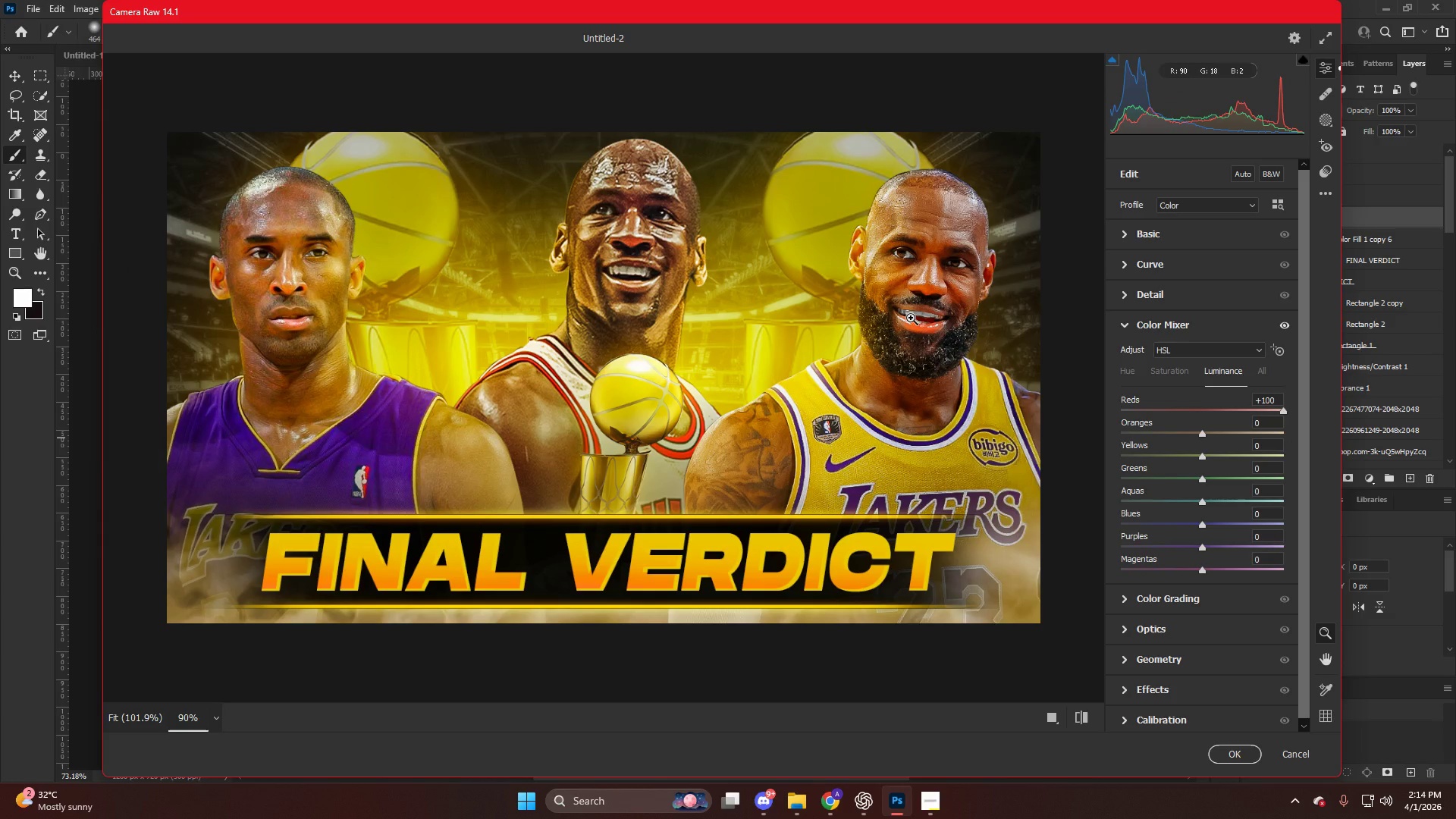 
key(Alt+NumpadEnter)
 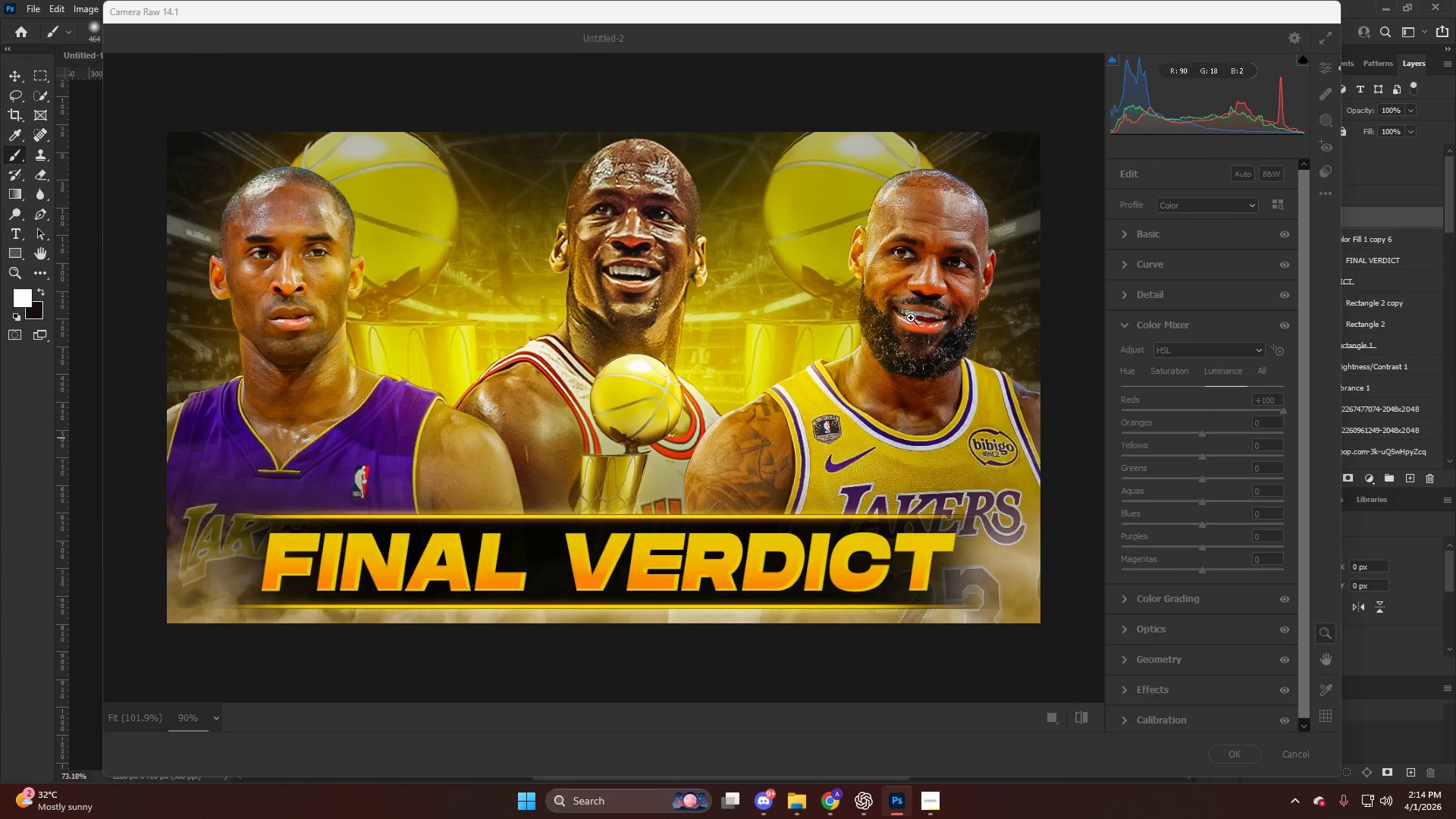 
key(Alt+NumpadEnter)
 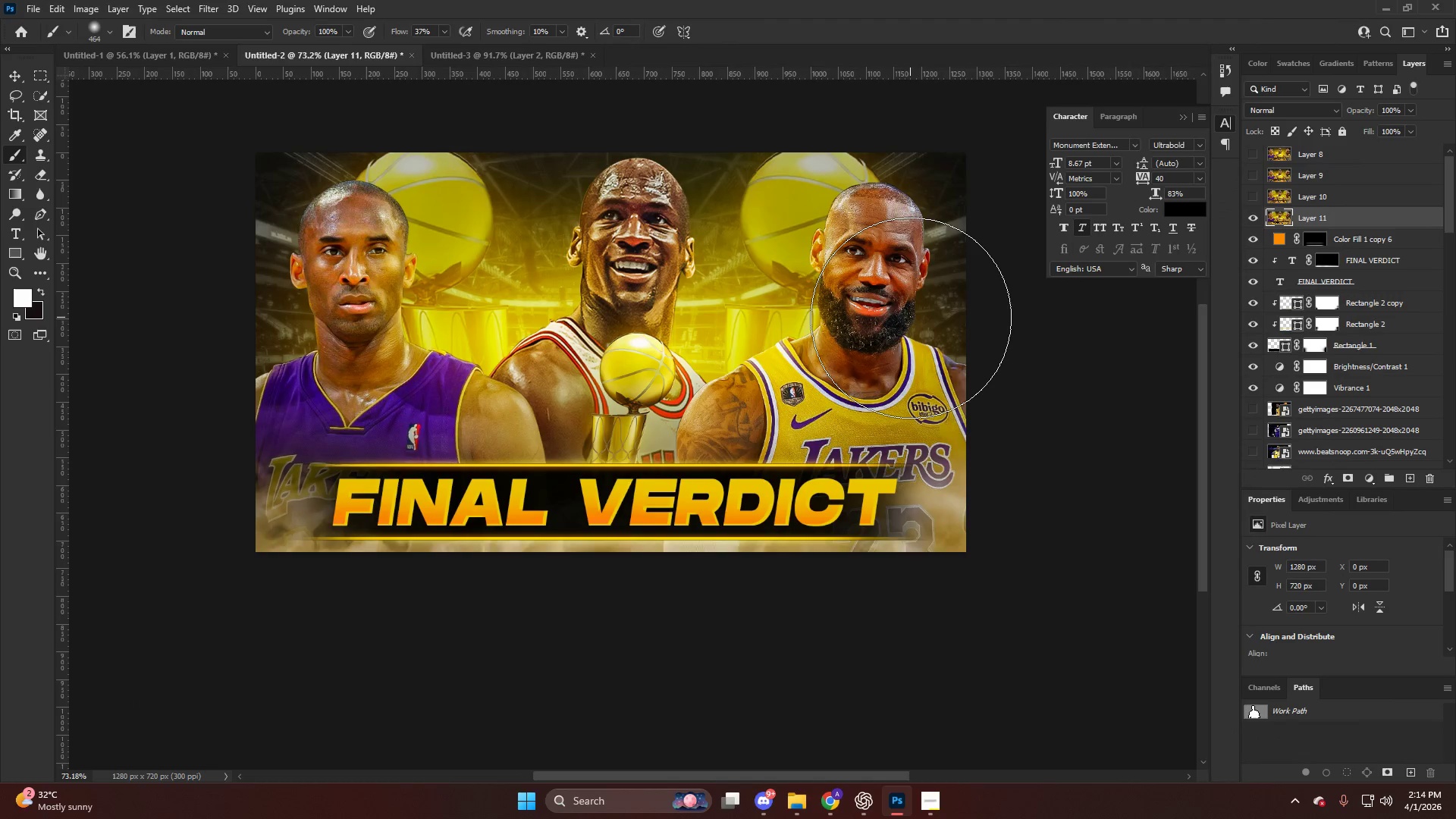 
key(Alt+AltLeft)
 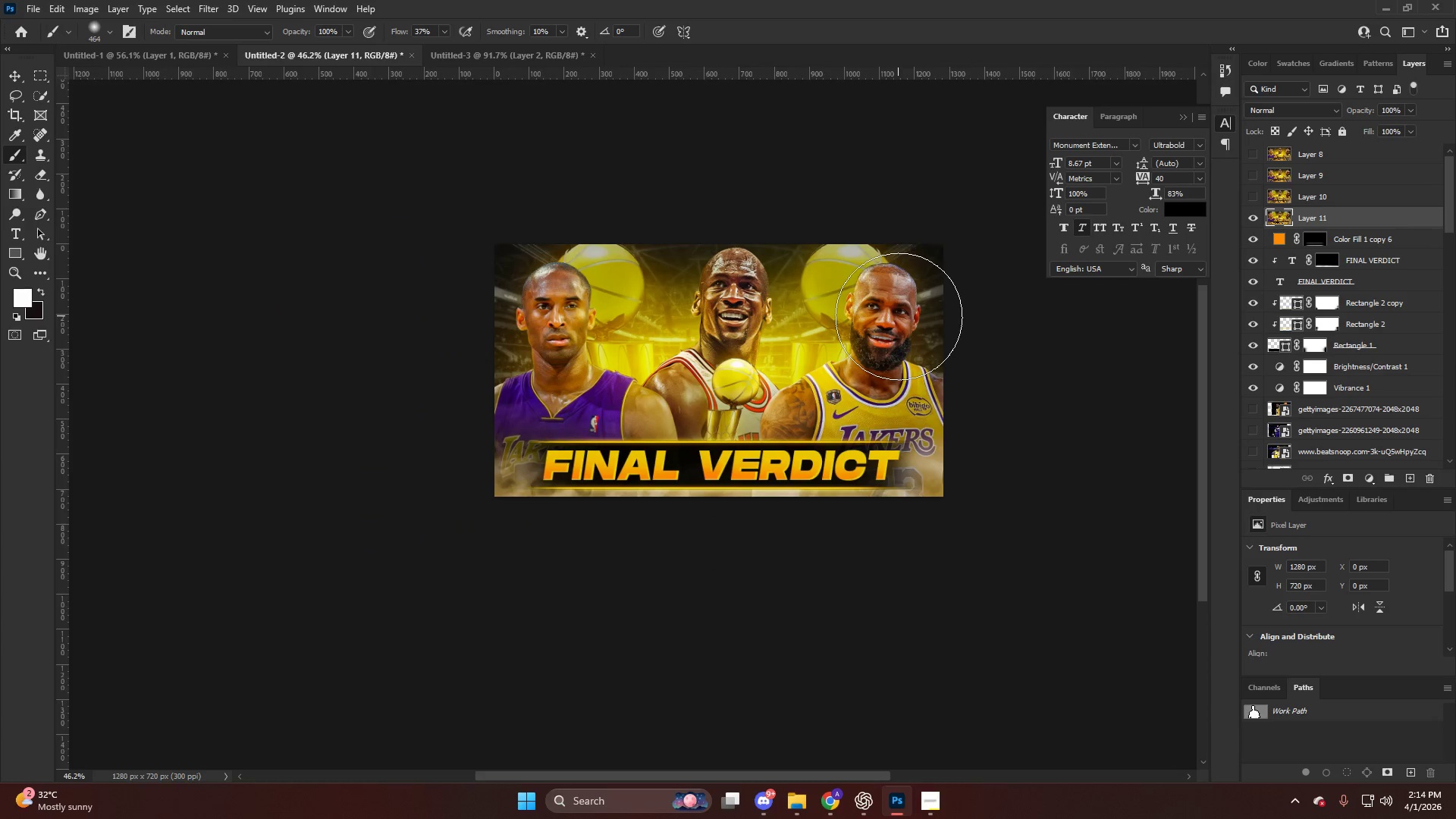 
scroll: coordinate [901, 318], scroll_direction: down, amount: 1.0
 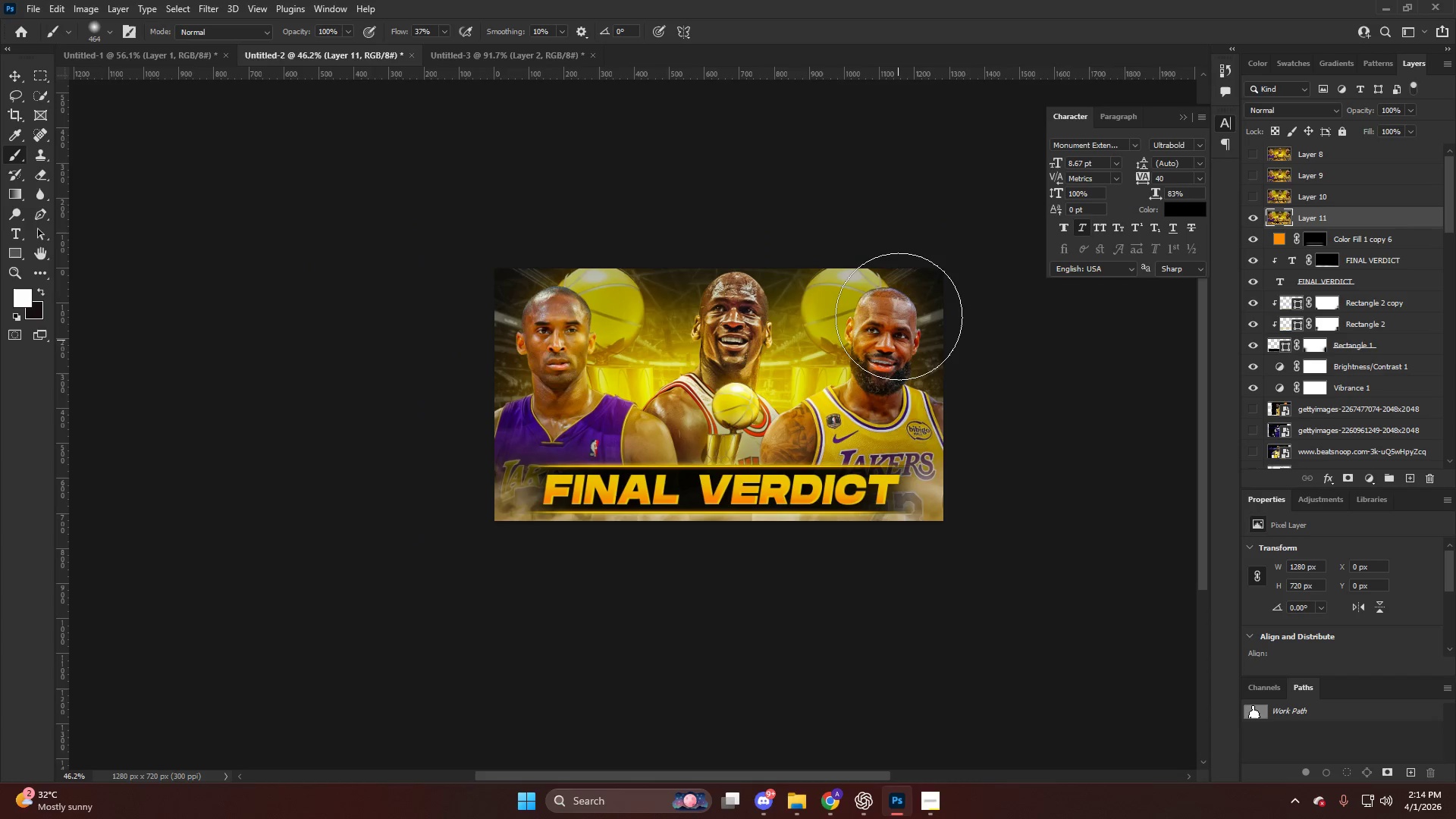 
hold_key(key=AltLeft, duration=0.33)
scroll: coordinate [891, 320], scroll_direction: down, amount: 3.0
 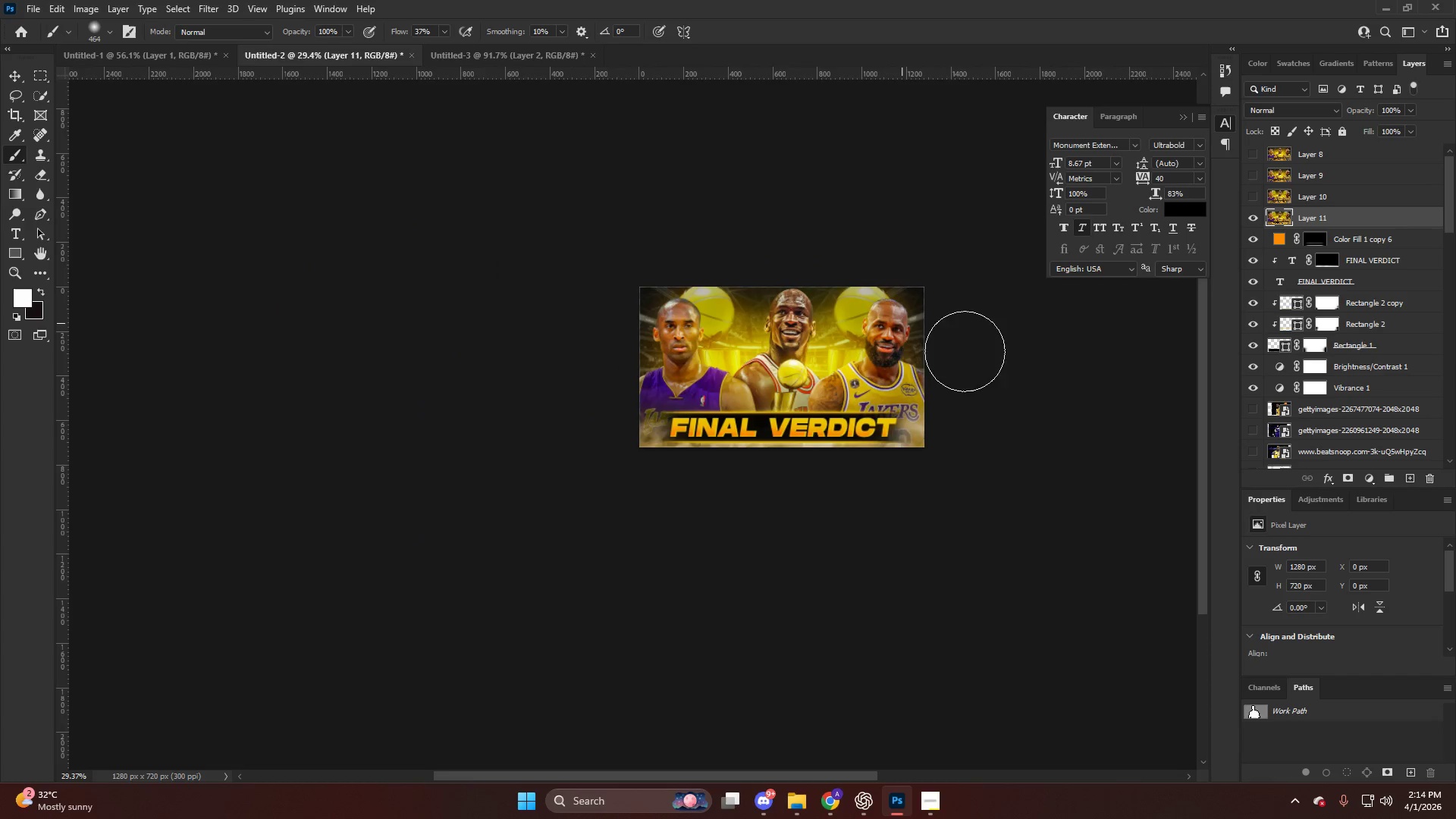 
hold_key(key=AltLeft, duration=0.53)
scroll: coordinate [927, 384], scroll_direction: up, amount: 10.0
 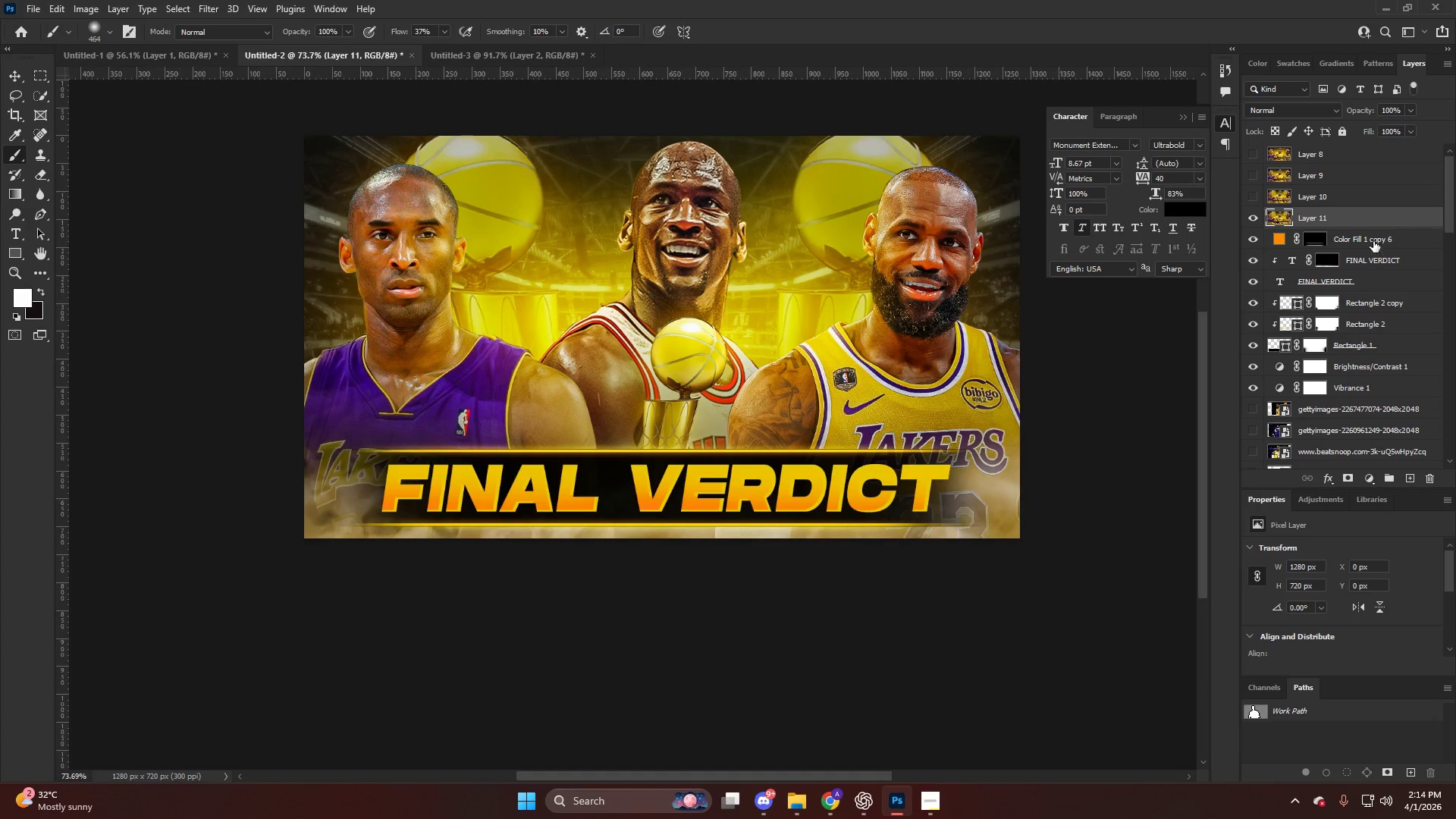 
left_click([1330, 168])
 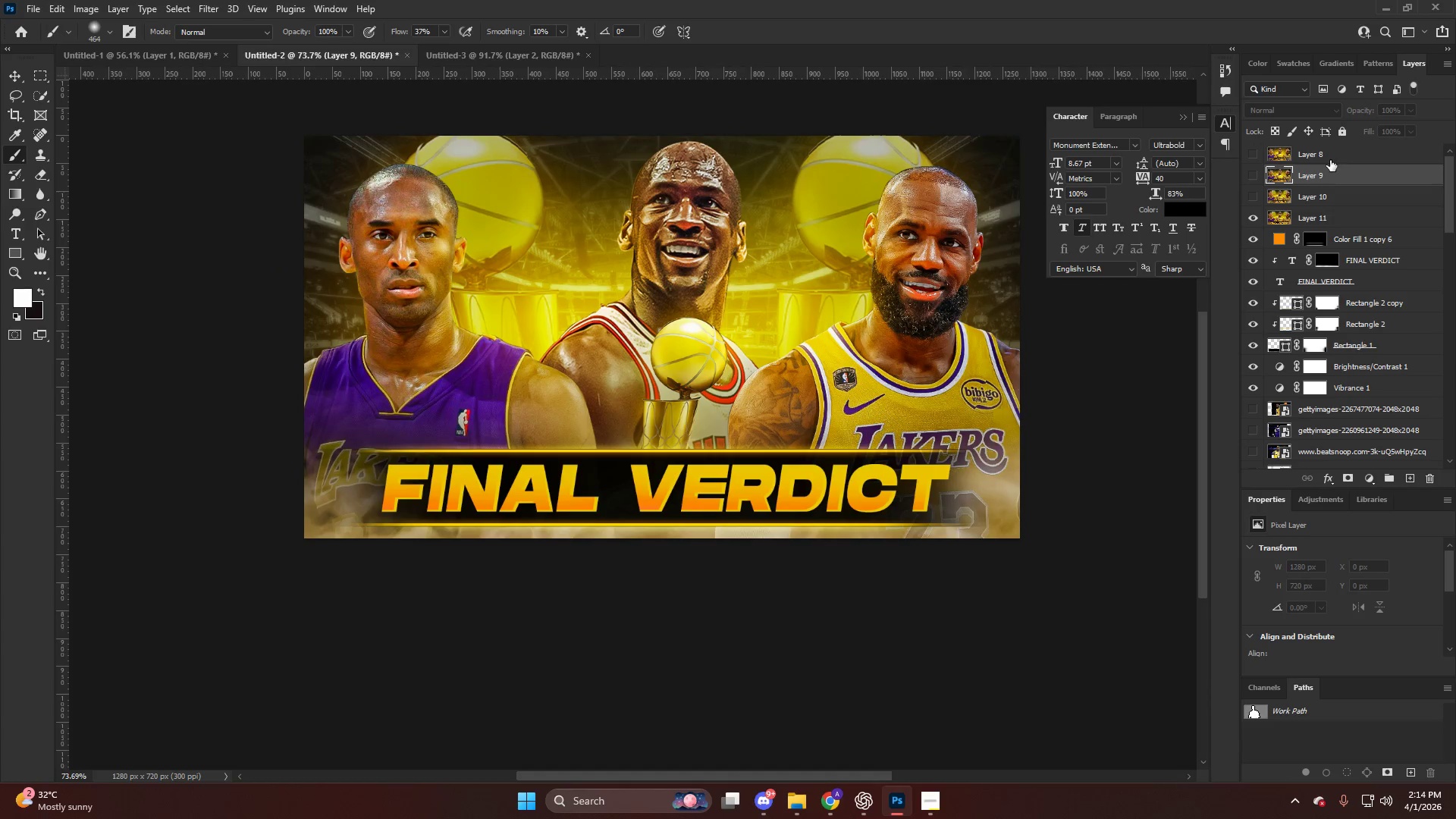 
left_click([1330, 160])
 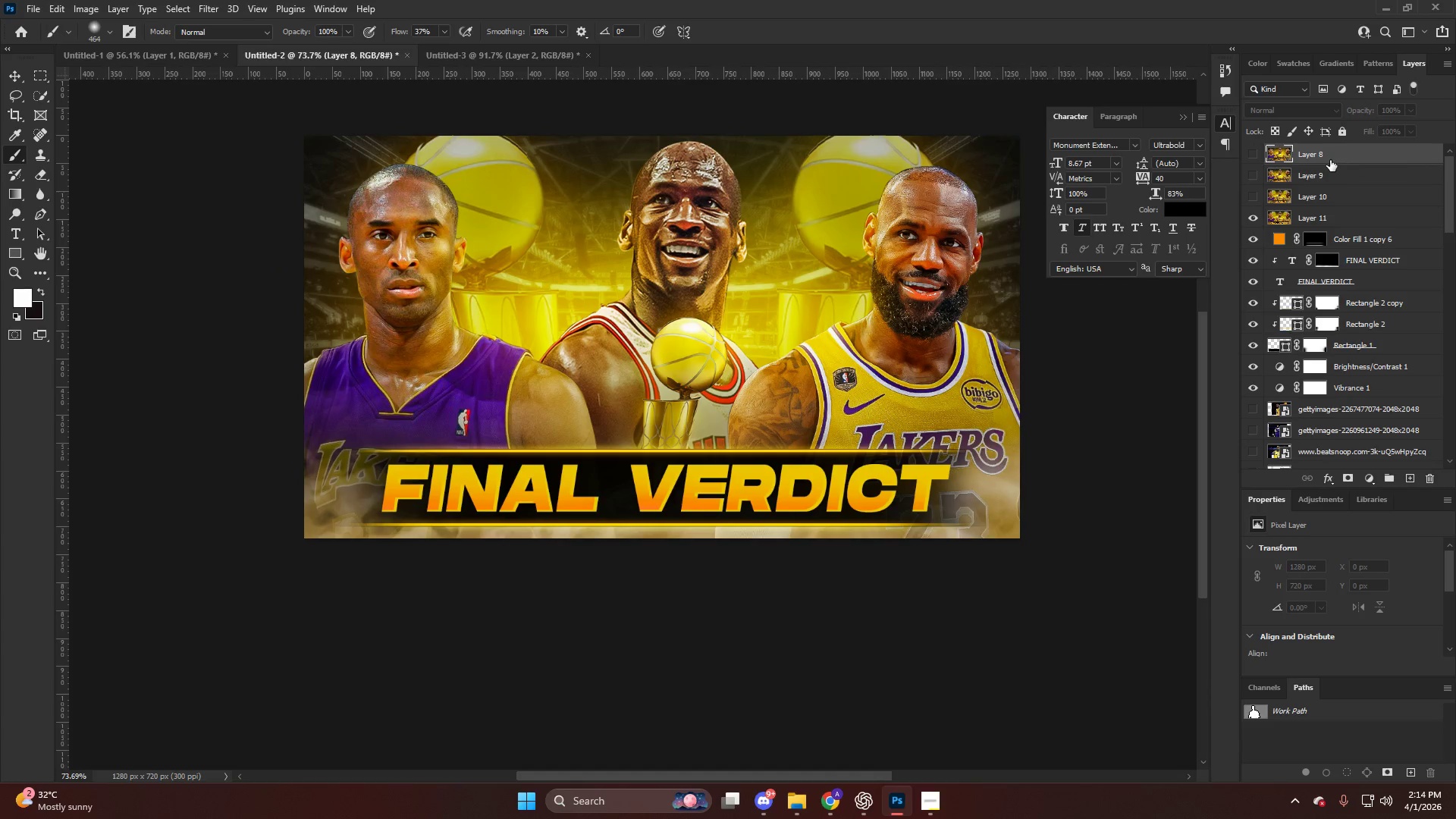 
key(Backspace)
 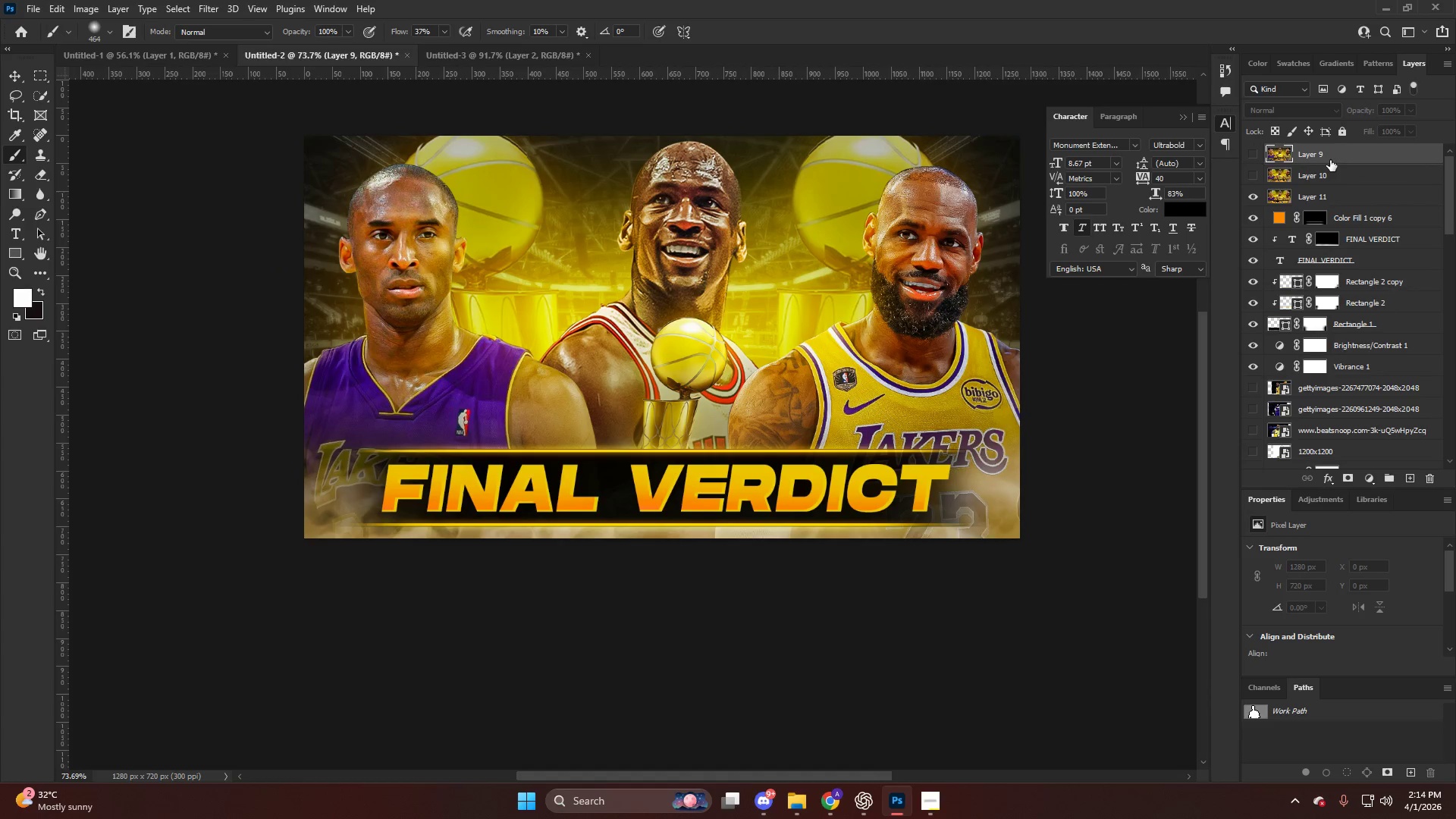 
key(Backspace)
 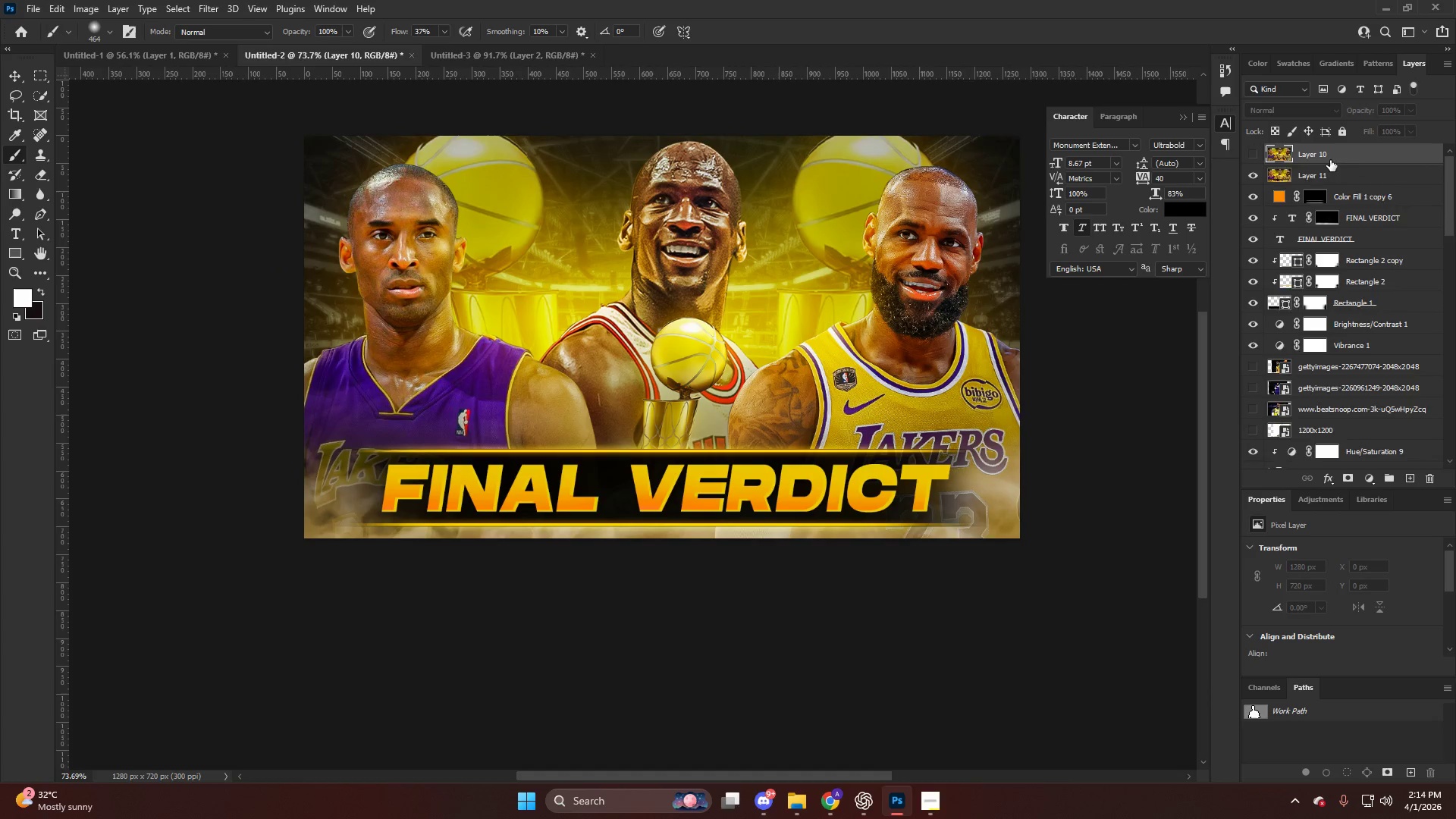 
key(Backspace)
 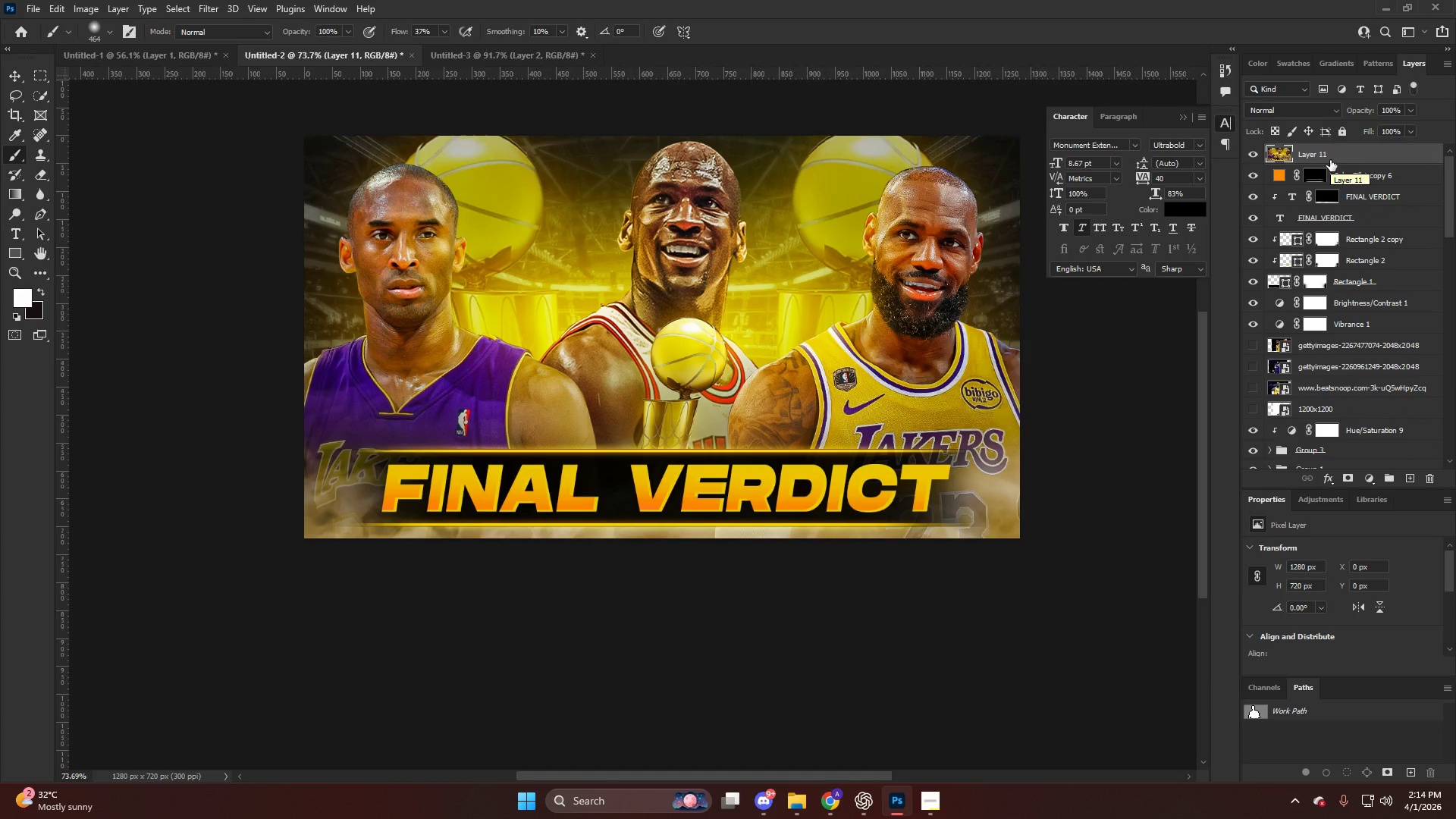 
wait(5.34)
 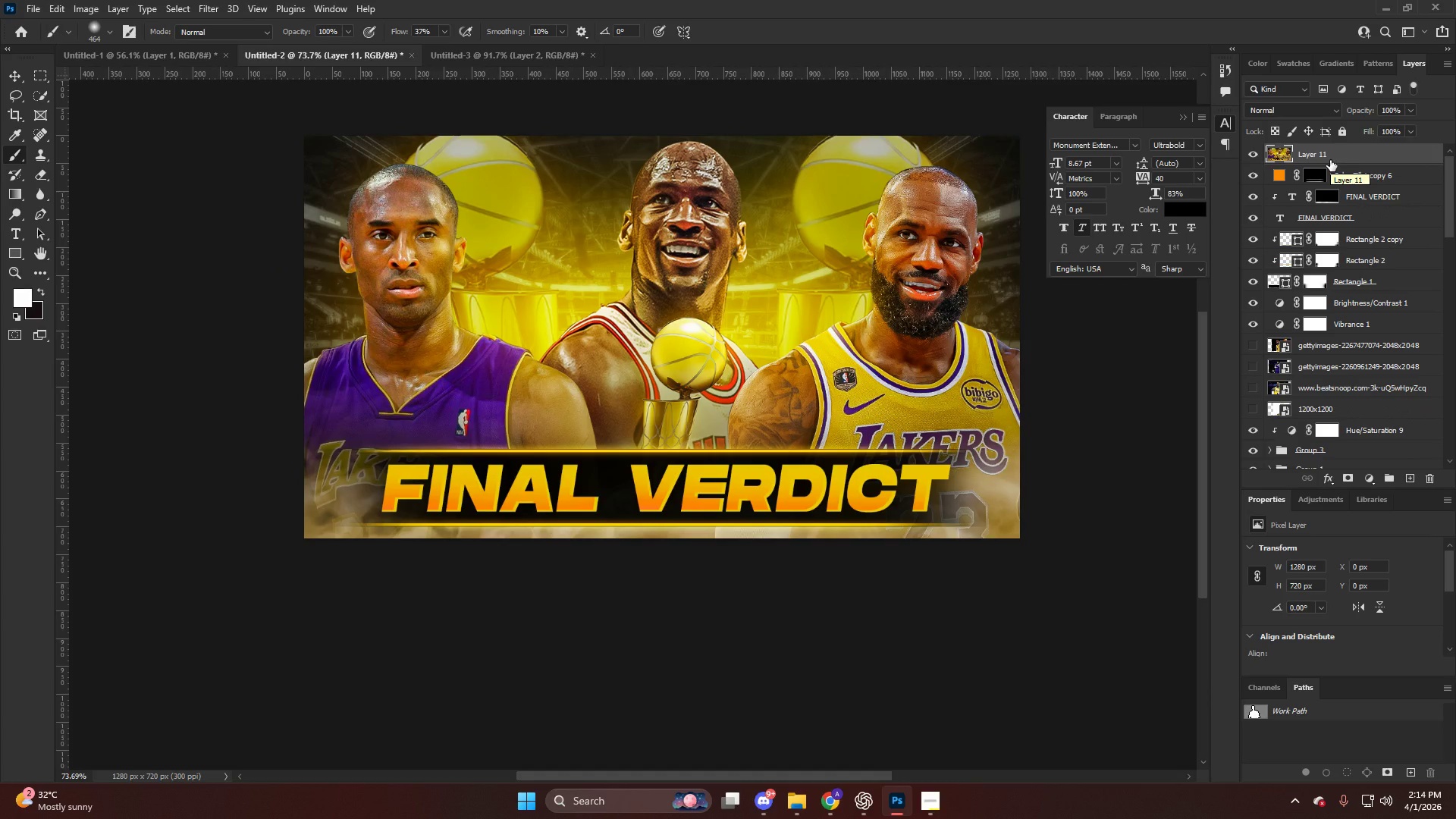 
left_click([1254, 155])
 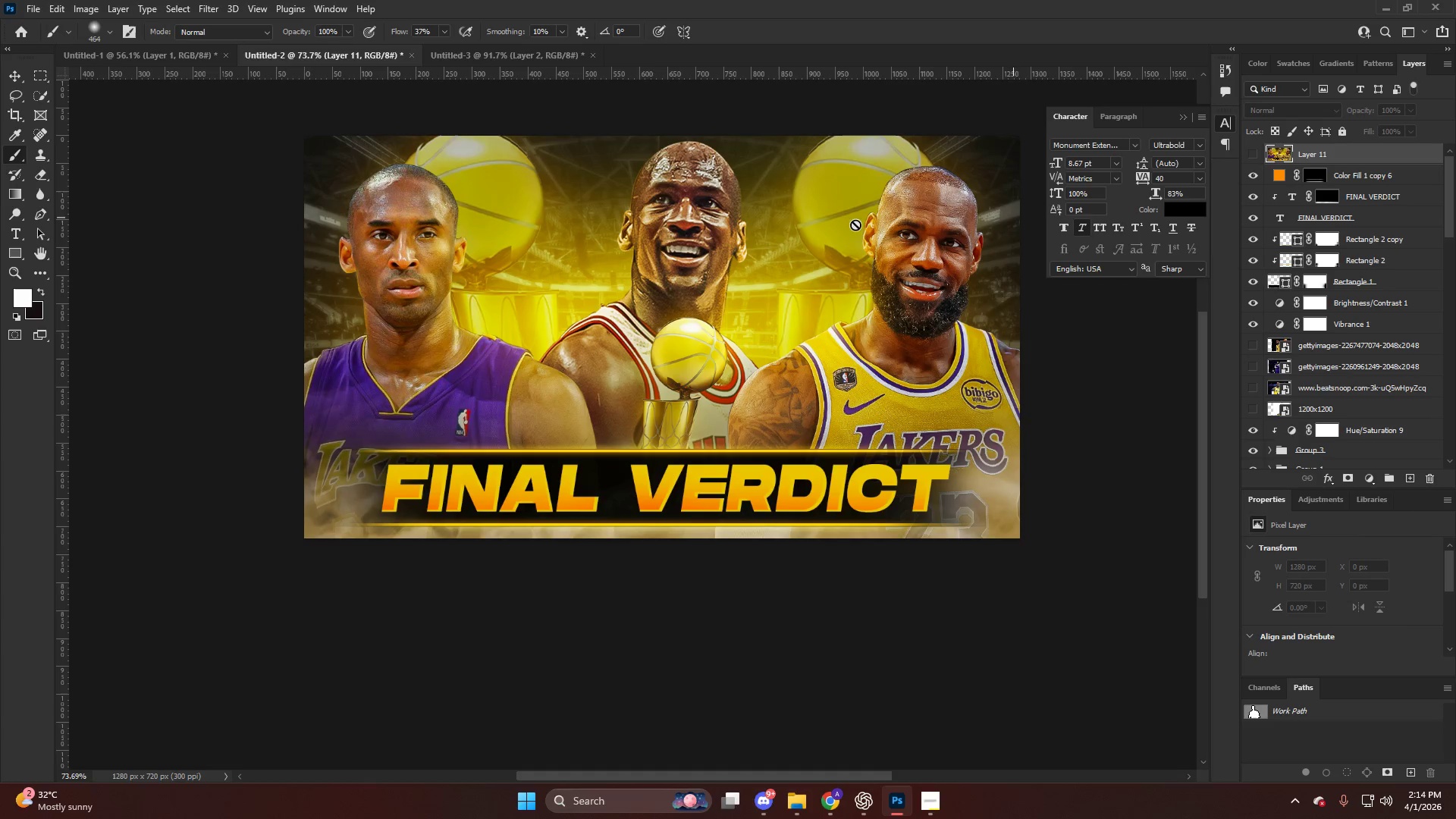 
key(V)
 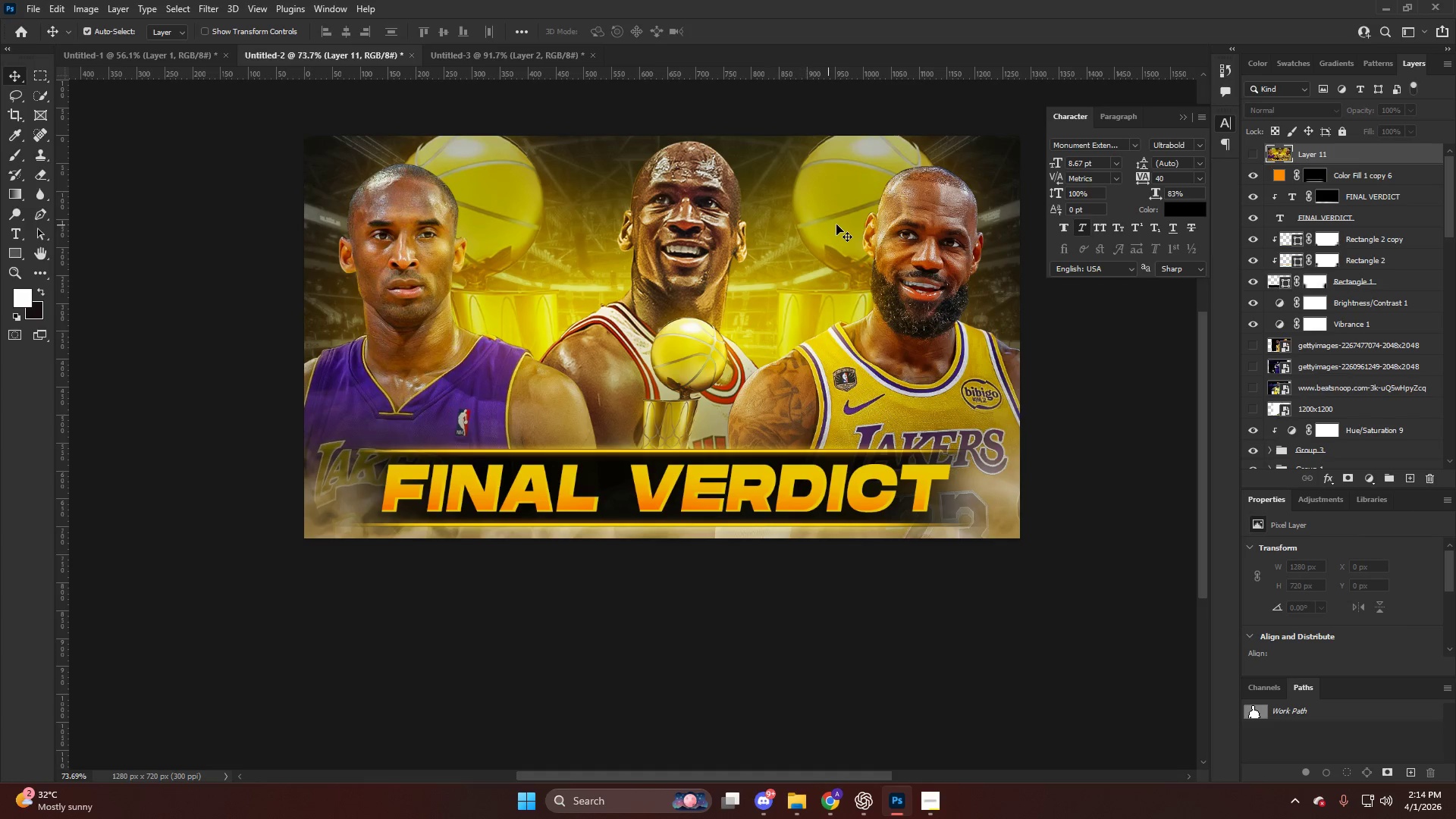 
left_click([836, 224])
 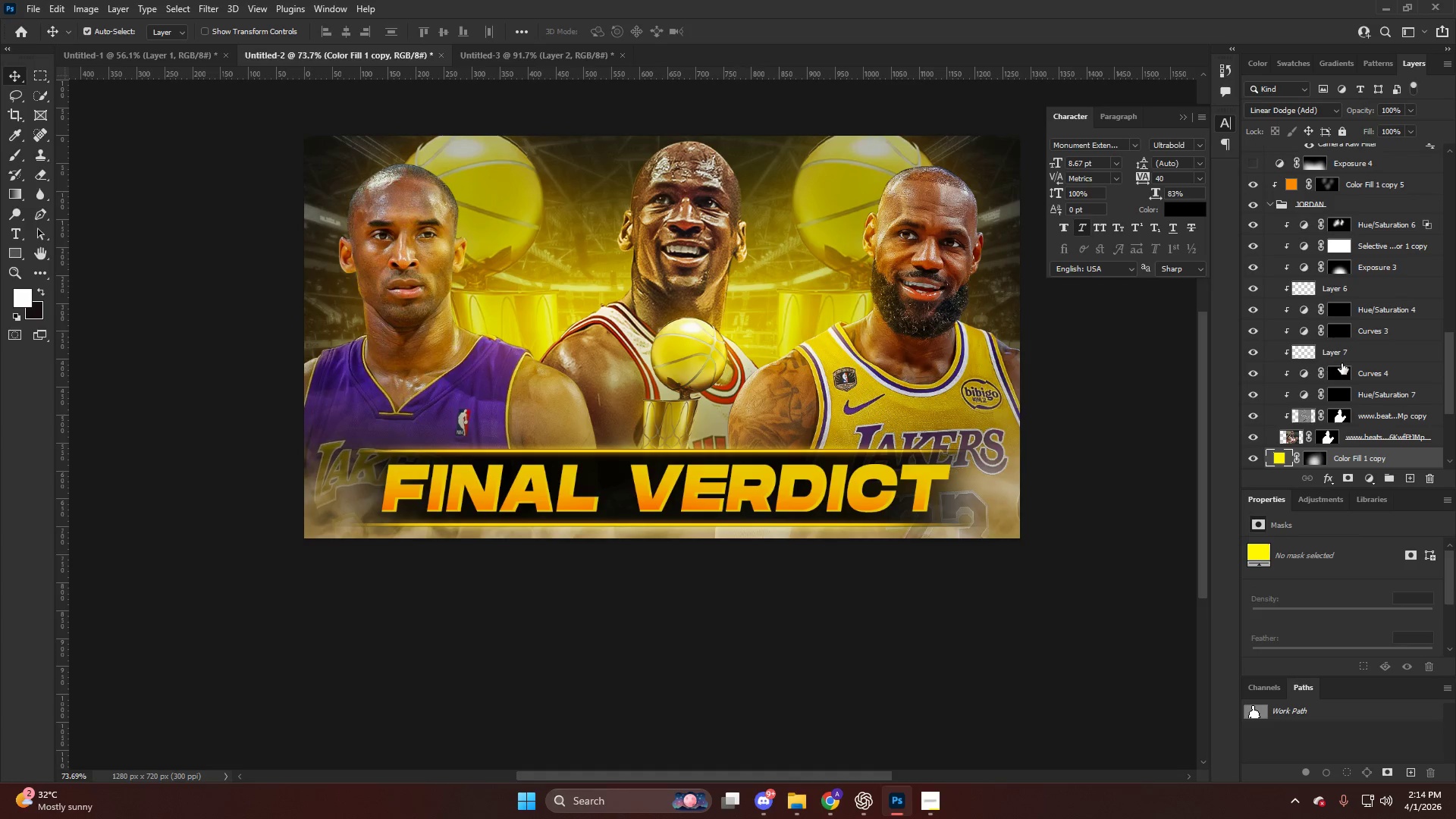 
scroll: coordinate [1352, 413], scroll_direction: down, amount: 5.0
 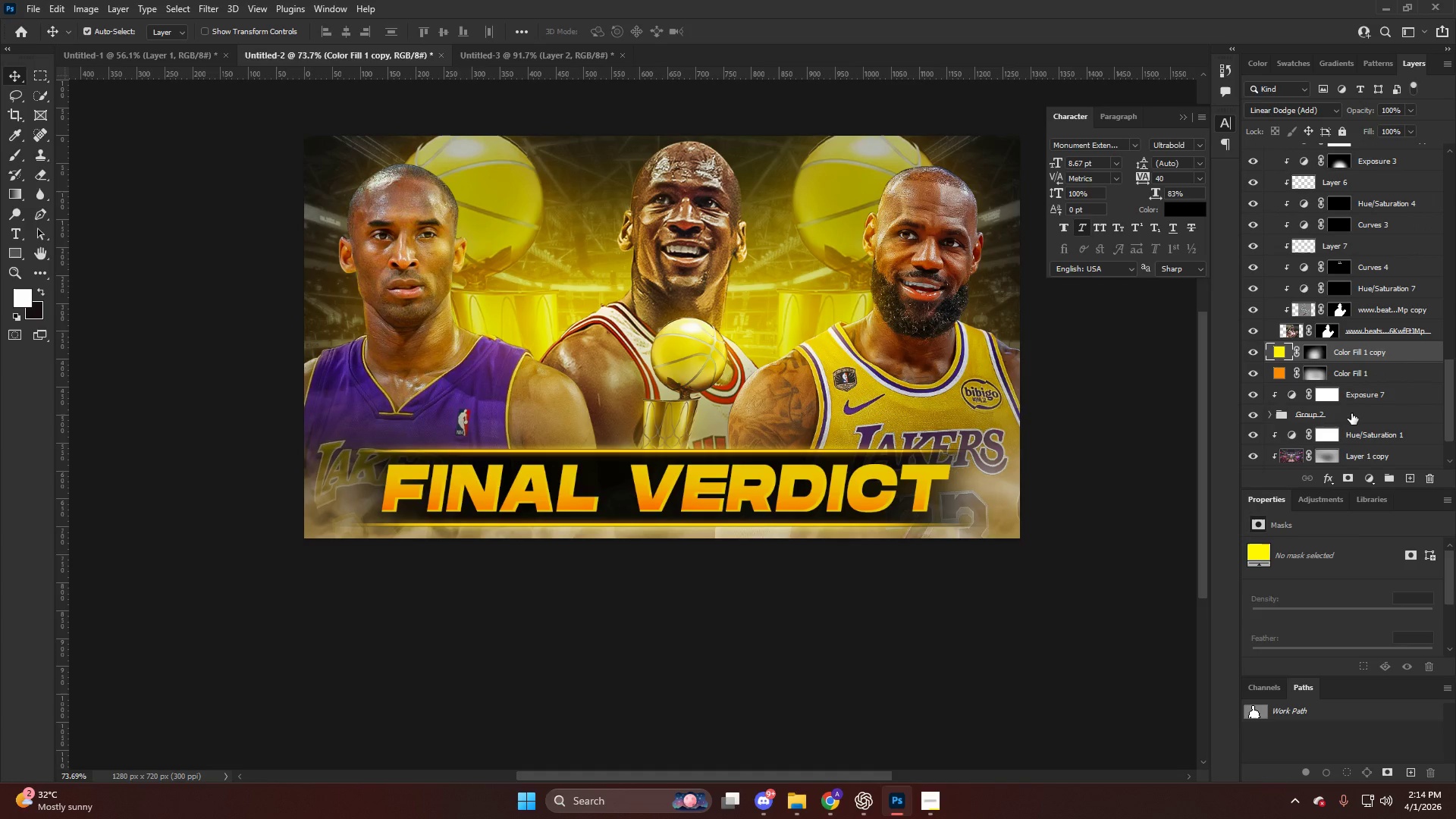 
left_click([1351, 413])
 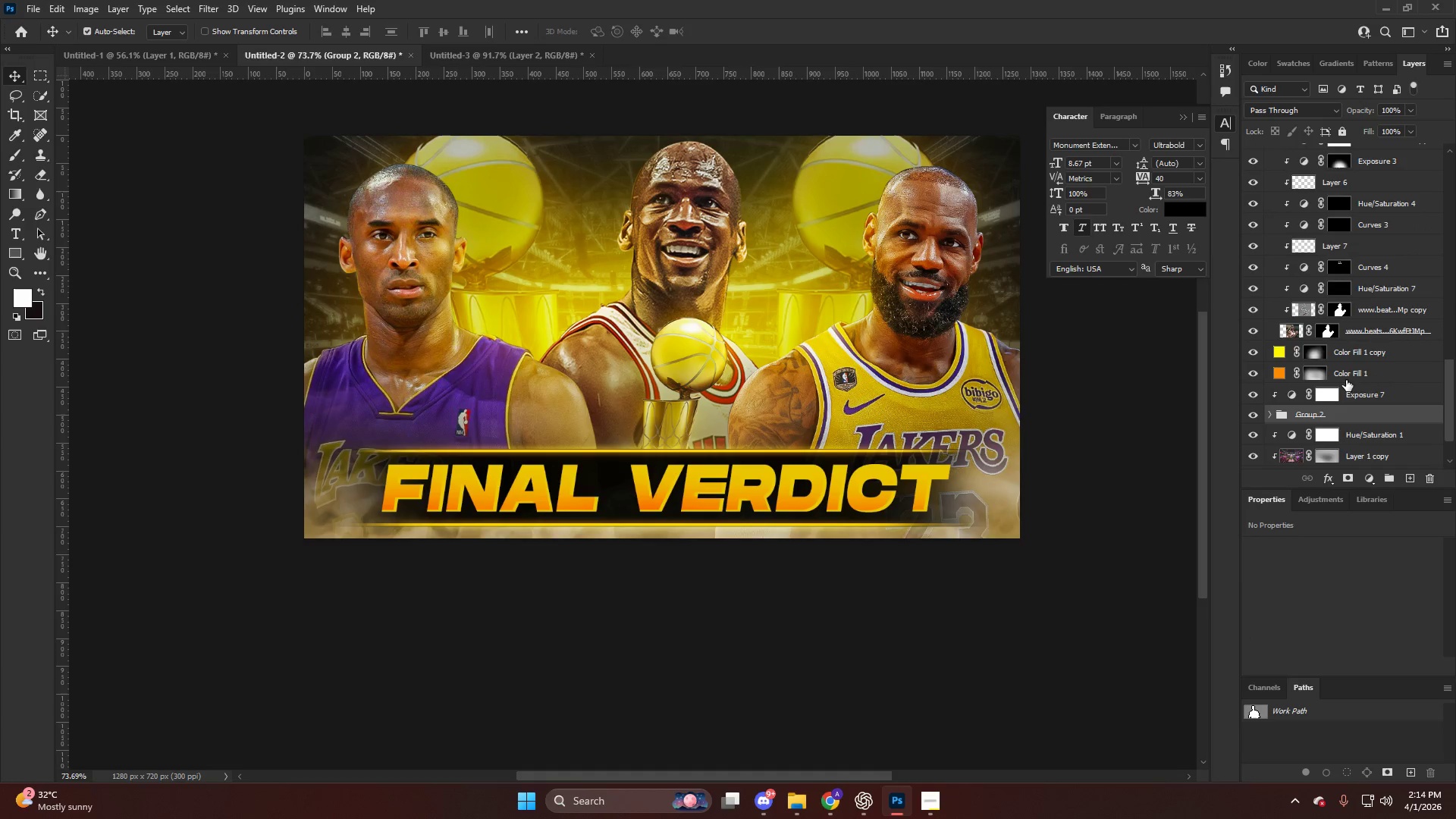 
scroll: coordinate [1338, 301], scroll_direction: up, amount: 47.0
 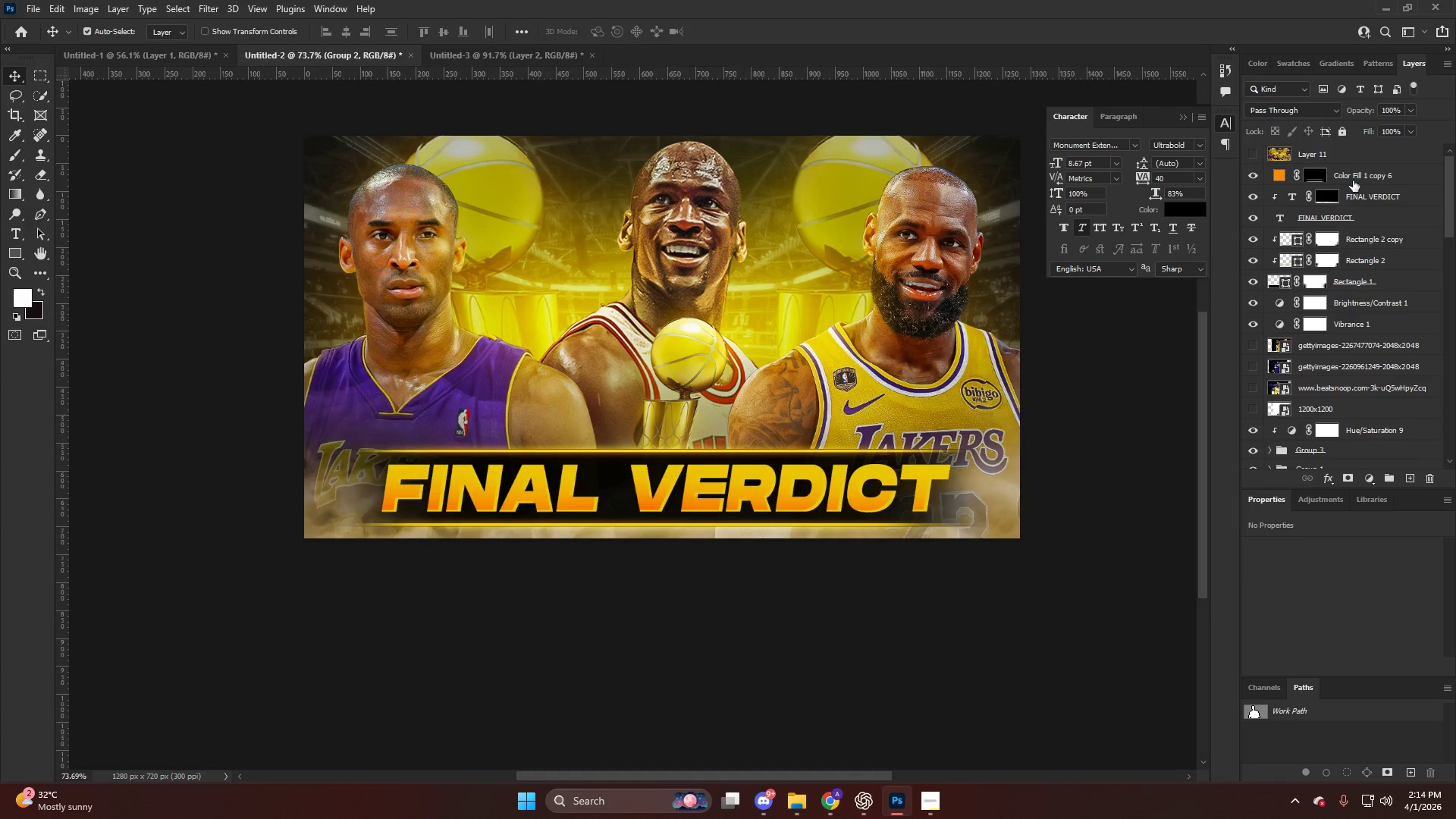 
left_click([1366, 177])
 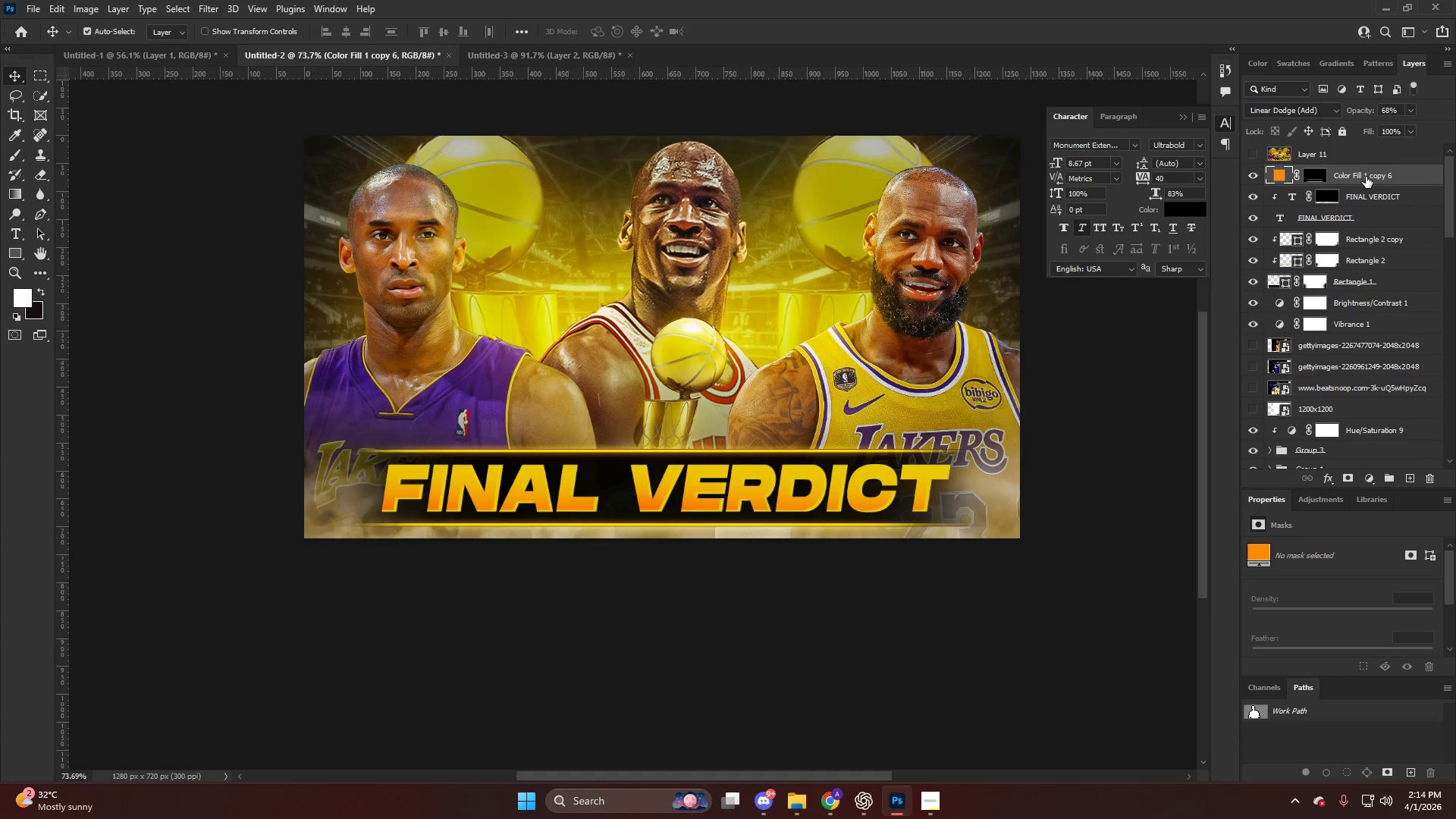 
key(Alt+Control+Shift+E)
 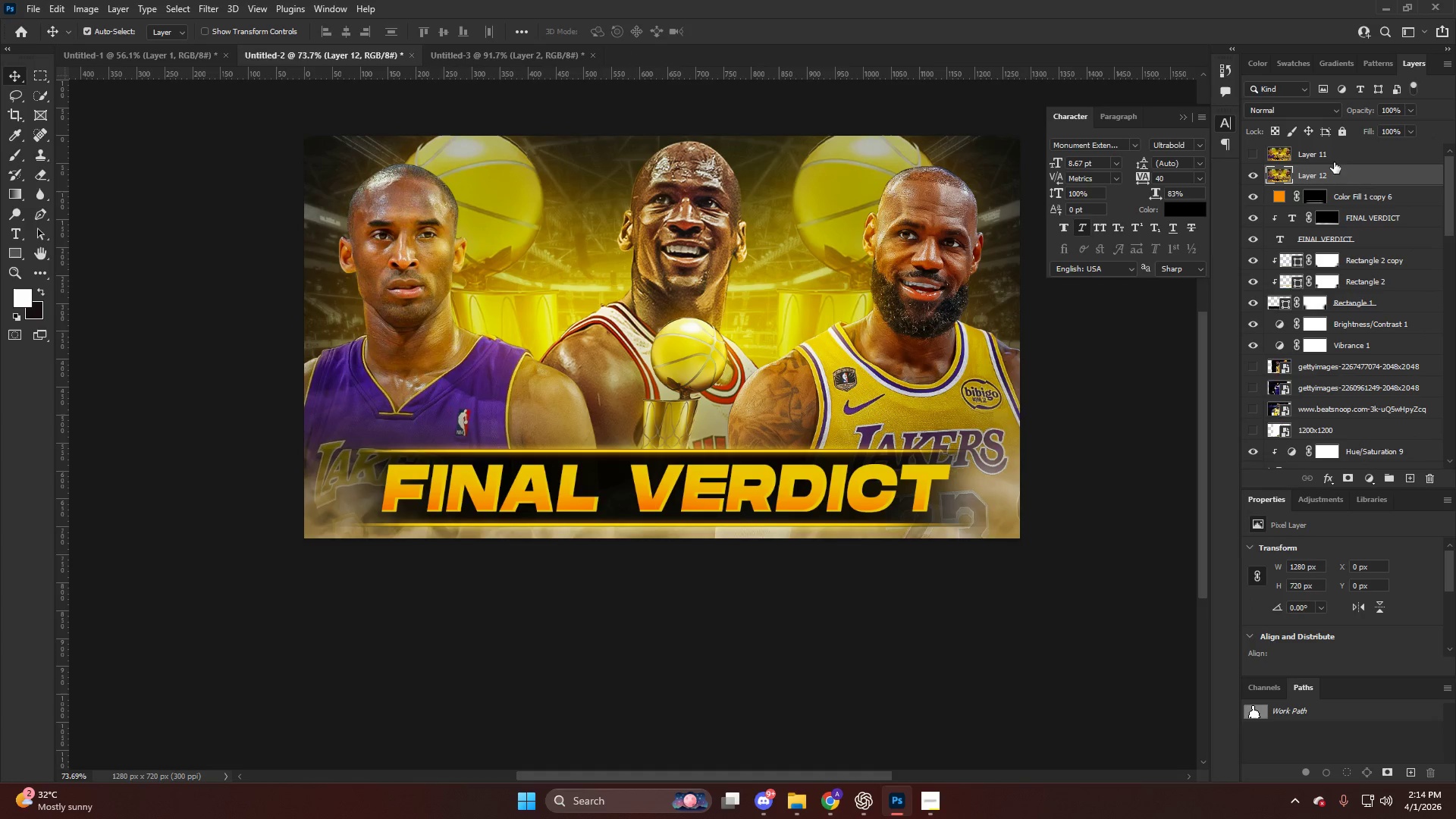 
left_click([1331, 159])
 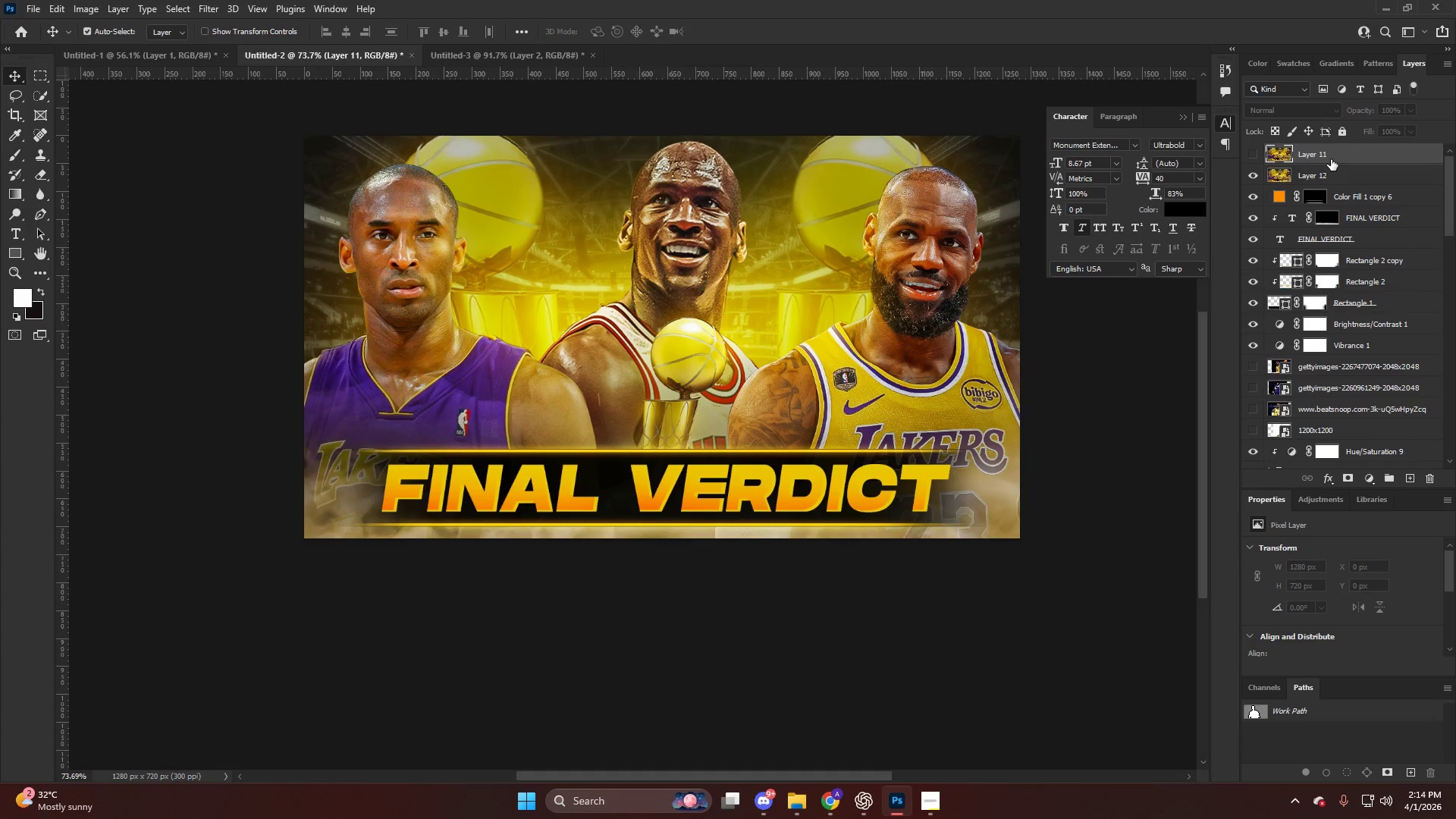 
key(Backspace)
 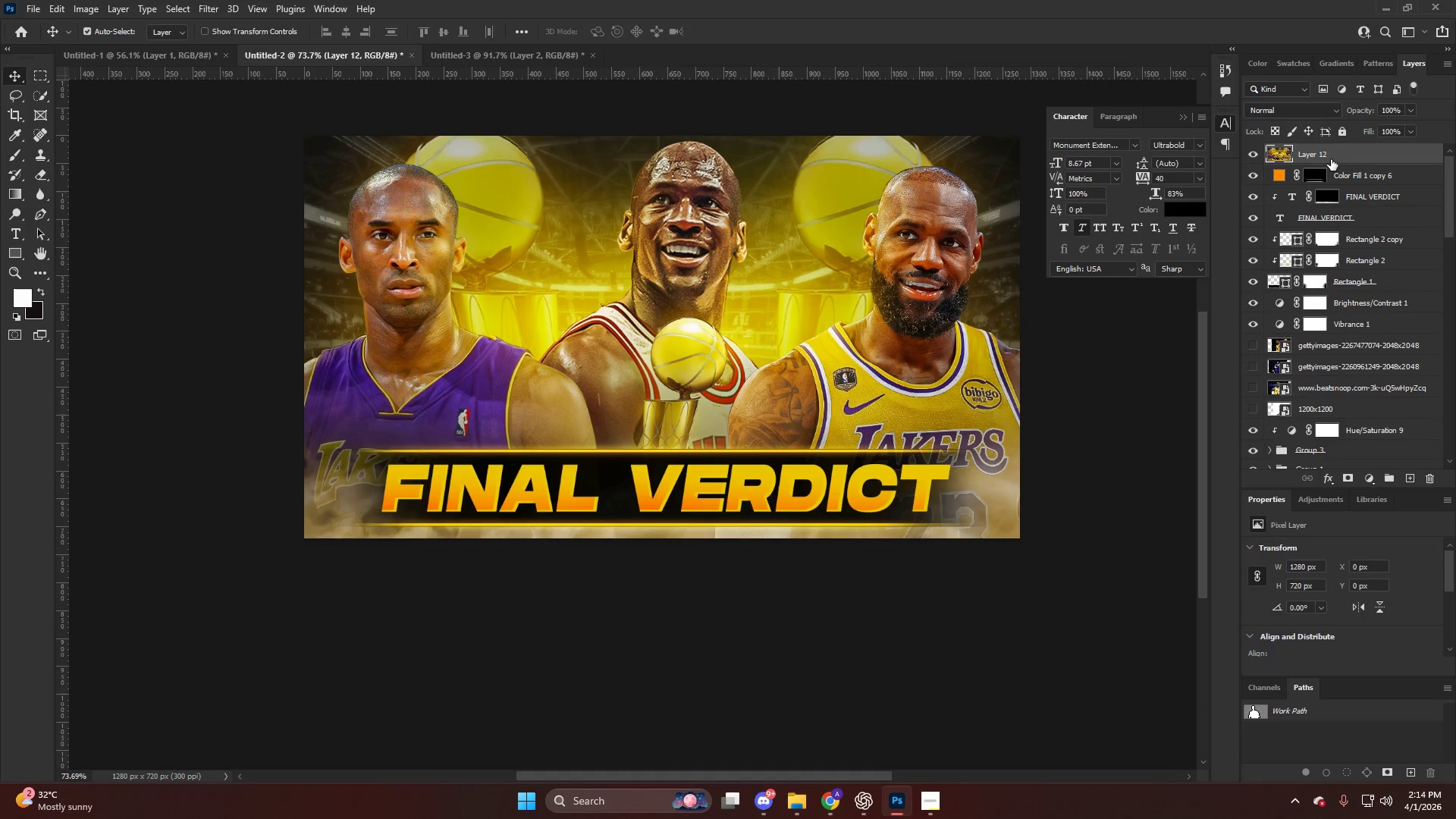 
right_click([1331, 159])
 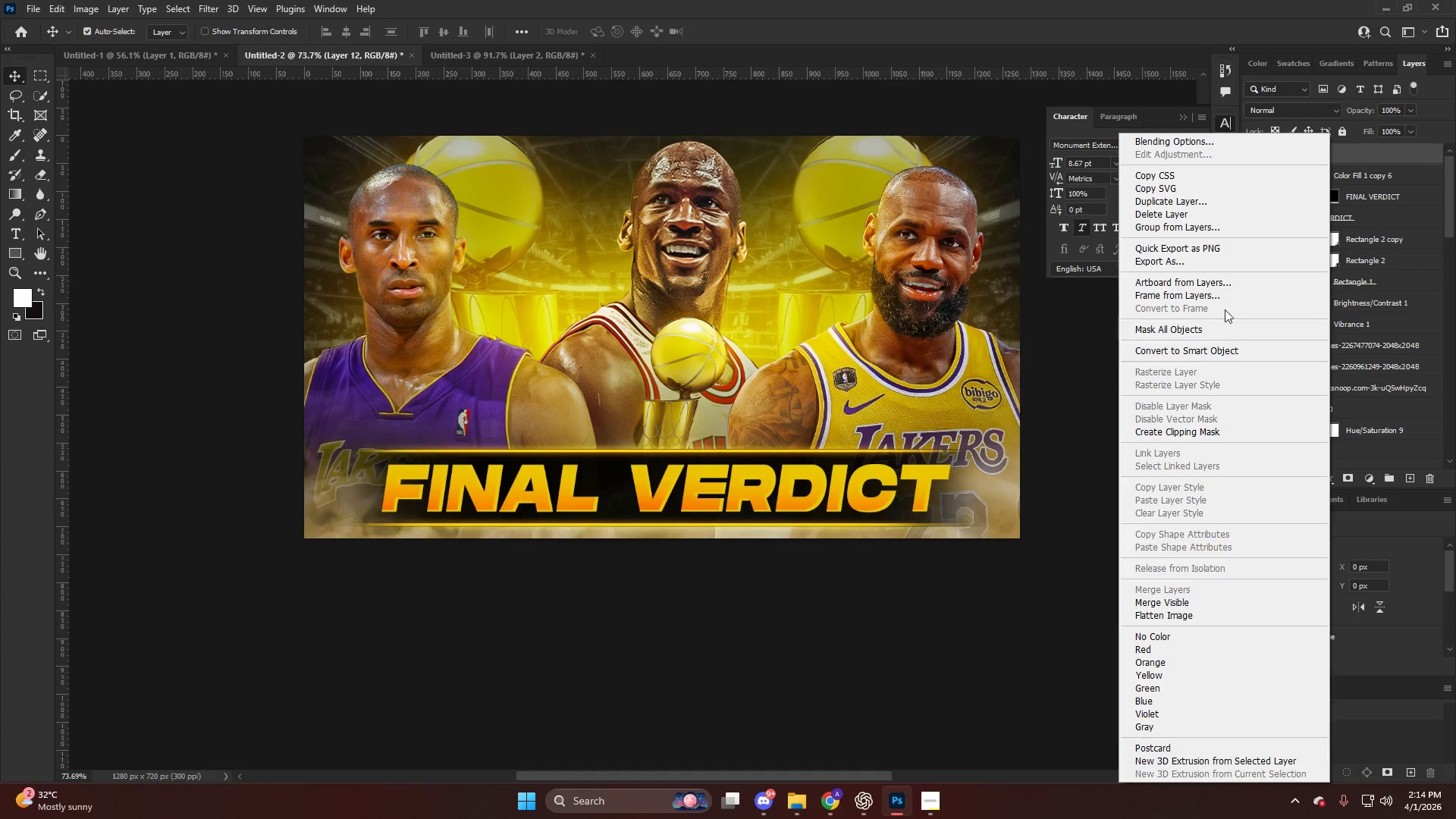 
left_click([1232, 356])
 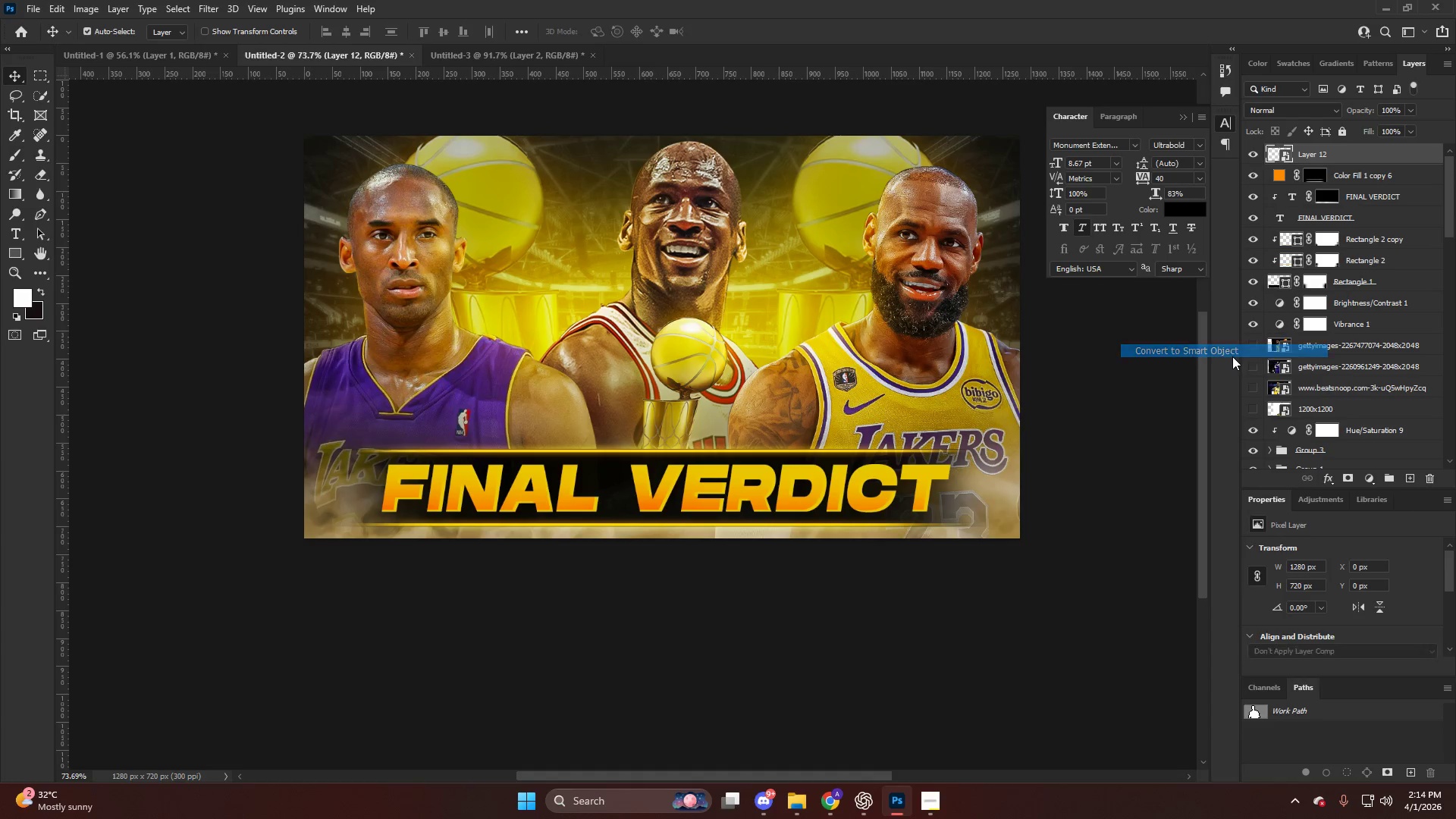 
key(Control+ControlLeft)
 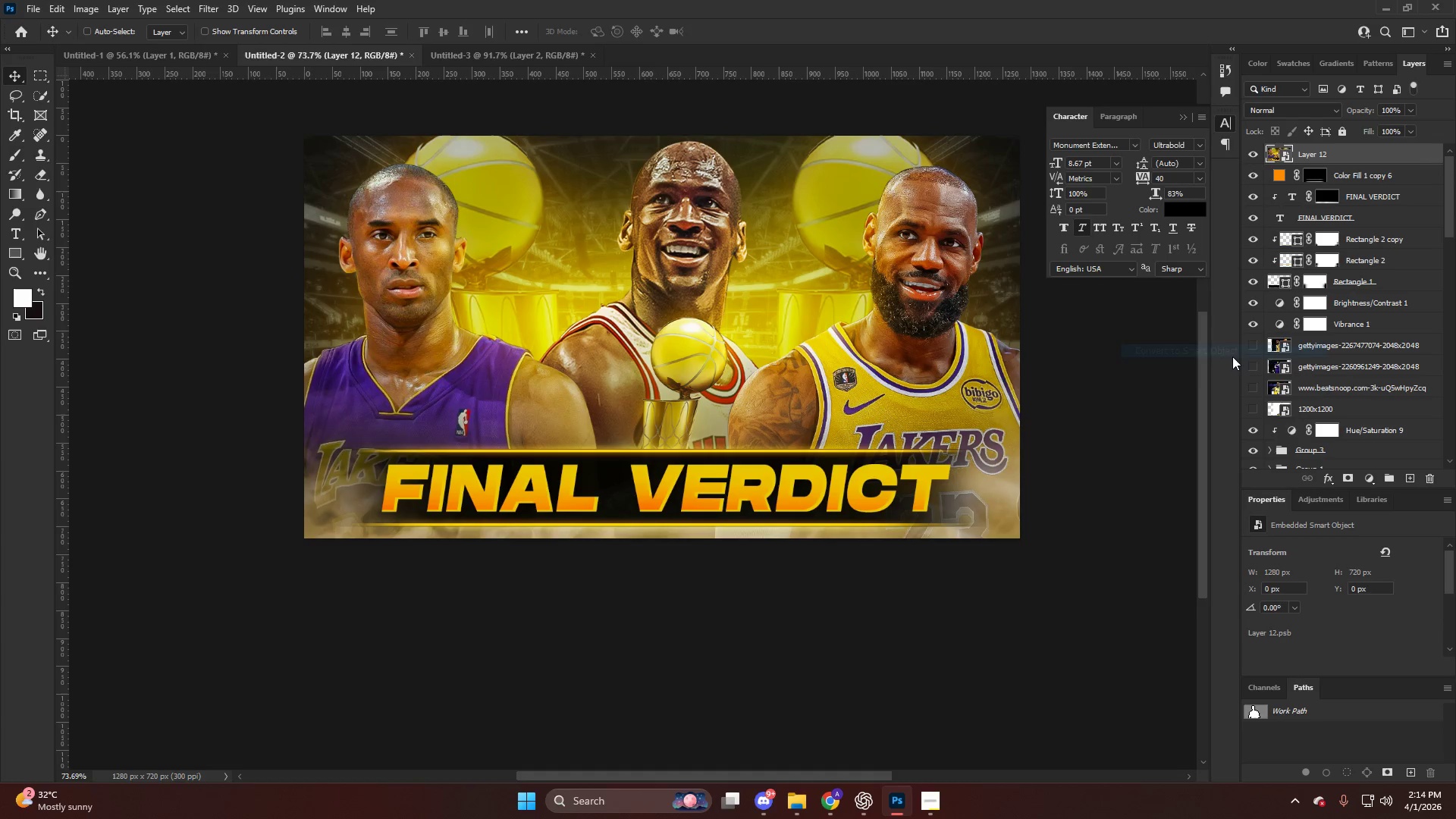 
key(Control+Shift+ShiftLeft)
 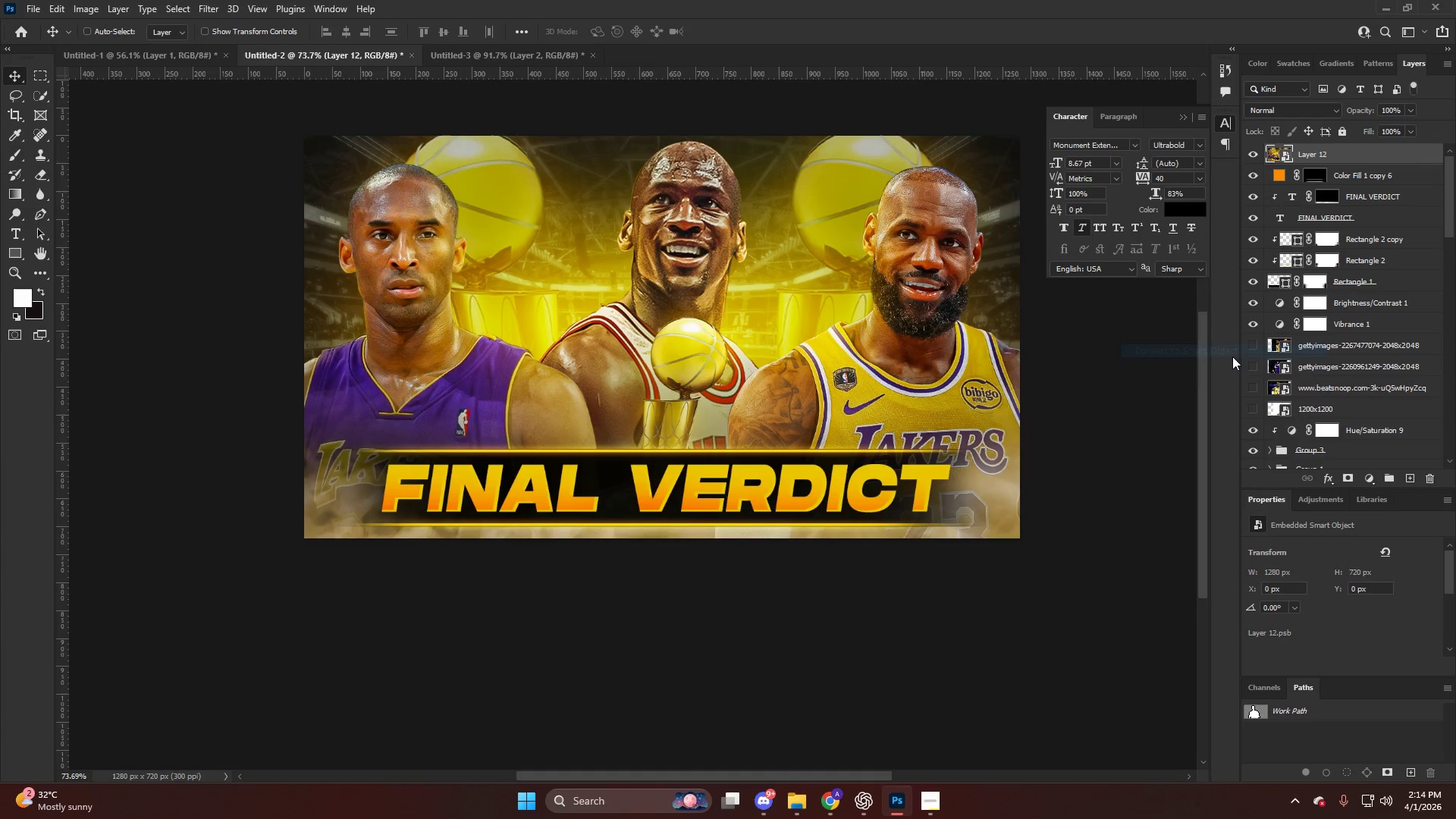 
key(Control+Shift+A)
 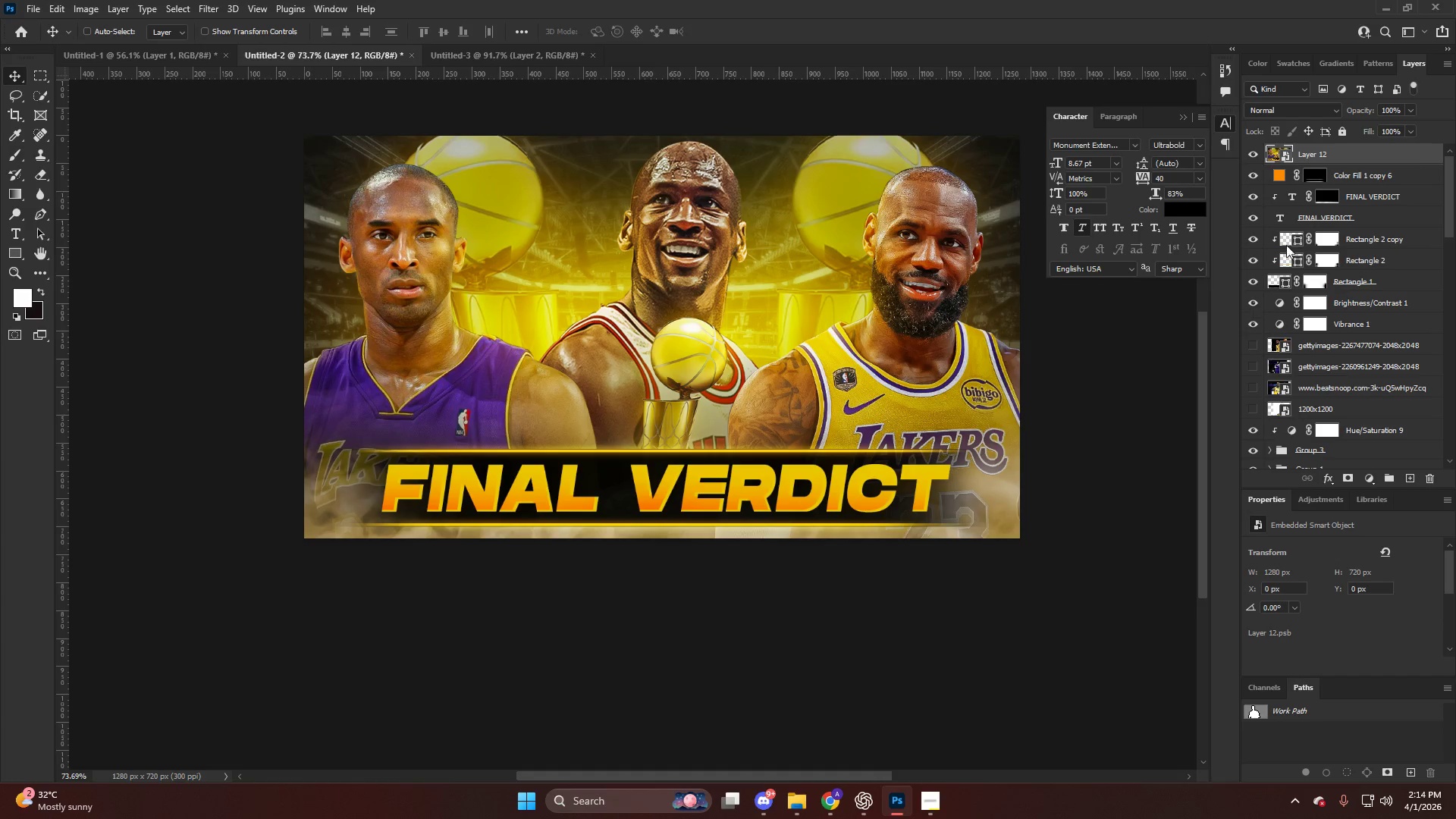 
left_click([1323, 158])
 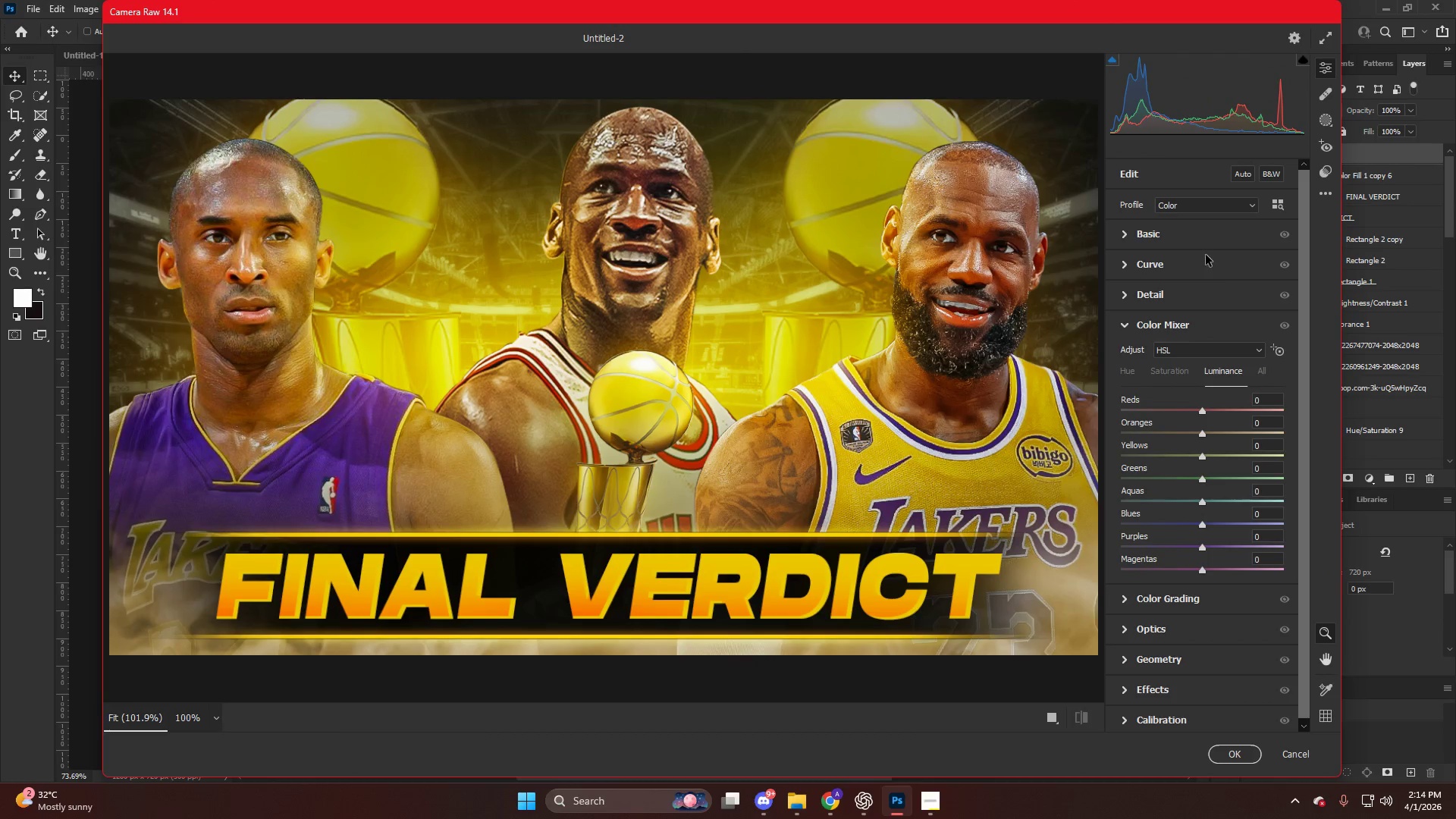 
left_click([1194, 237])
 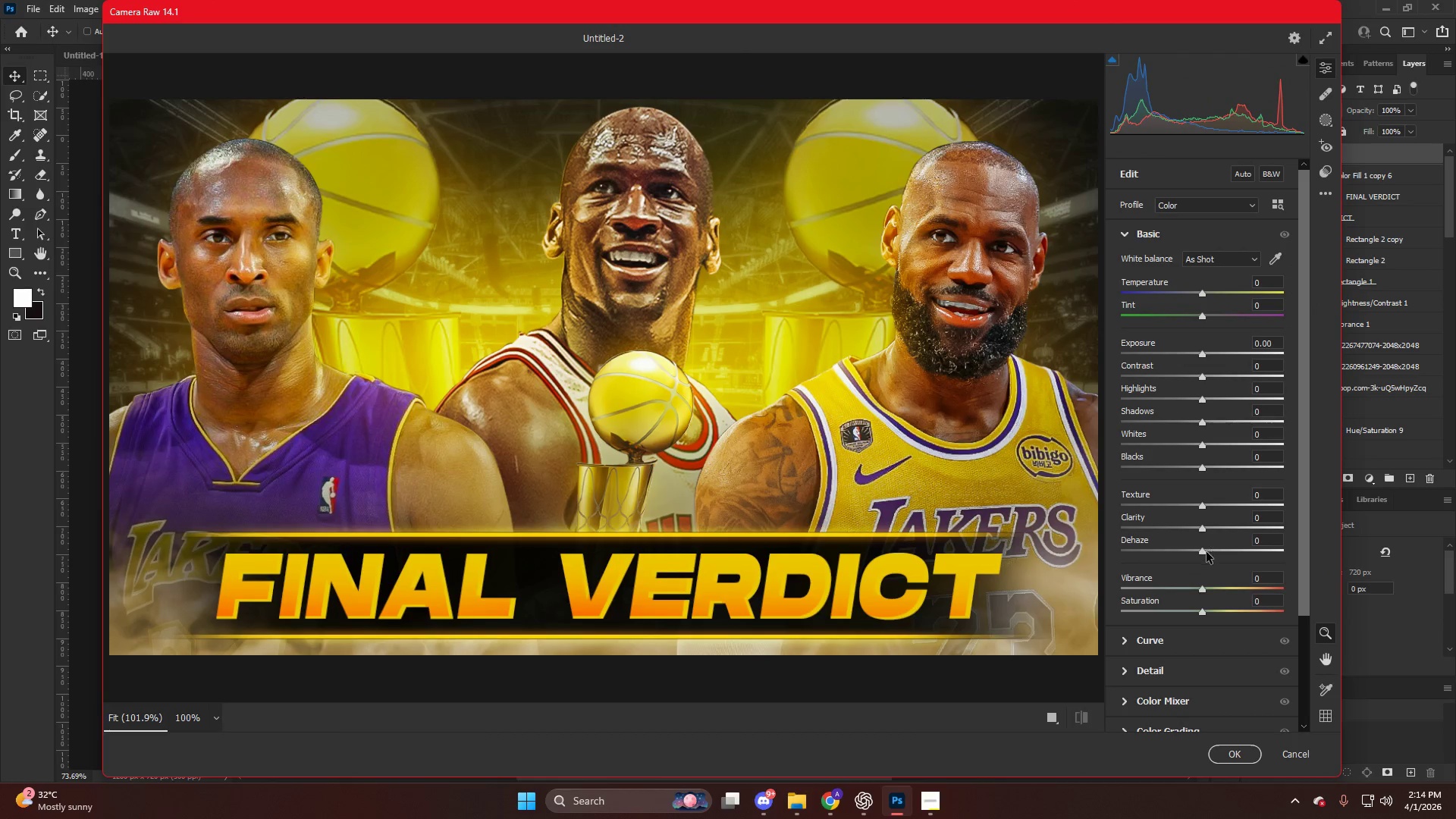 
left_click_drag(start_coordinate=[1207, 546], to_coordinate=[1216, 550])
 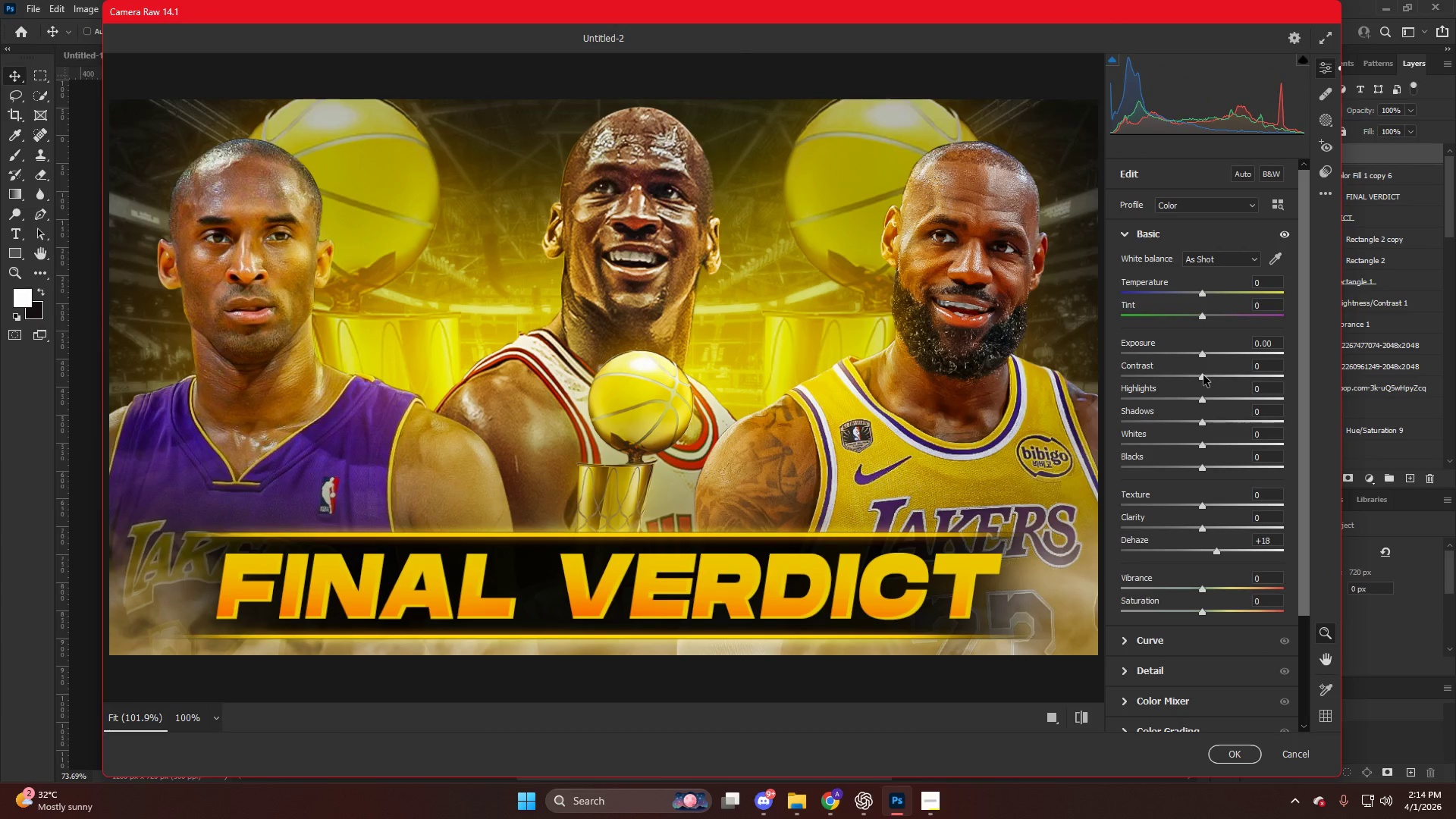 
left_click_drag(start_coordinate=[1203, 375], to_coordinate=[1211, 377])
 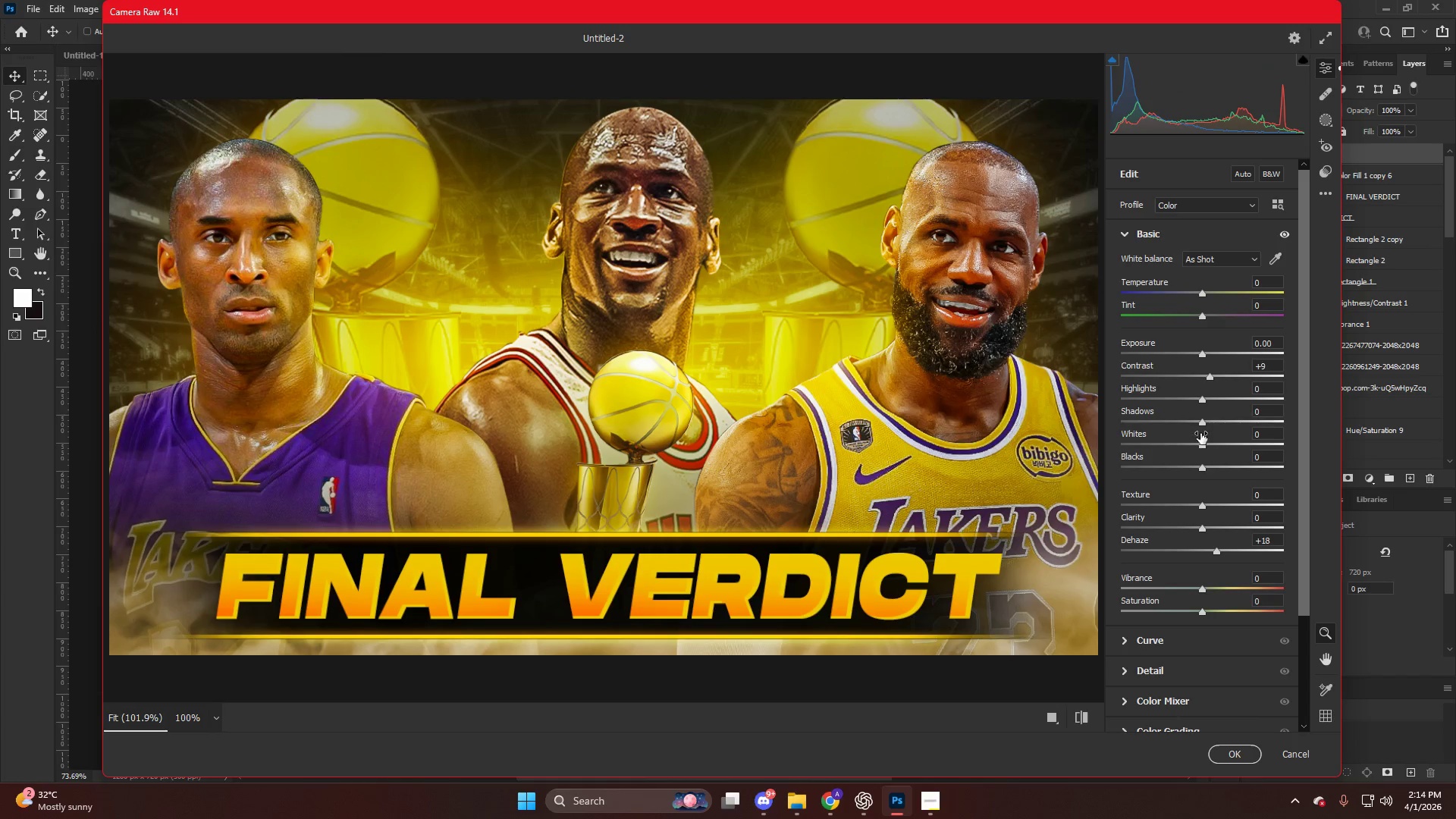 
left_click_drag(start_coordinate=[1205, 422], to_coordinate=[1225, 434])
 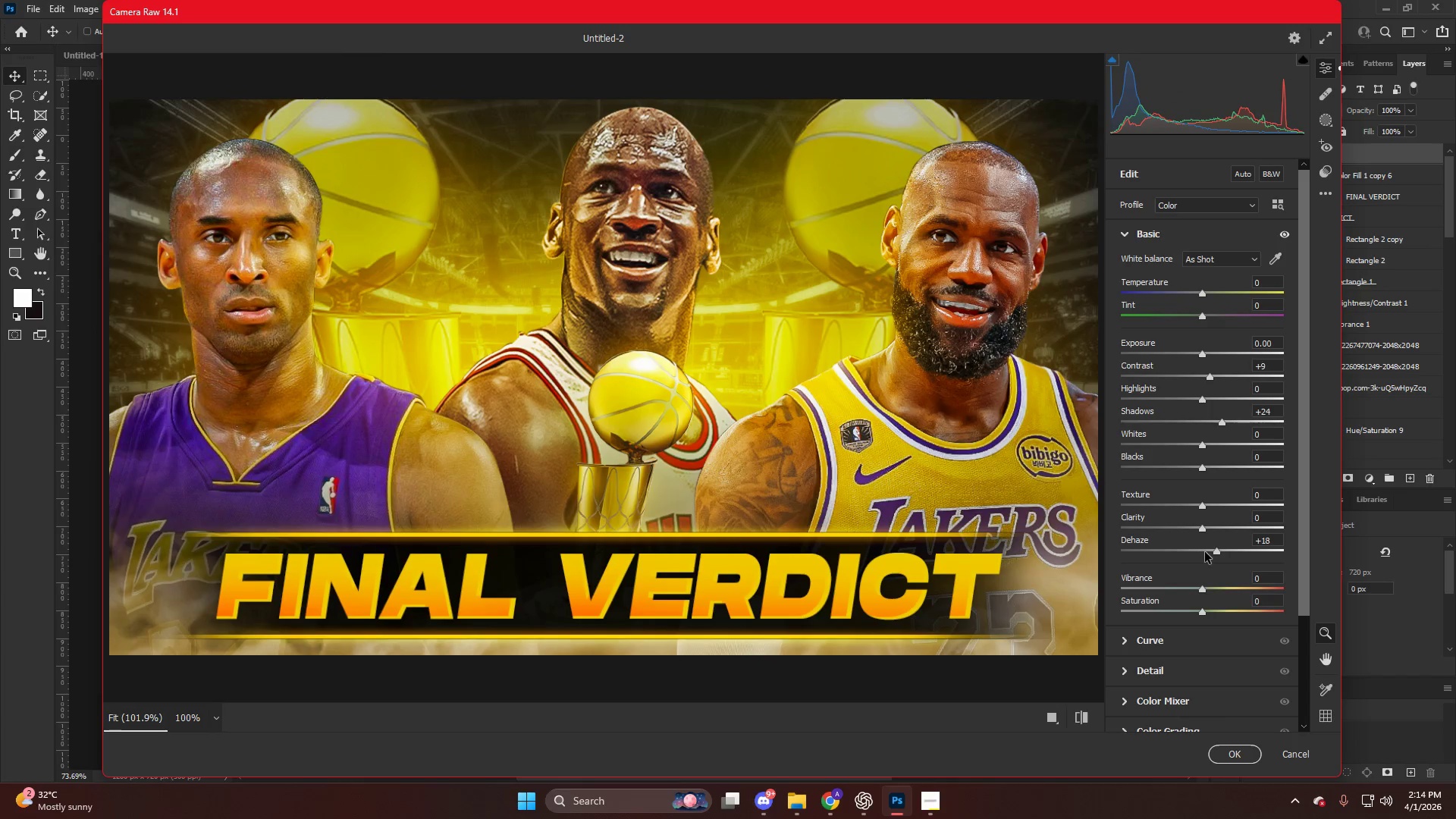 
left_click_drag(start_coordinate=[1219, 547], to_coordinate=[1225, 548])
 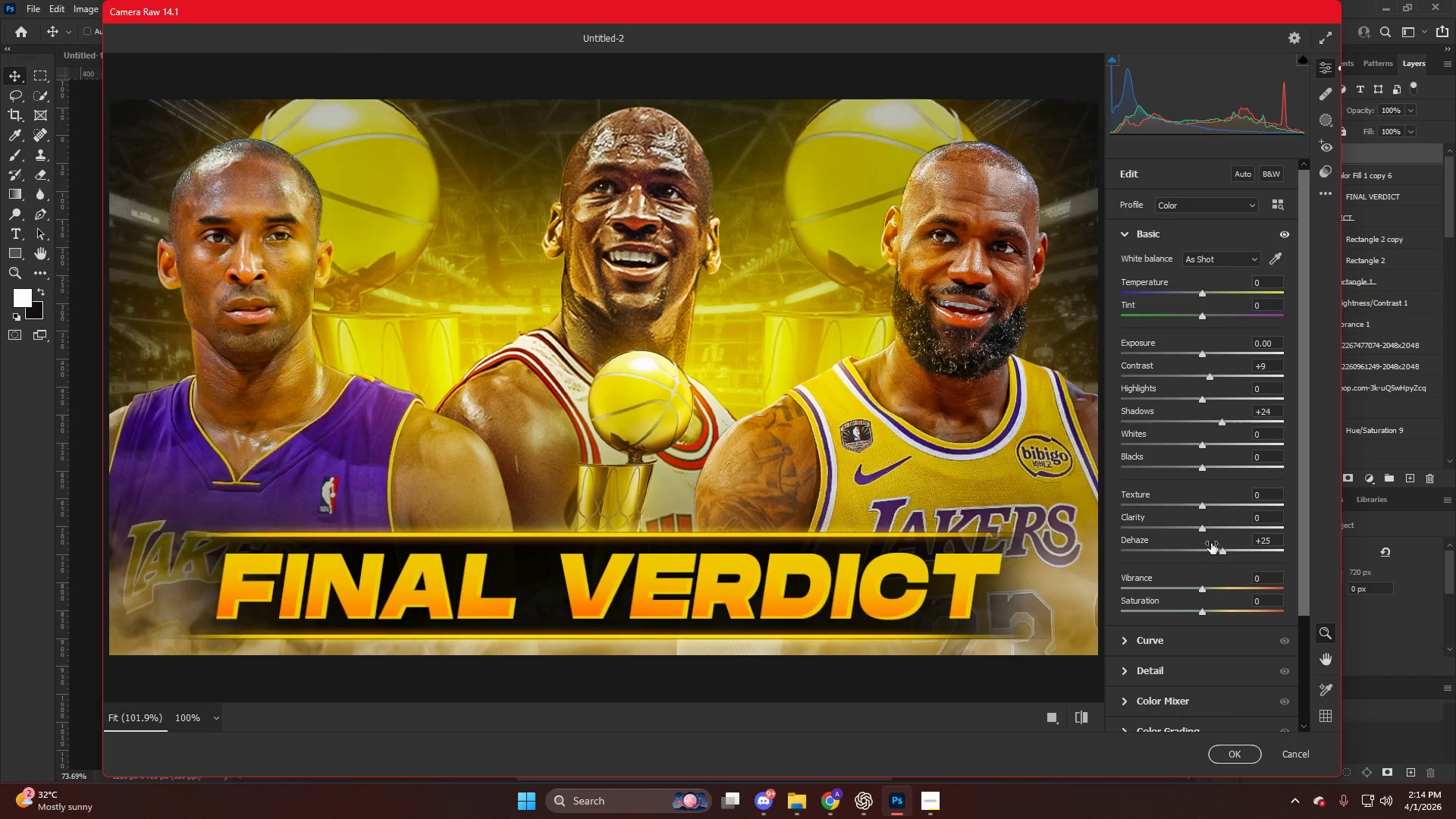 
scroll: coordinate [1188, 539], scroll_direction: down, amount: 8.0
 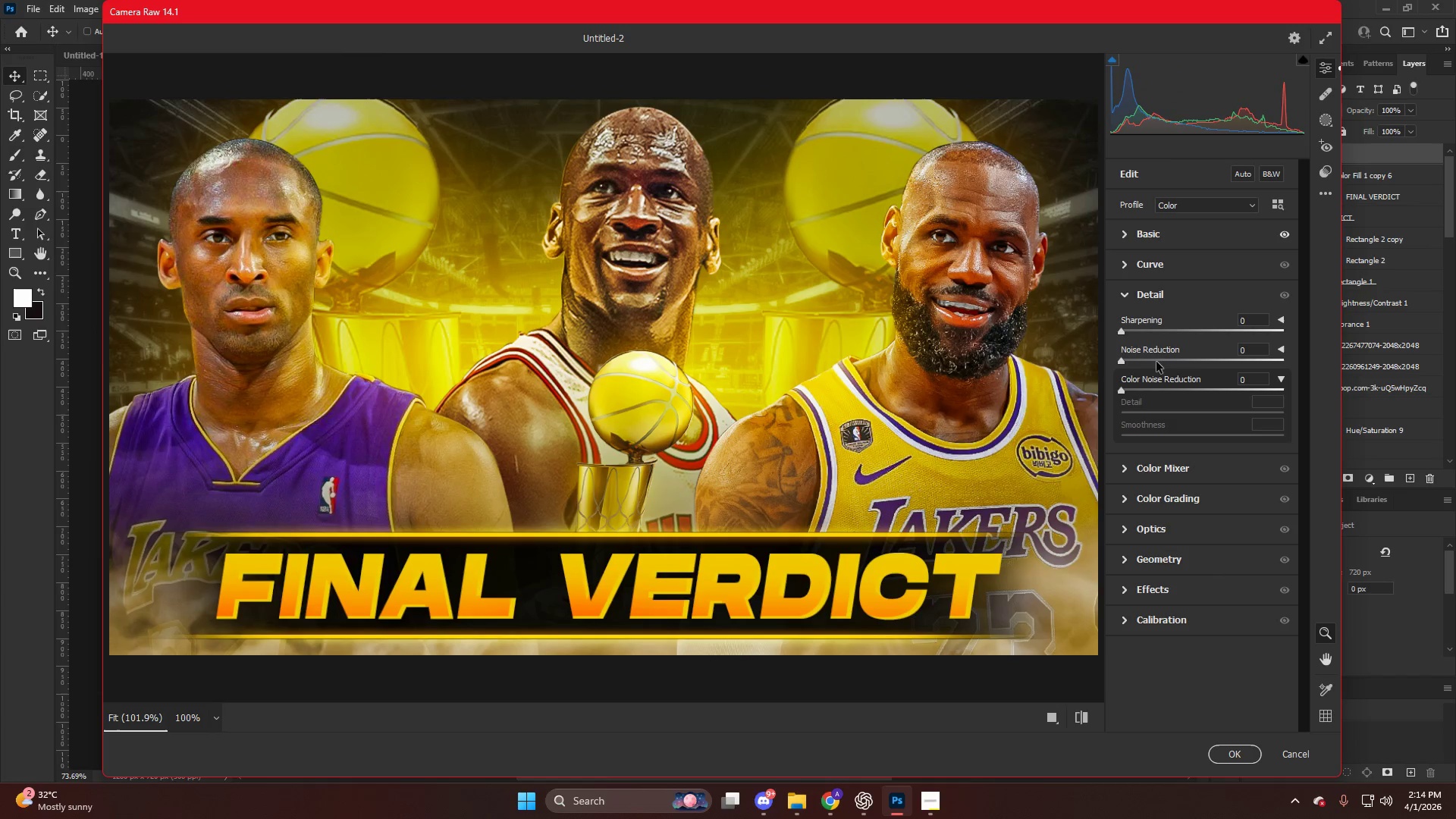 
left_click_drag(start_coordinate=[1147, 327], to_coordinate=[1138, 328])
 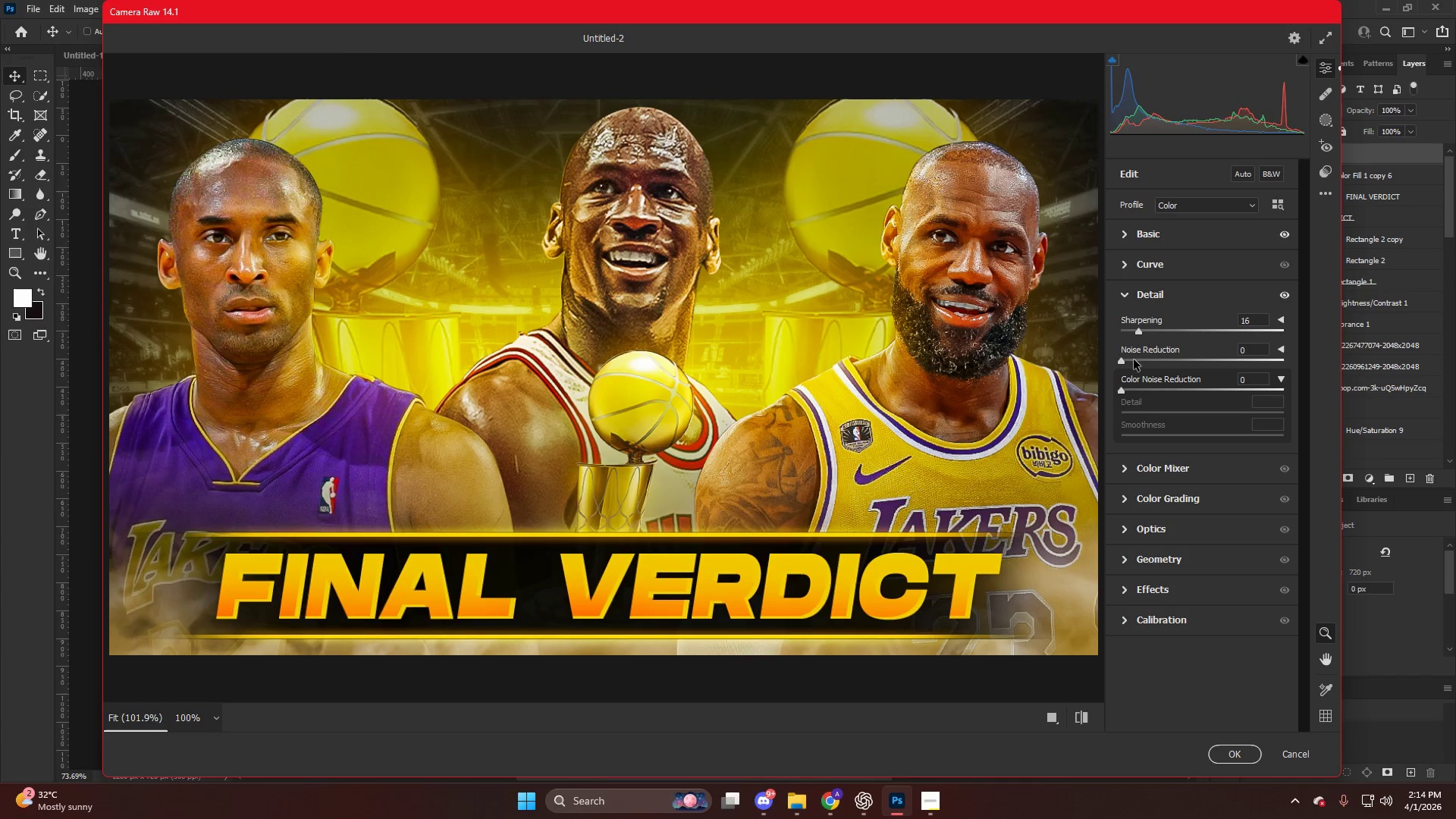 
left_click_drag(start_coordinate=[1134, 359], to_coordinate=[1153, 364])
 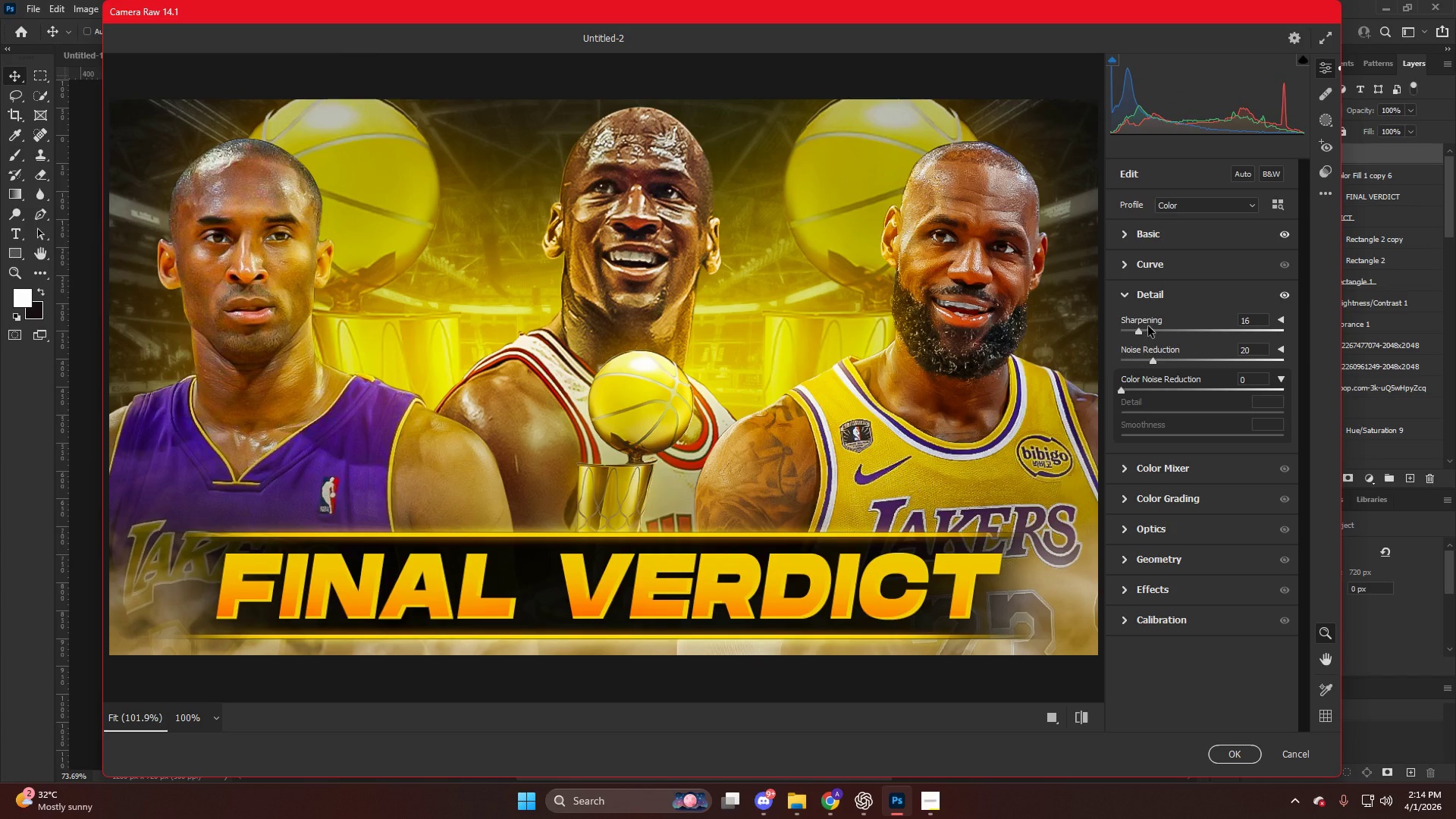 
left_click_drag(start_coordinate=[1148, 323], to_coordinate=[1165, 328])
 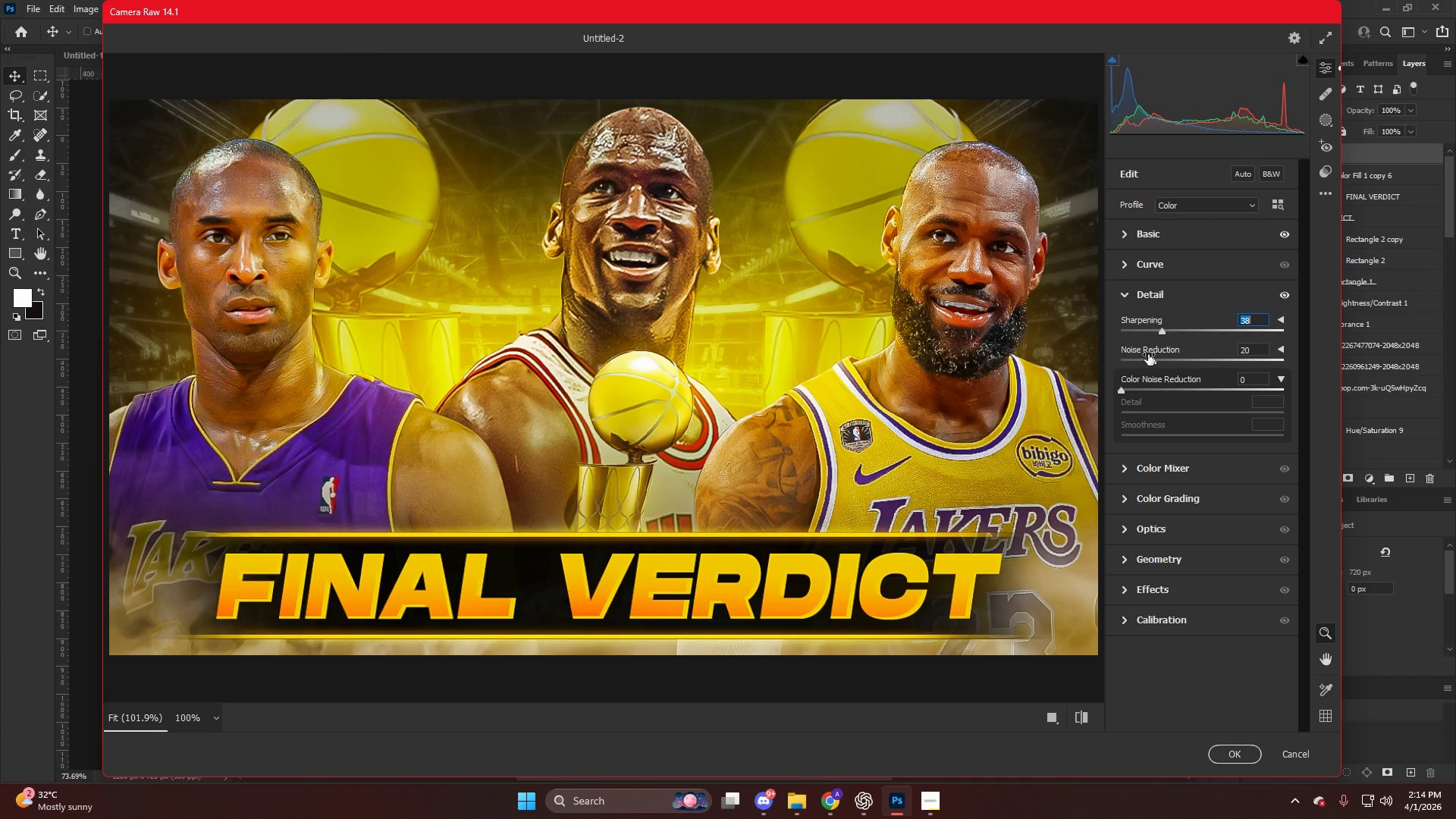 
left_click_drag(start_coordinate=[1152, 355], to_coordinate=[1170, 369])
 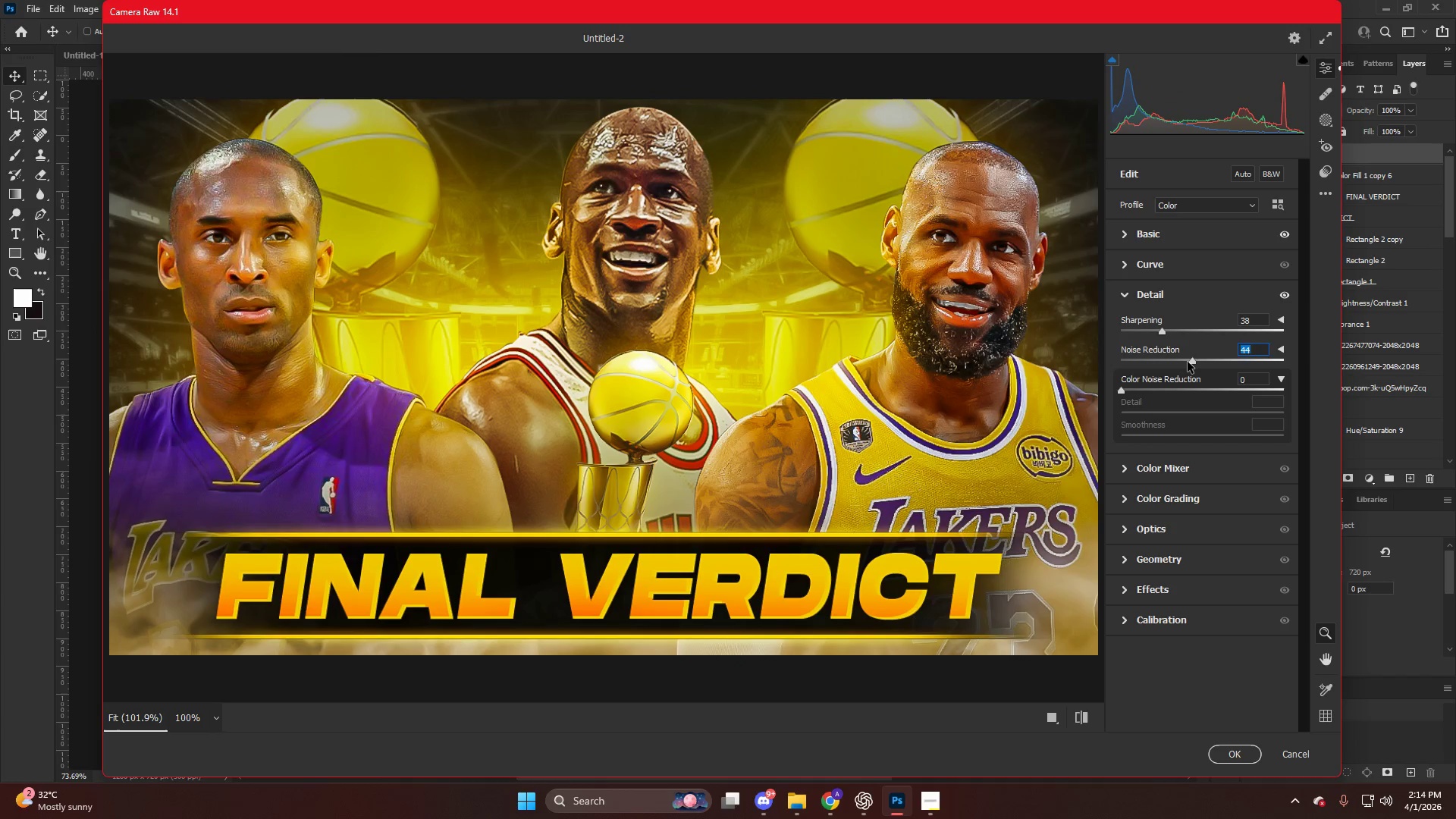 
key(NumpadEnter)
 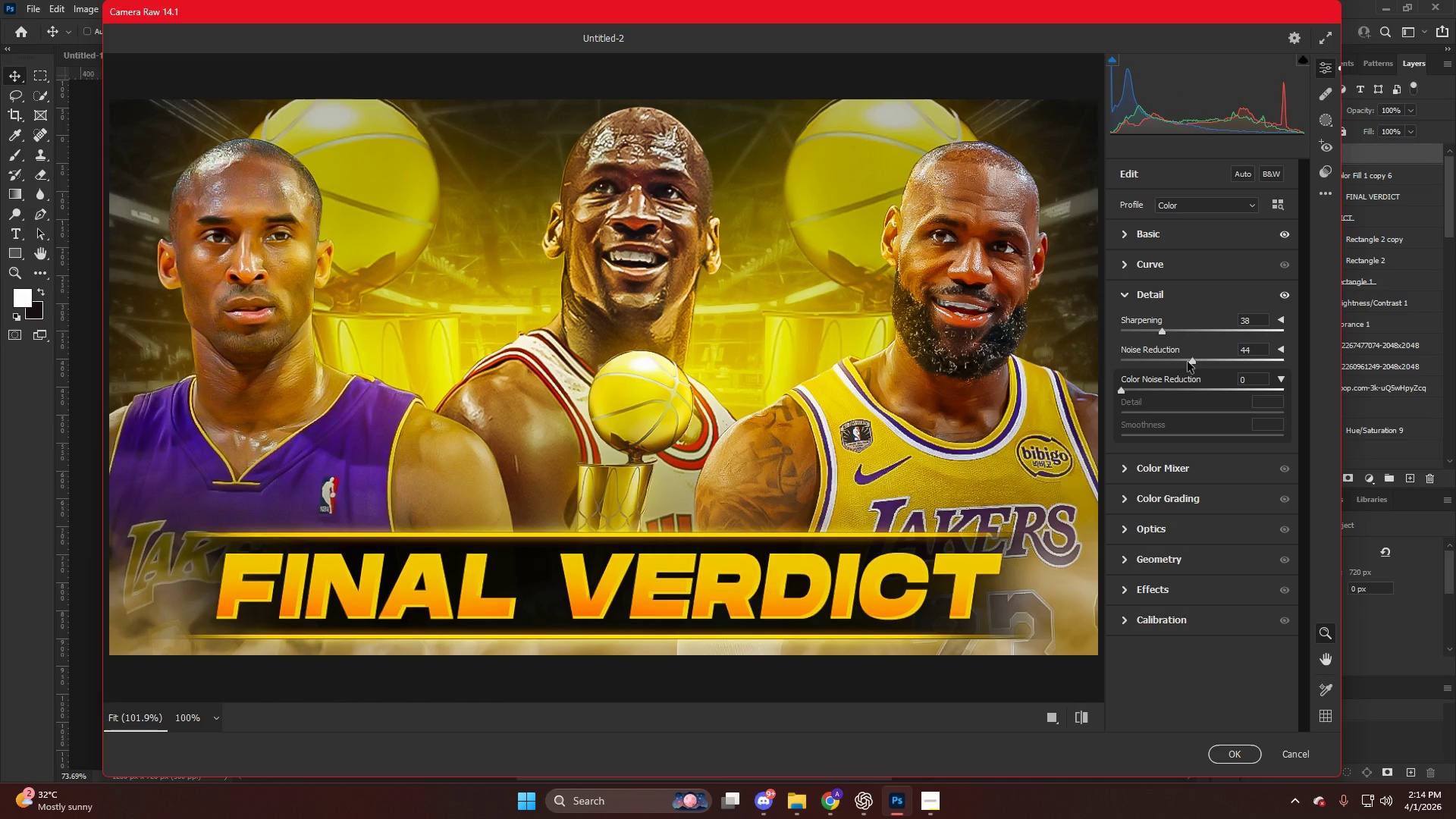 
key(NumpadEnter)
 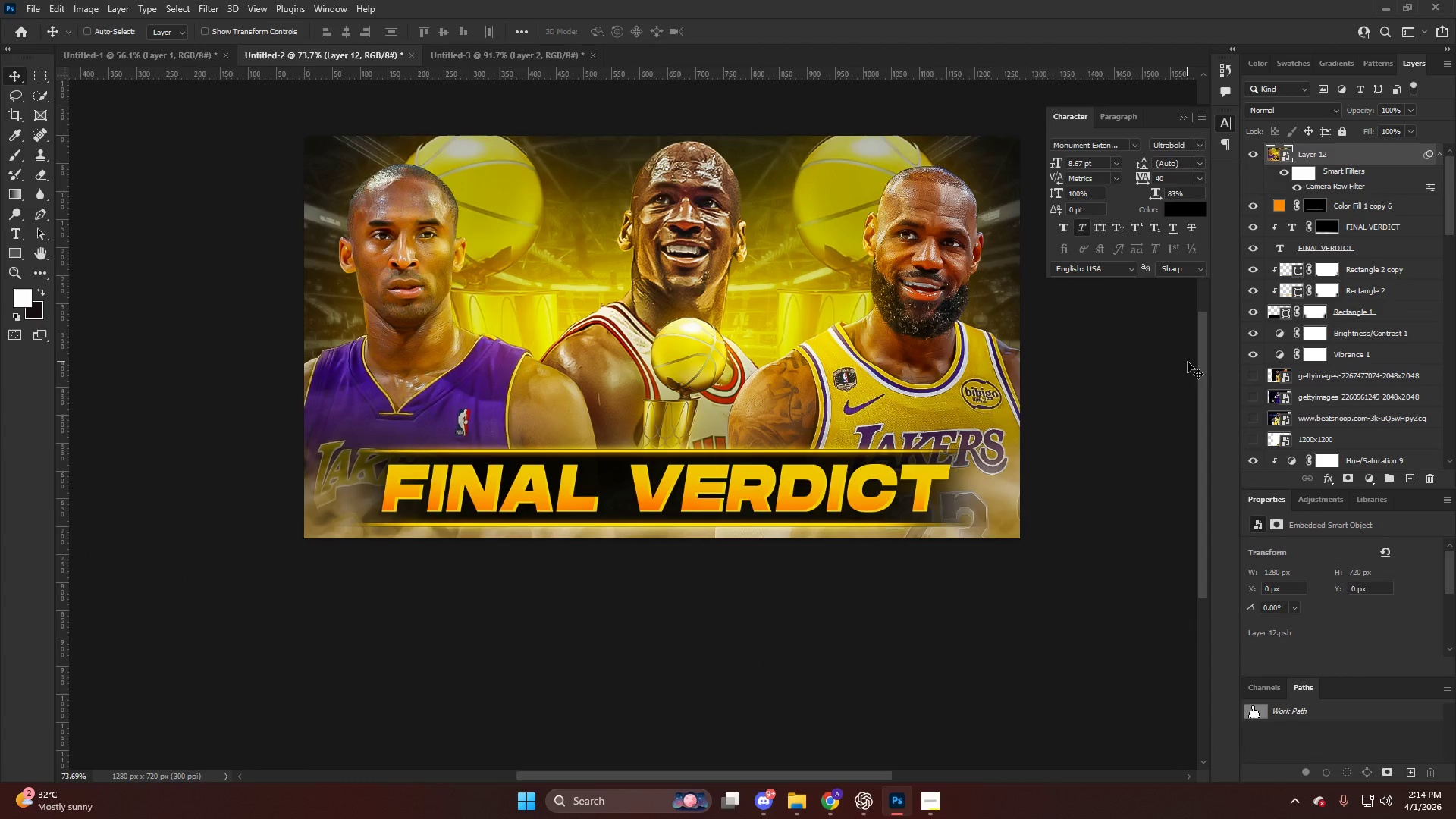 
key(Alt+AltLeft)
 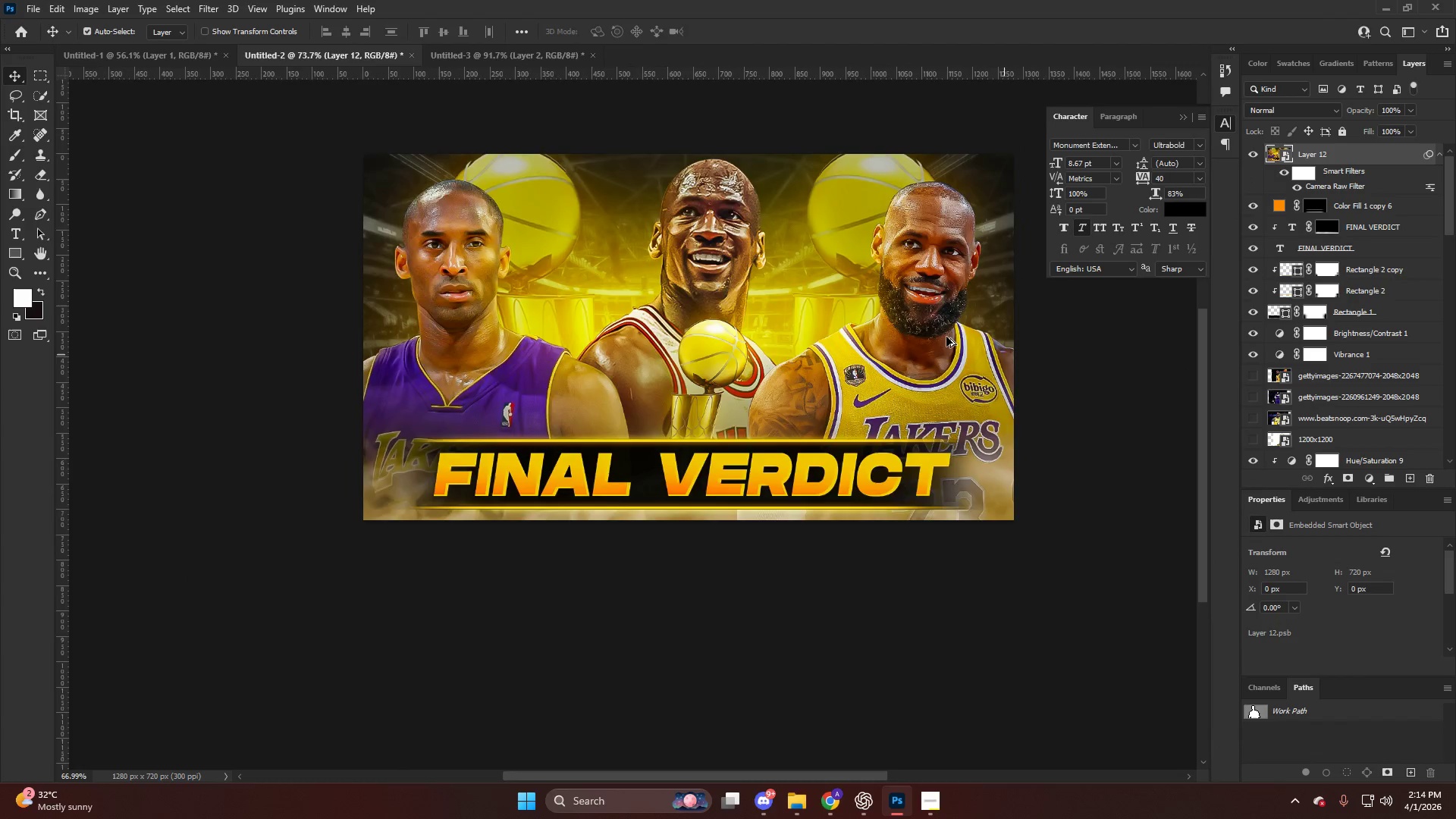 
key(Alt+AltLeft)
 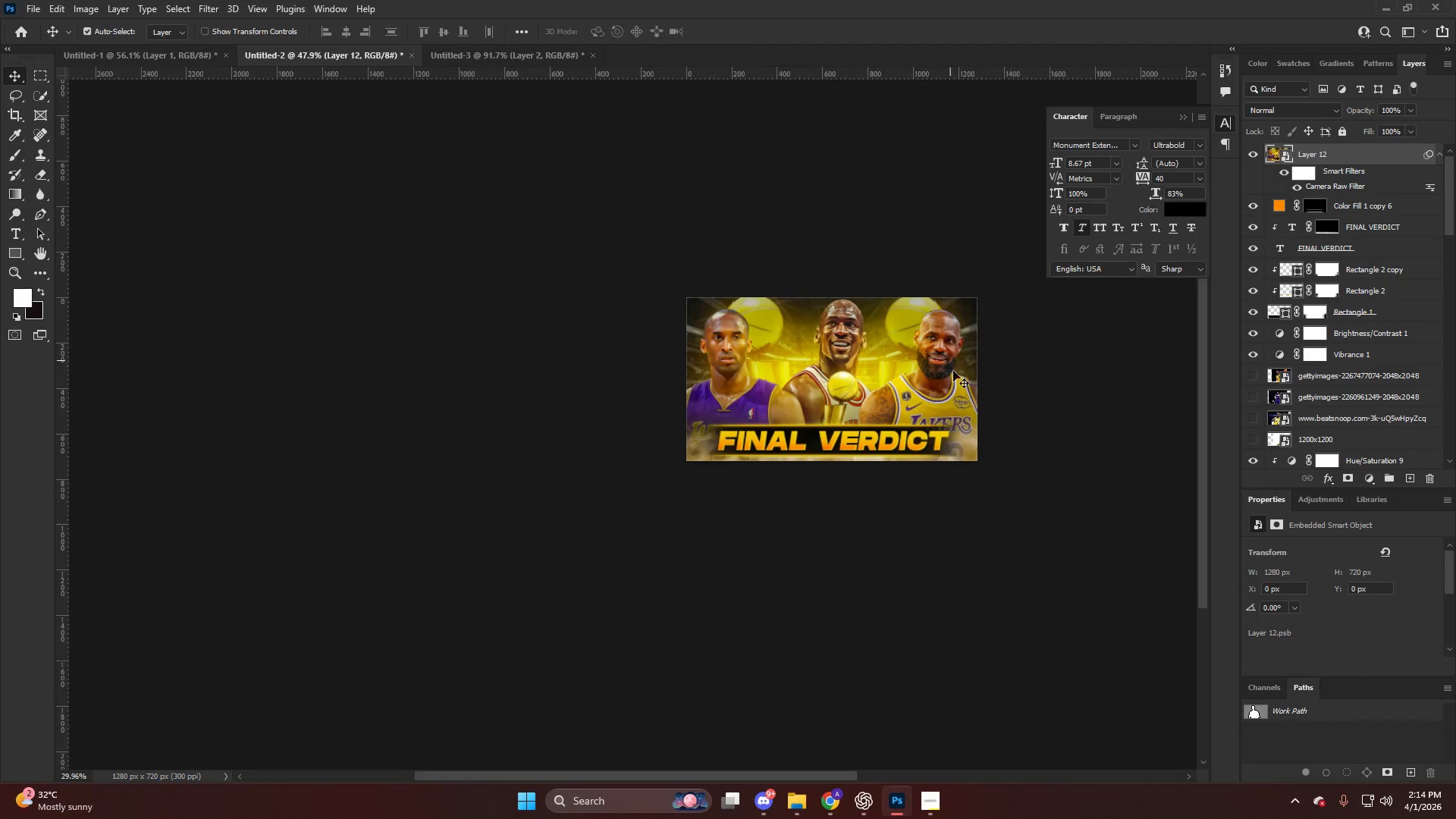 
hold_key(key=ControlLeft, duration=0.39)
hold_key(key=AltLeft, duration=0.52)
scroll: coordinate [934, 381], scroll_direction: none, amount: 0.0
 